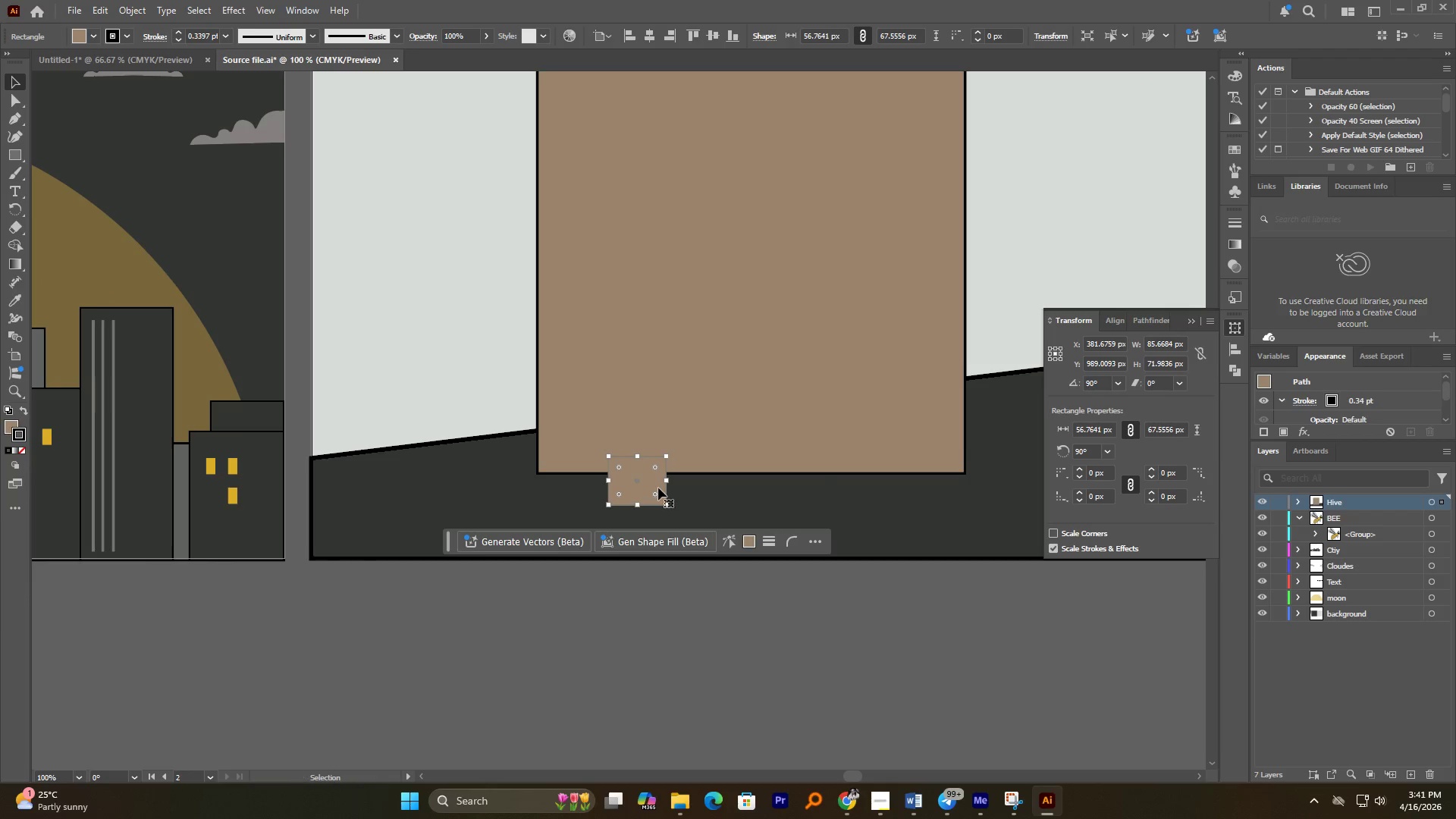 
left_click_drag(start_coordinate=[655, 488], to_coordinate=[620, 484])
 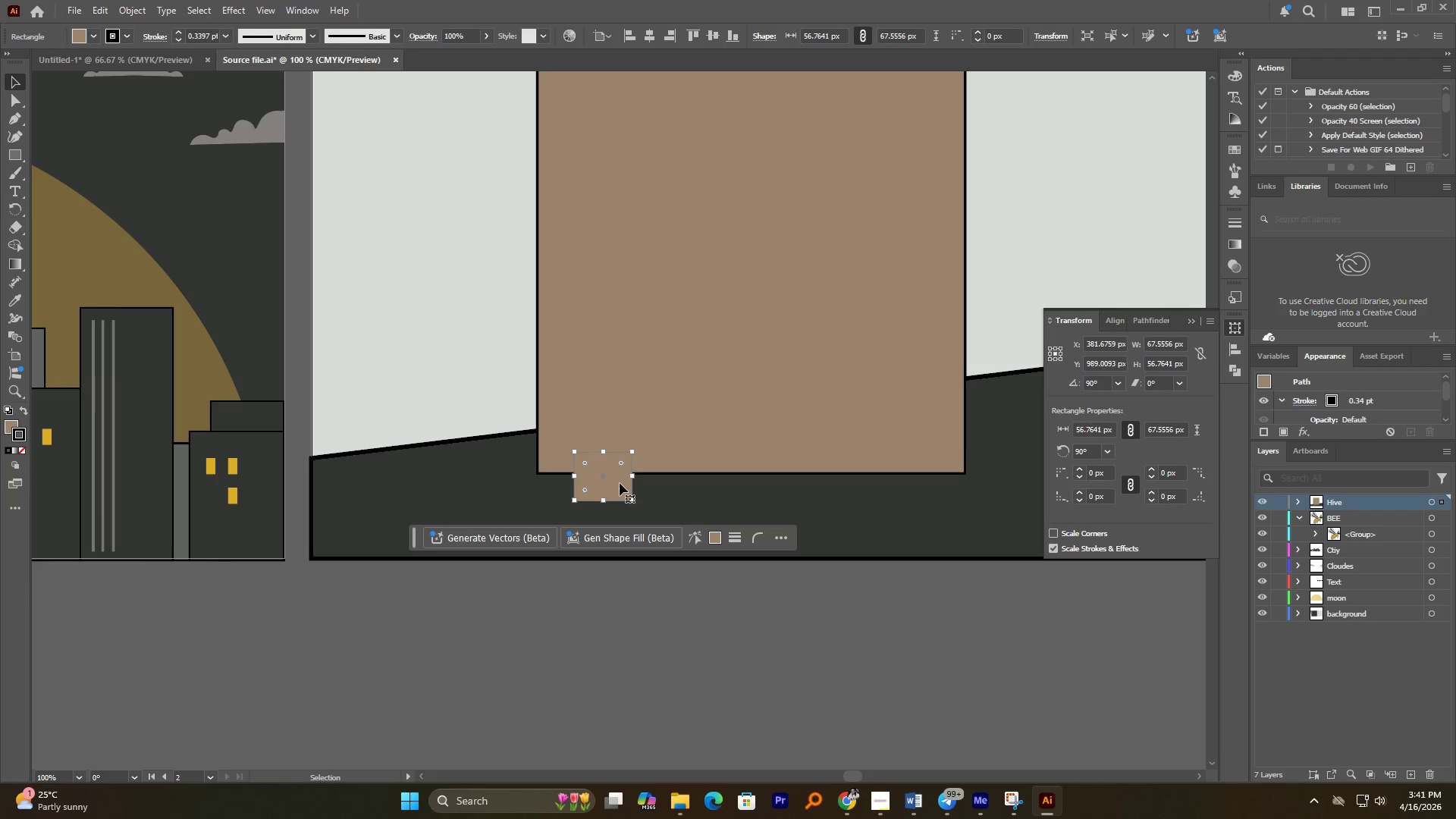 
left_click([620, 482])
 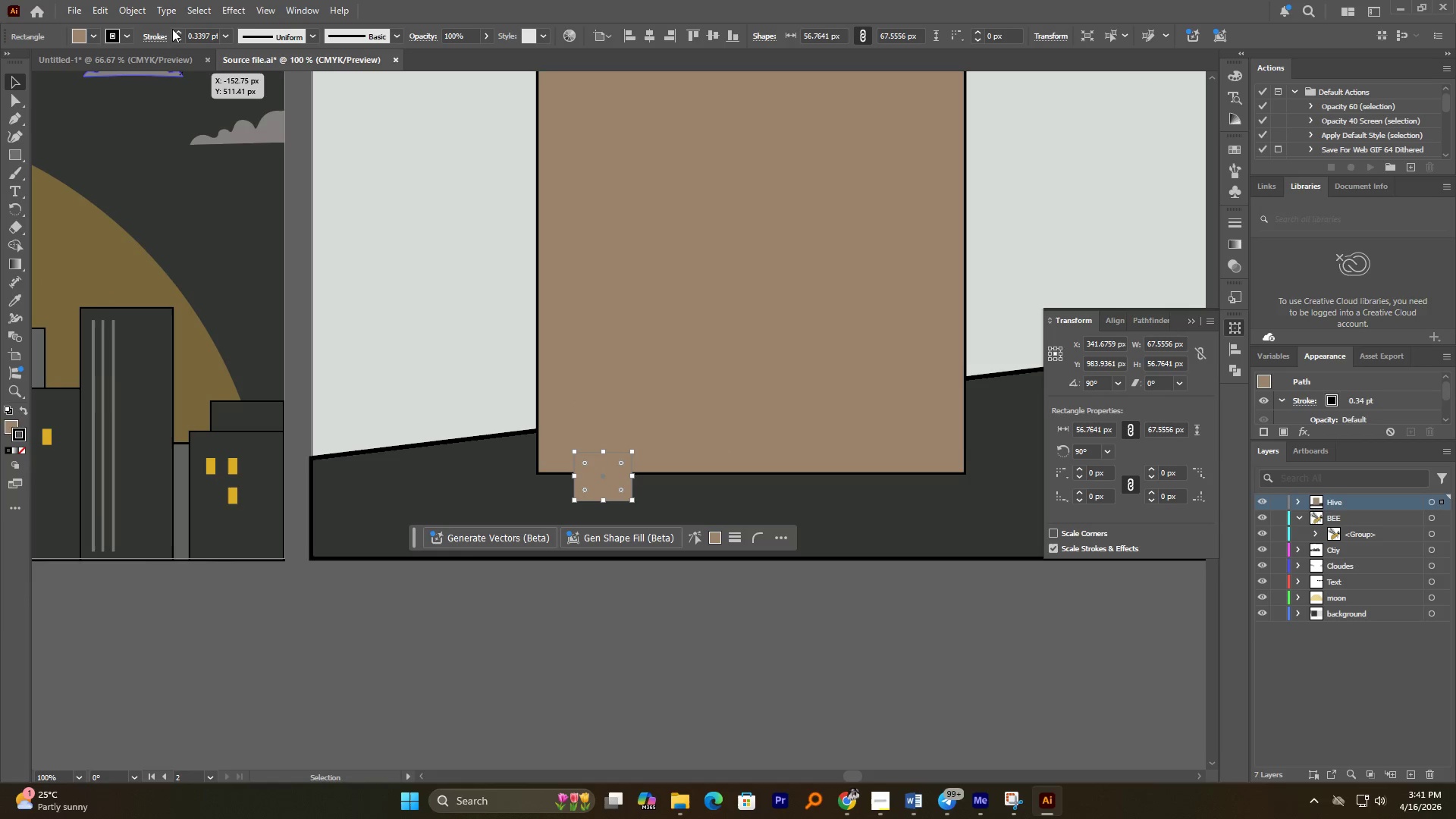 
double_click([176, 32])
 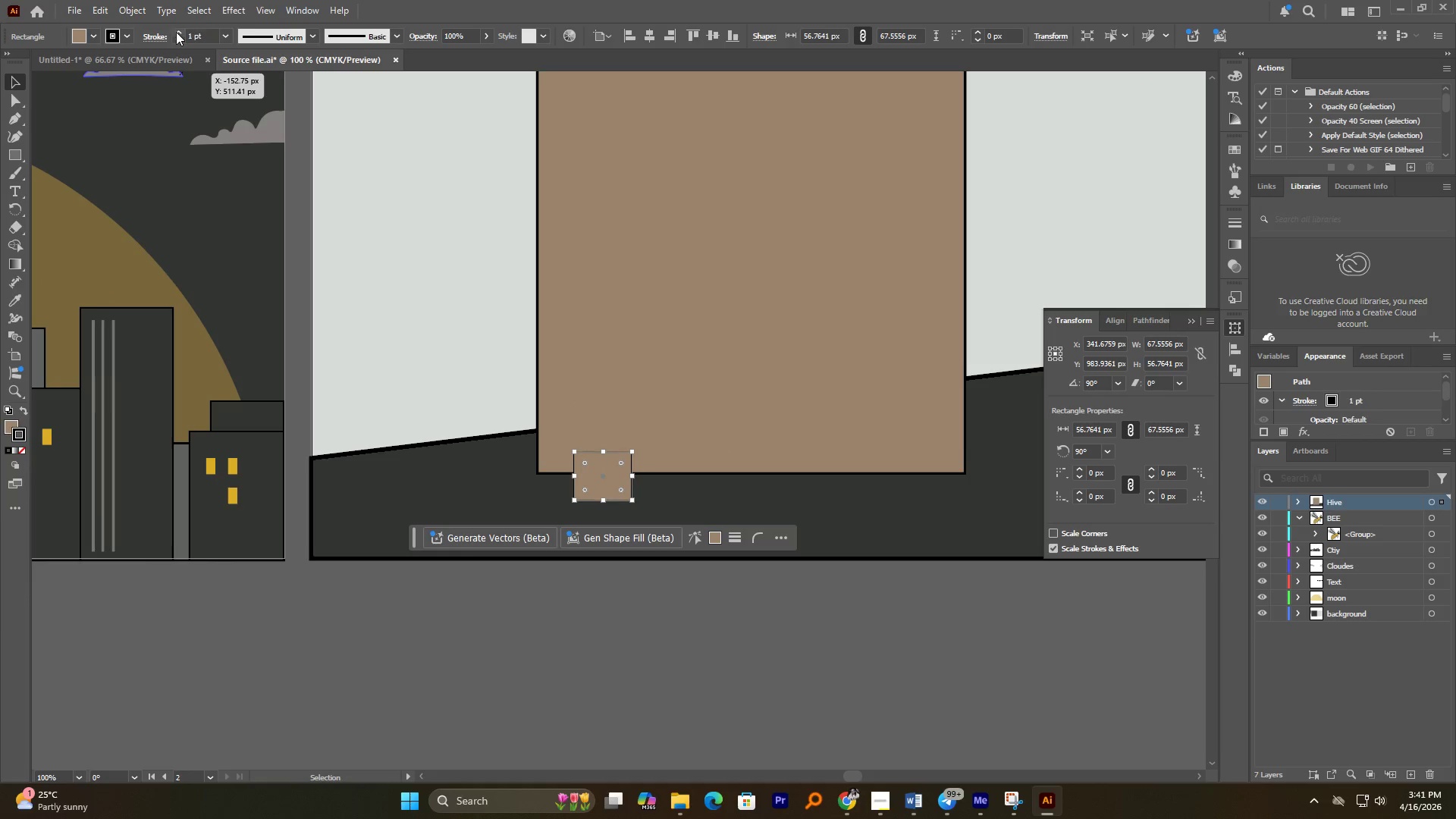 
triple_click([176, 32])
 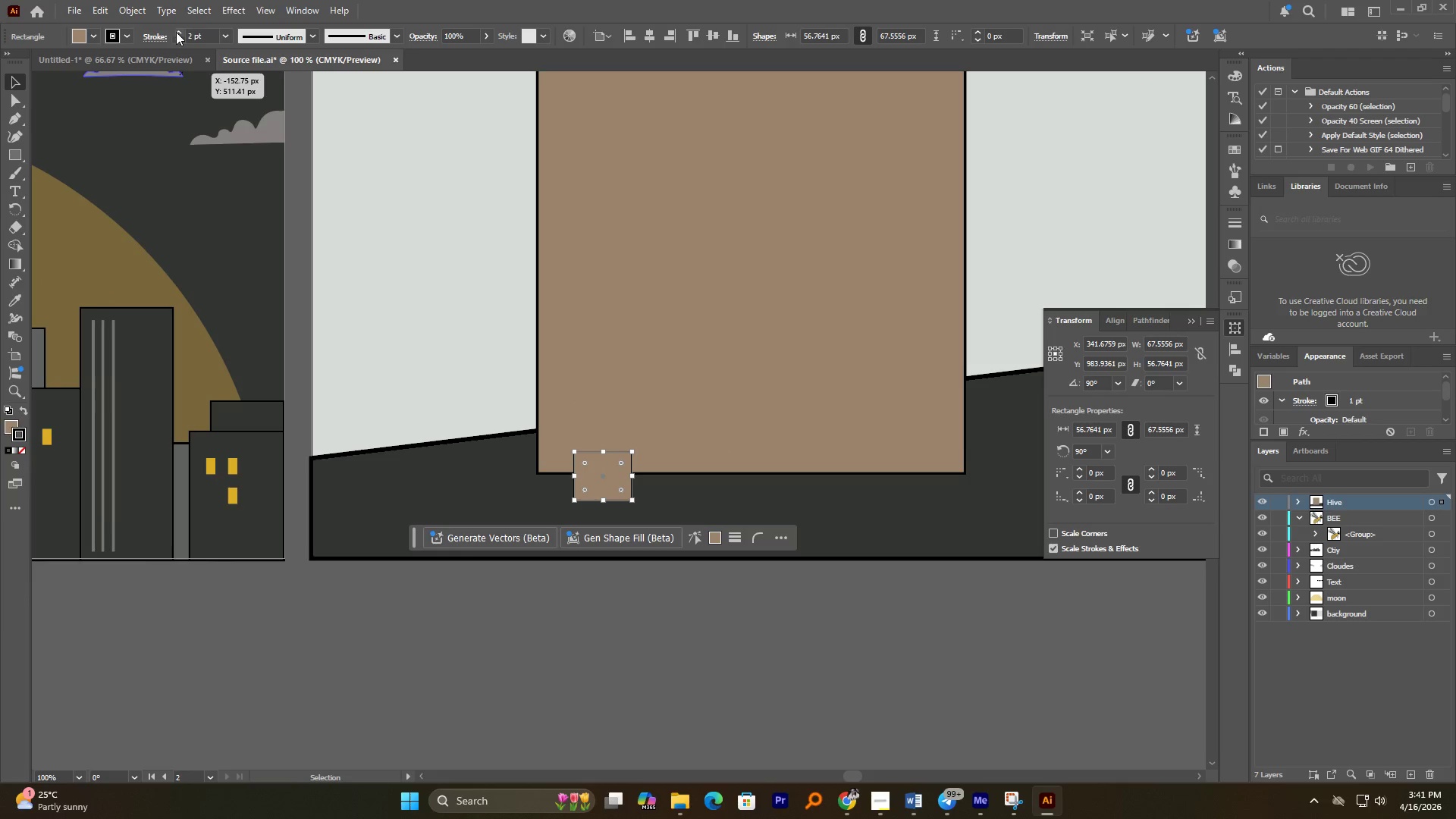 
triple_click([176, 32])
 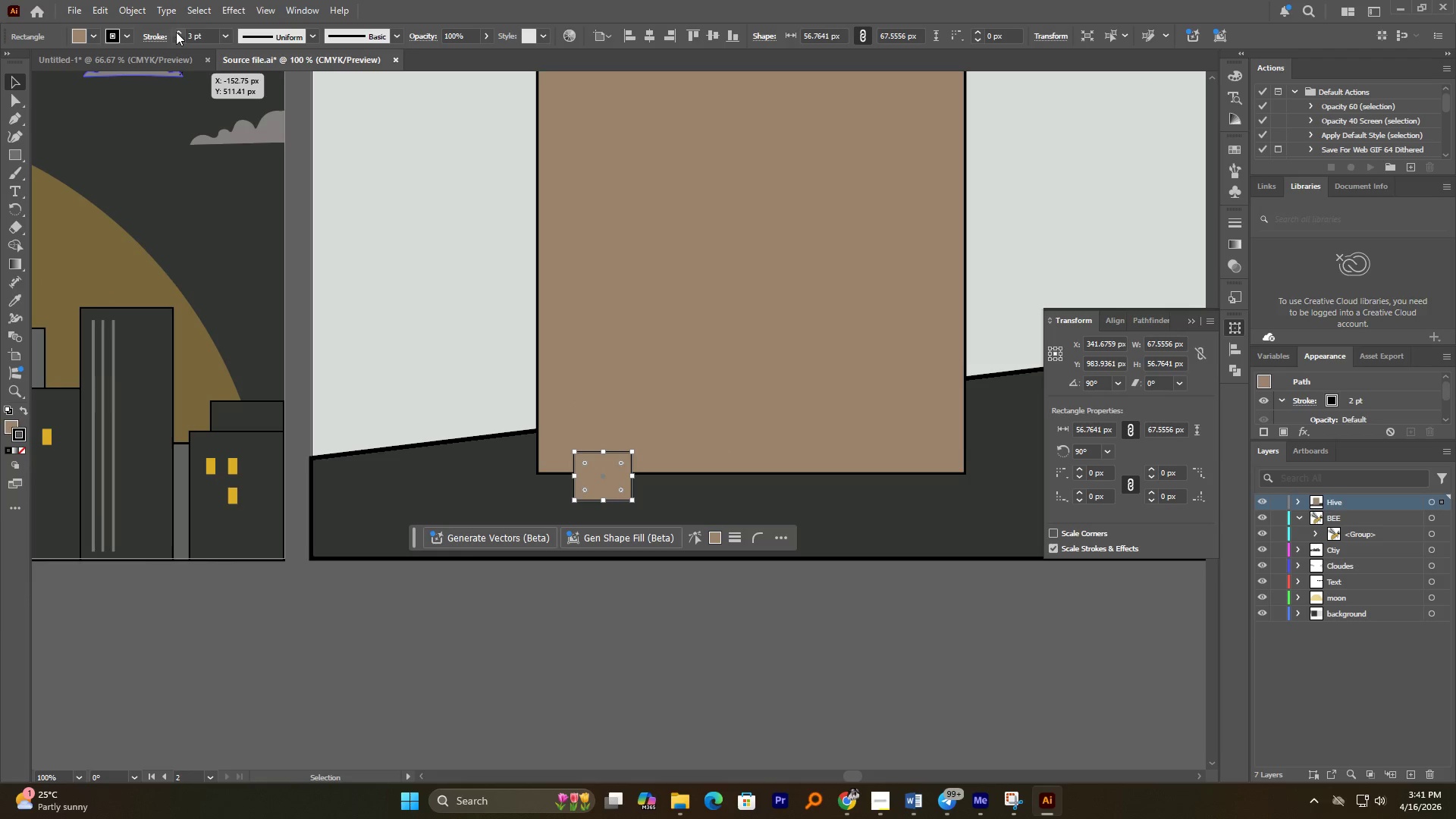 
triple_click([176, 32])
 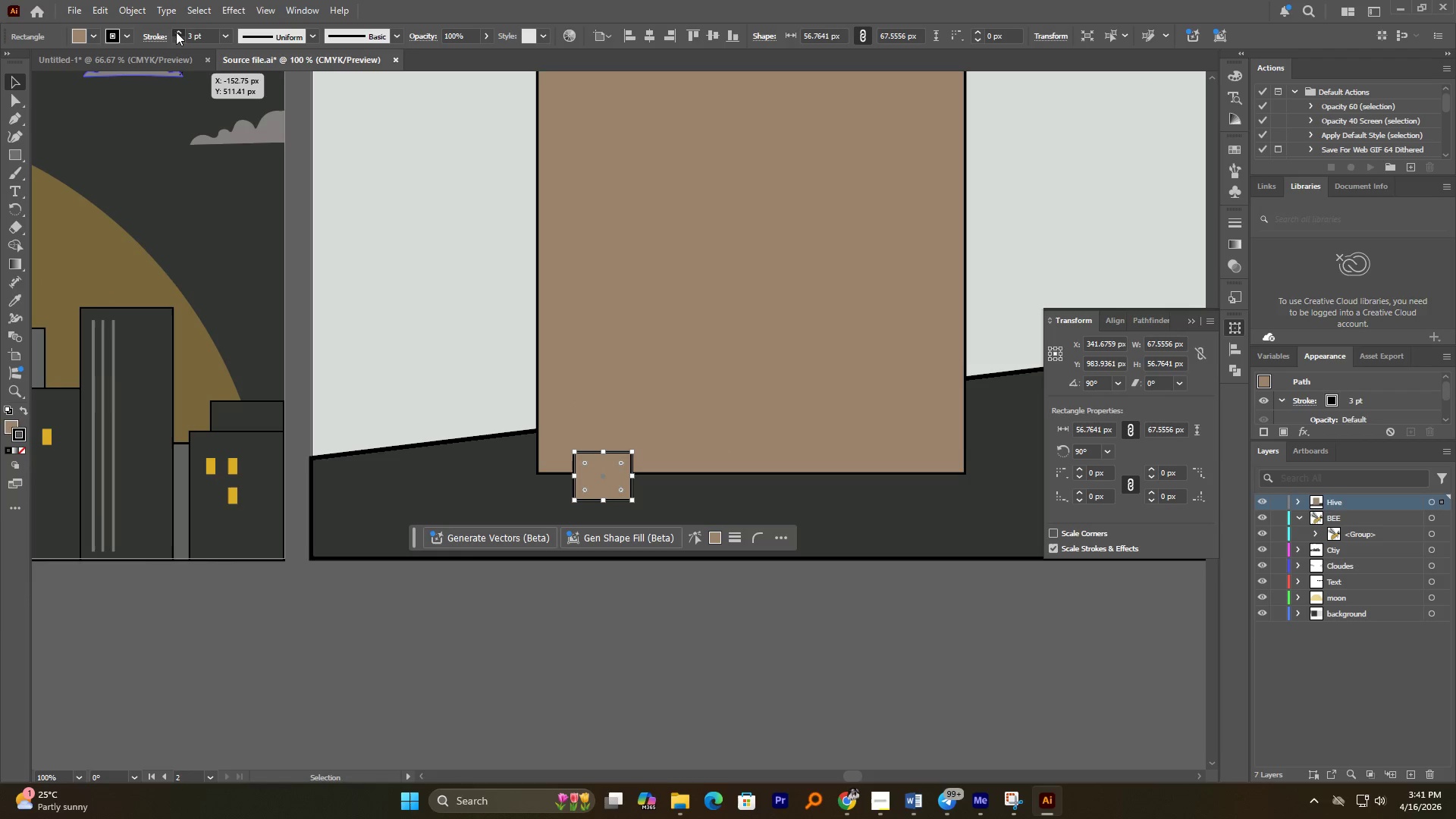 
triple_click([176, 32])
 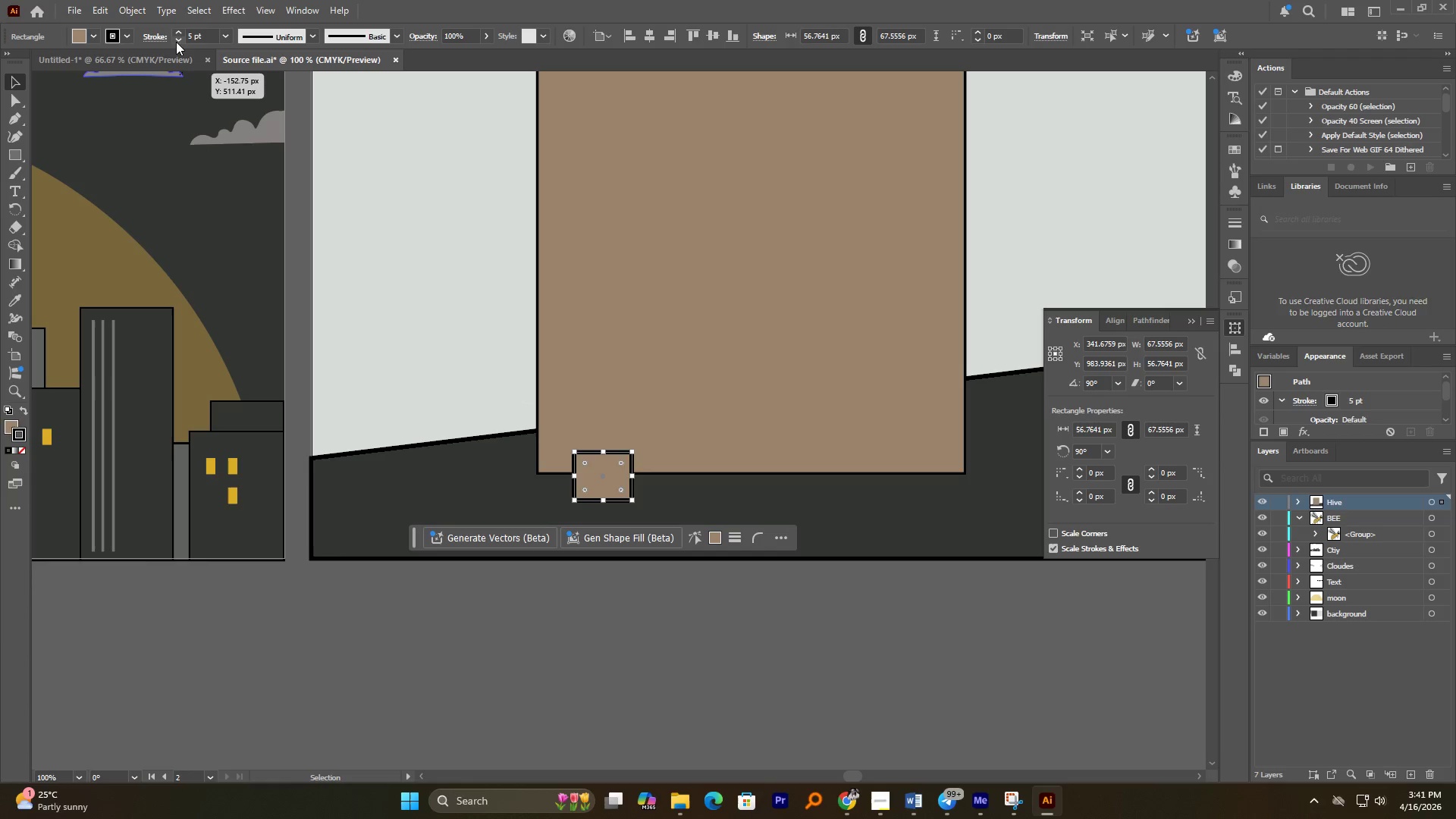 
double_click([176, 42])
 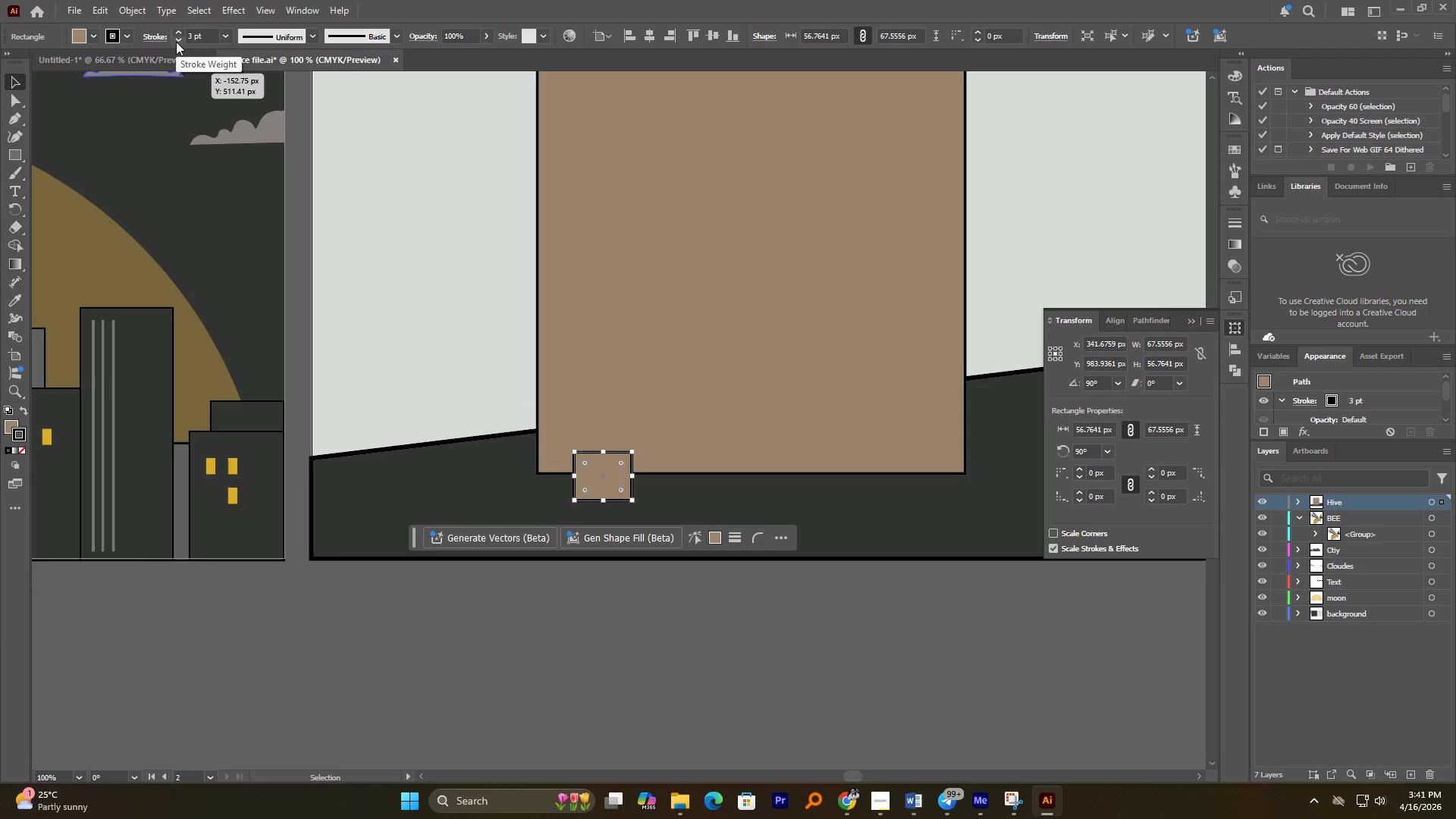 
left_click([176, 42])
 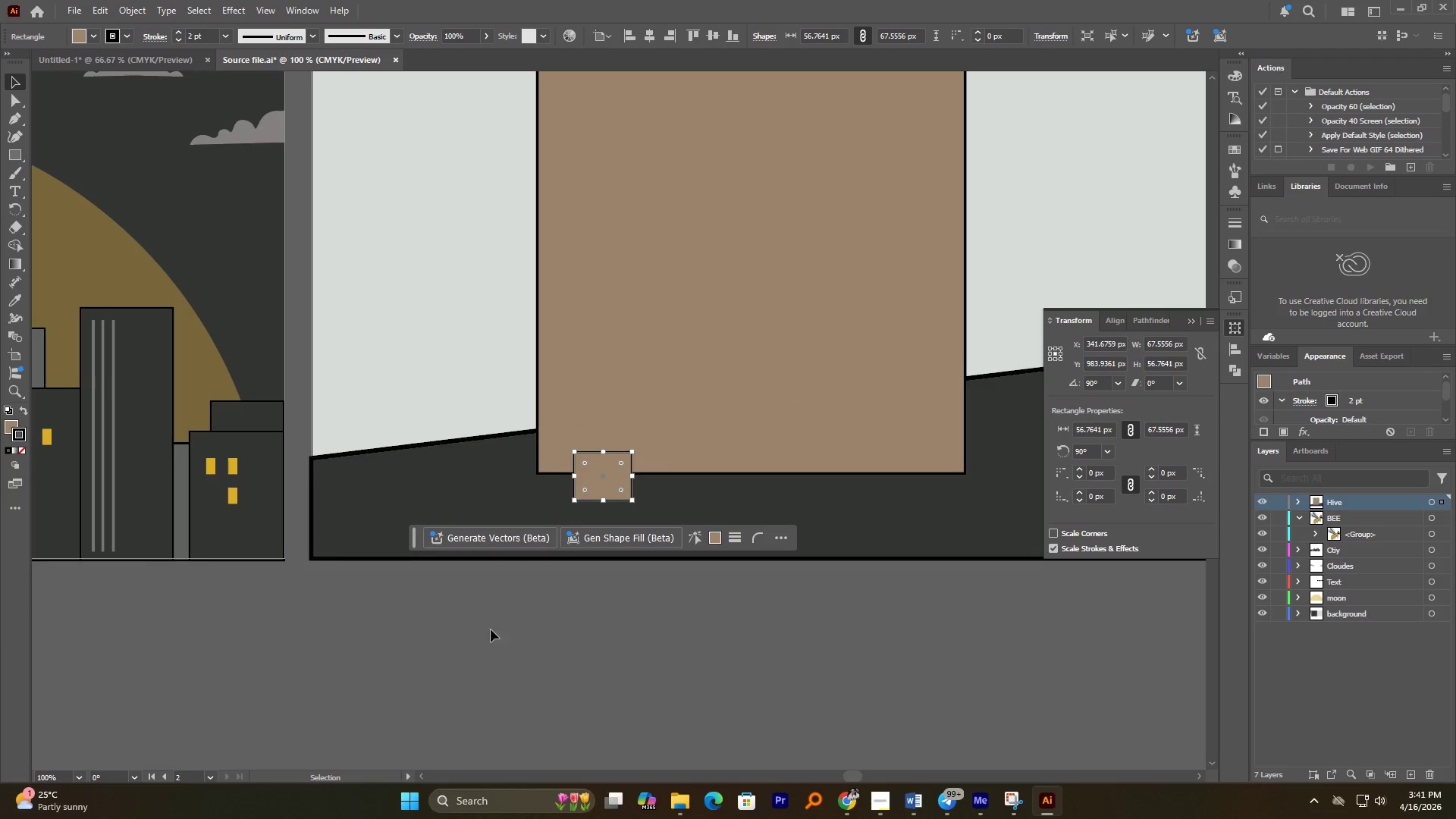 
left_click([560, 619])
 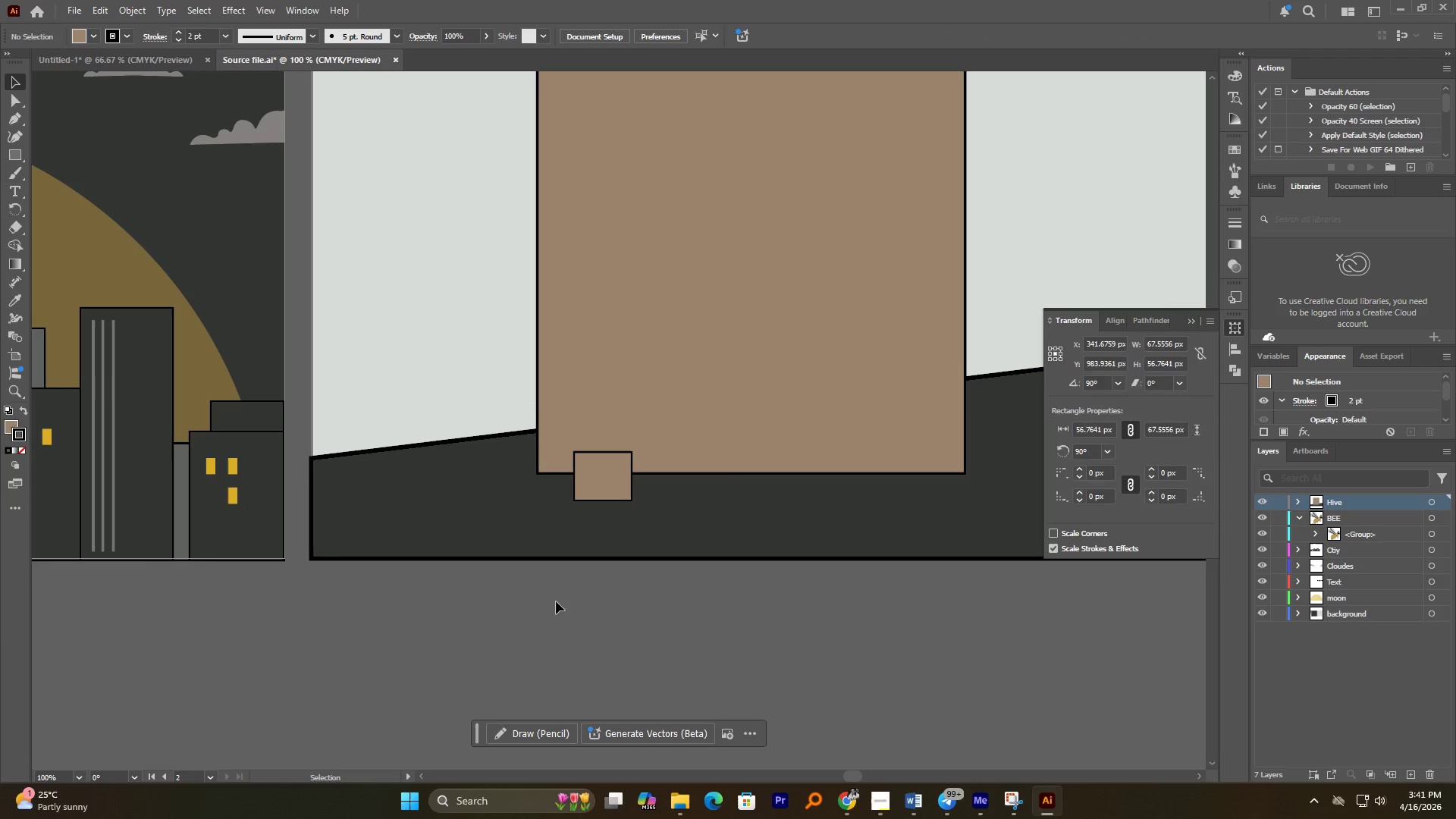 
hold_key(key=AltLeft, duration=0.55)
 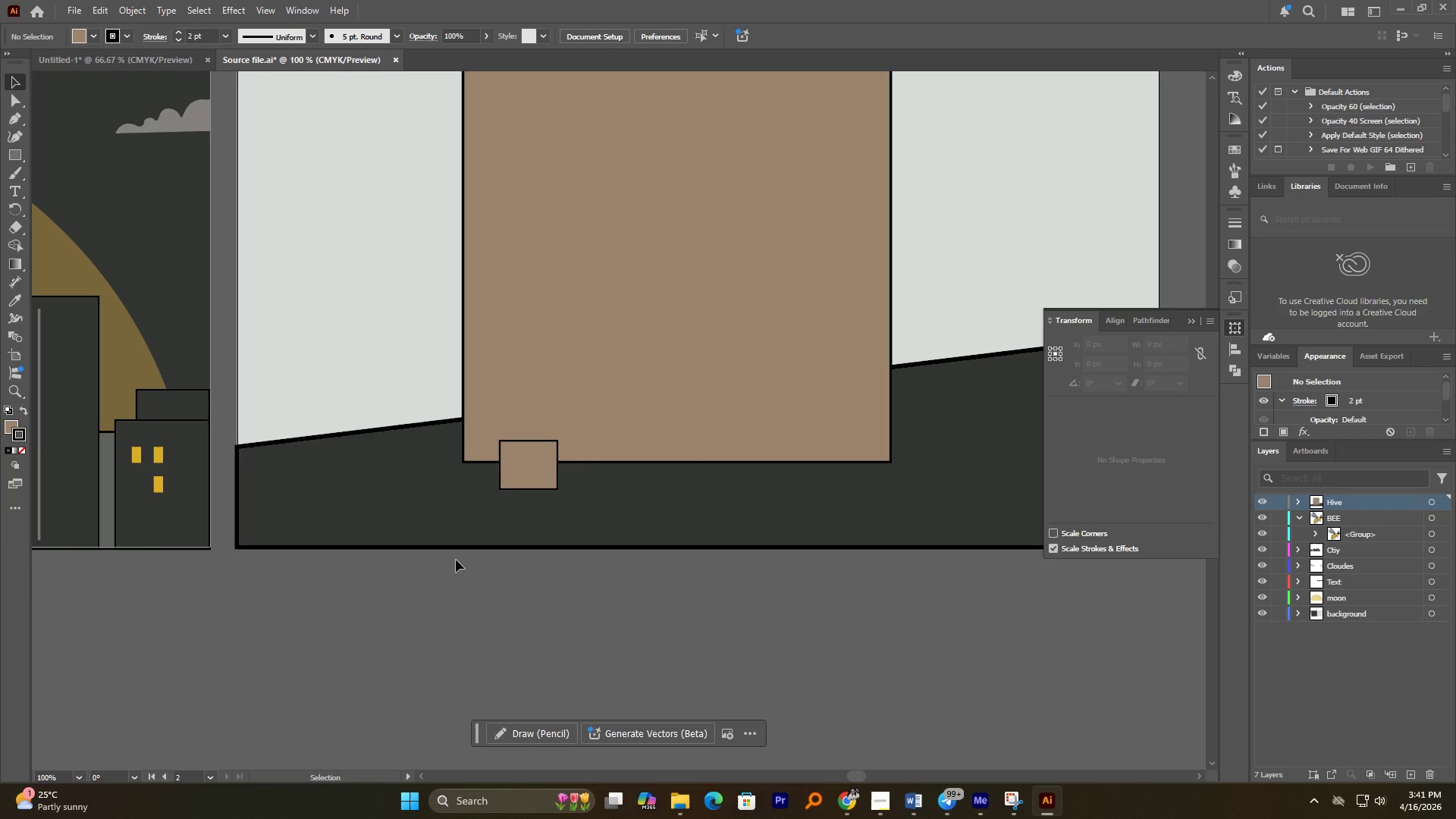 
hold_key(key=AltLeft, duration=2.8)
left_click_drag(start_coordinate=[523, 462], to_coordinate=[792, 486])
 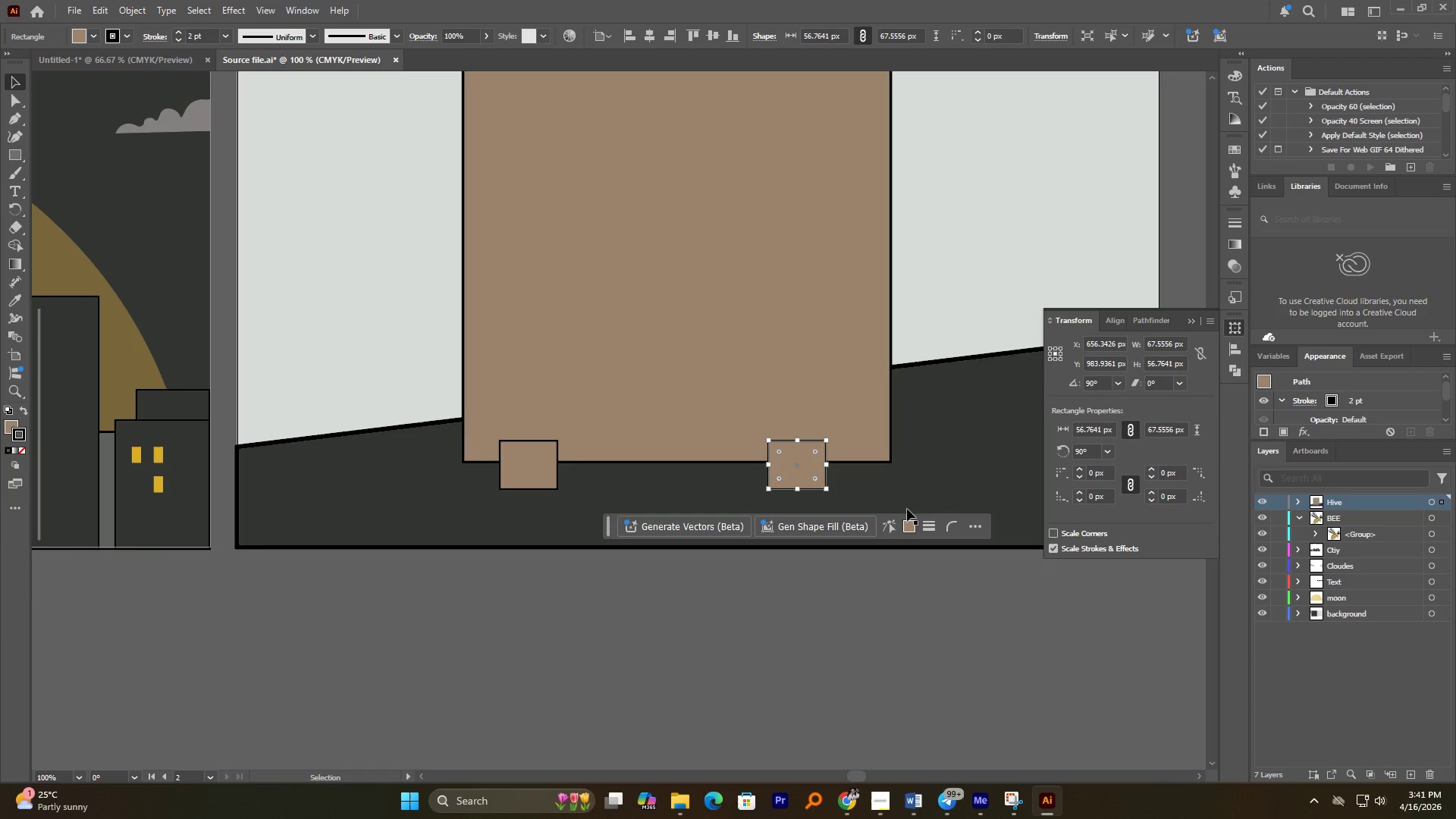 
hold_key(key=ShiftLeft, duration=2.11)
 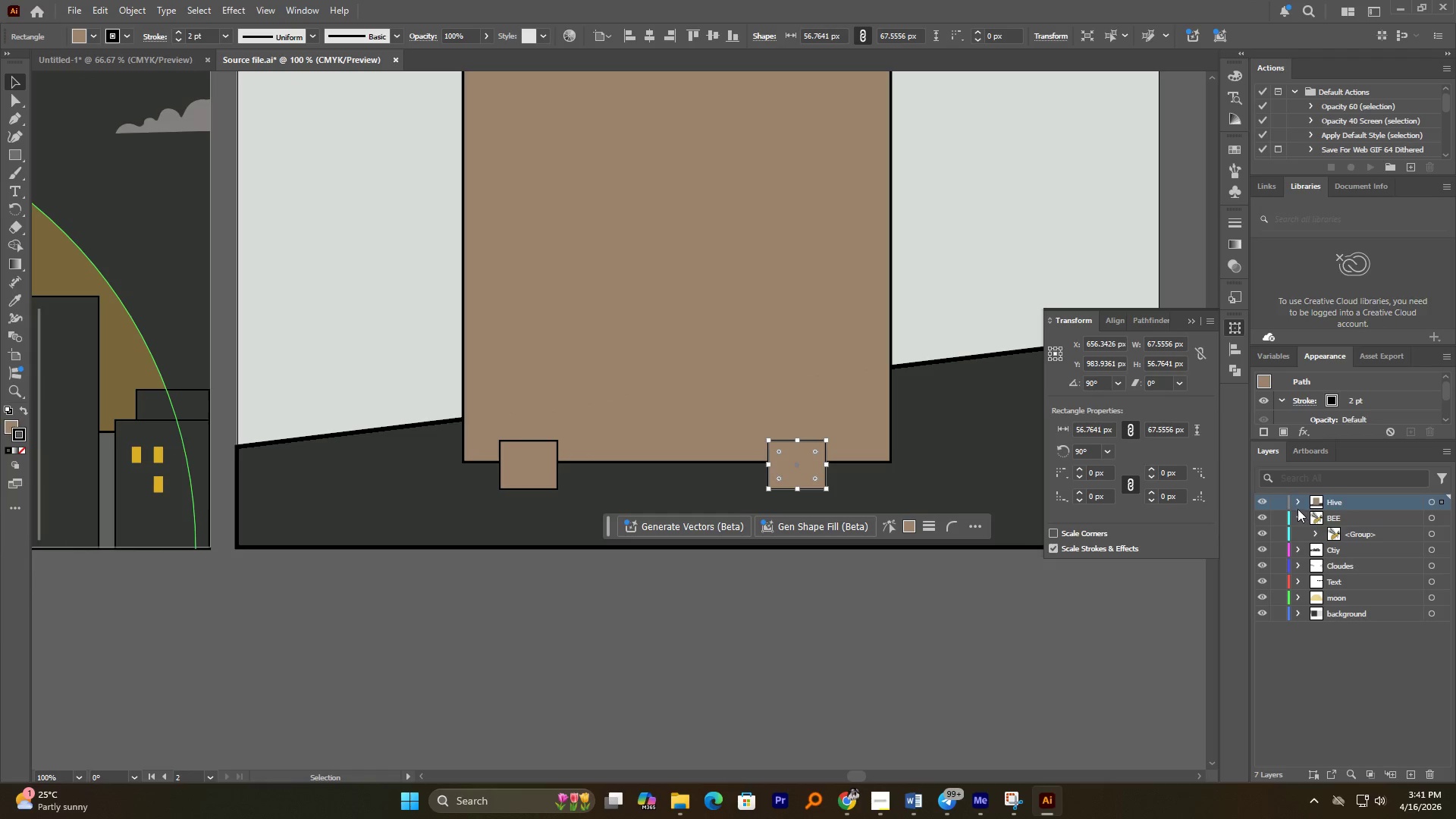 
left_click([1300, 504])
 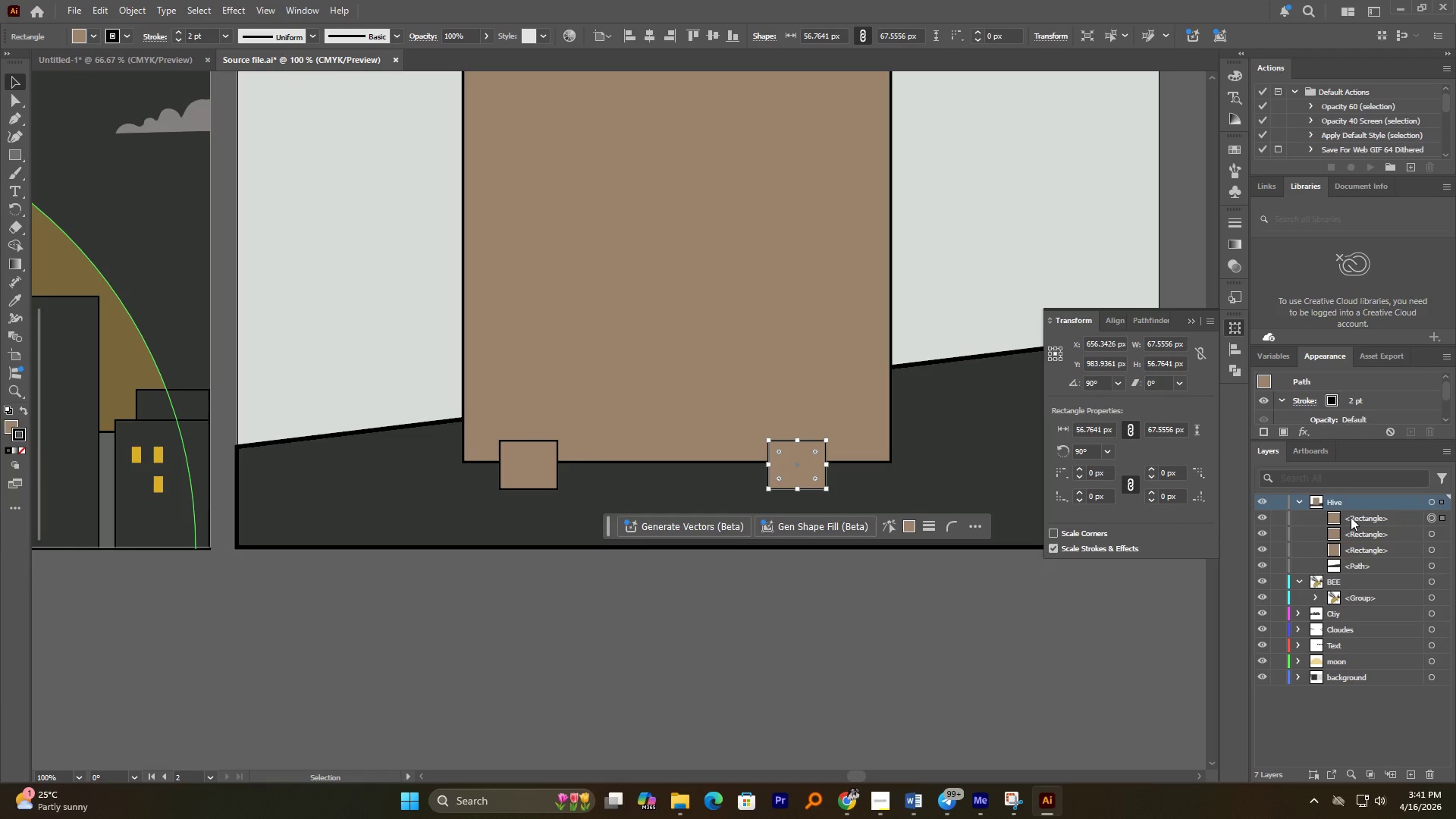 
left_click([1351, 517])
 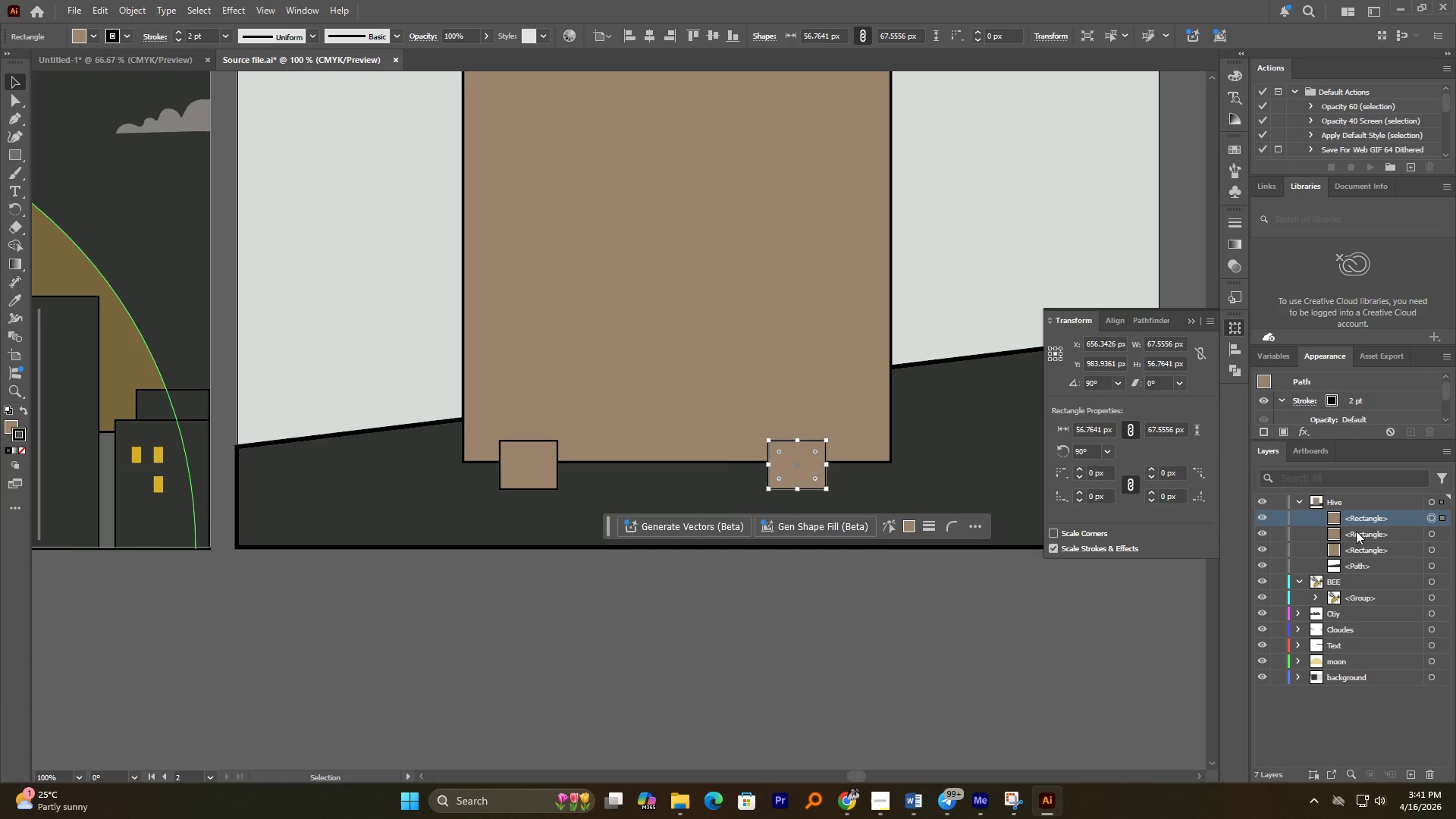 
hold_key(key=ShiftLeft, duration=0.52)
double_click([1356, 531])
 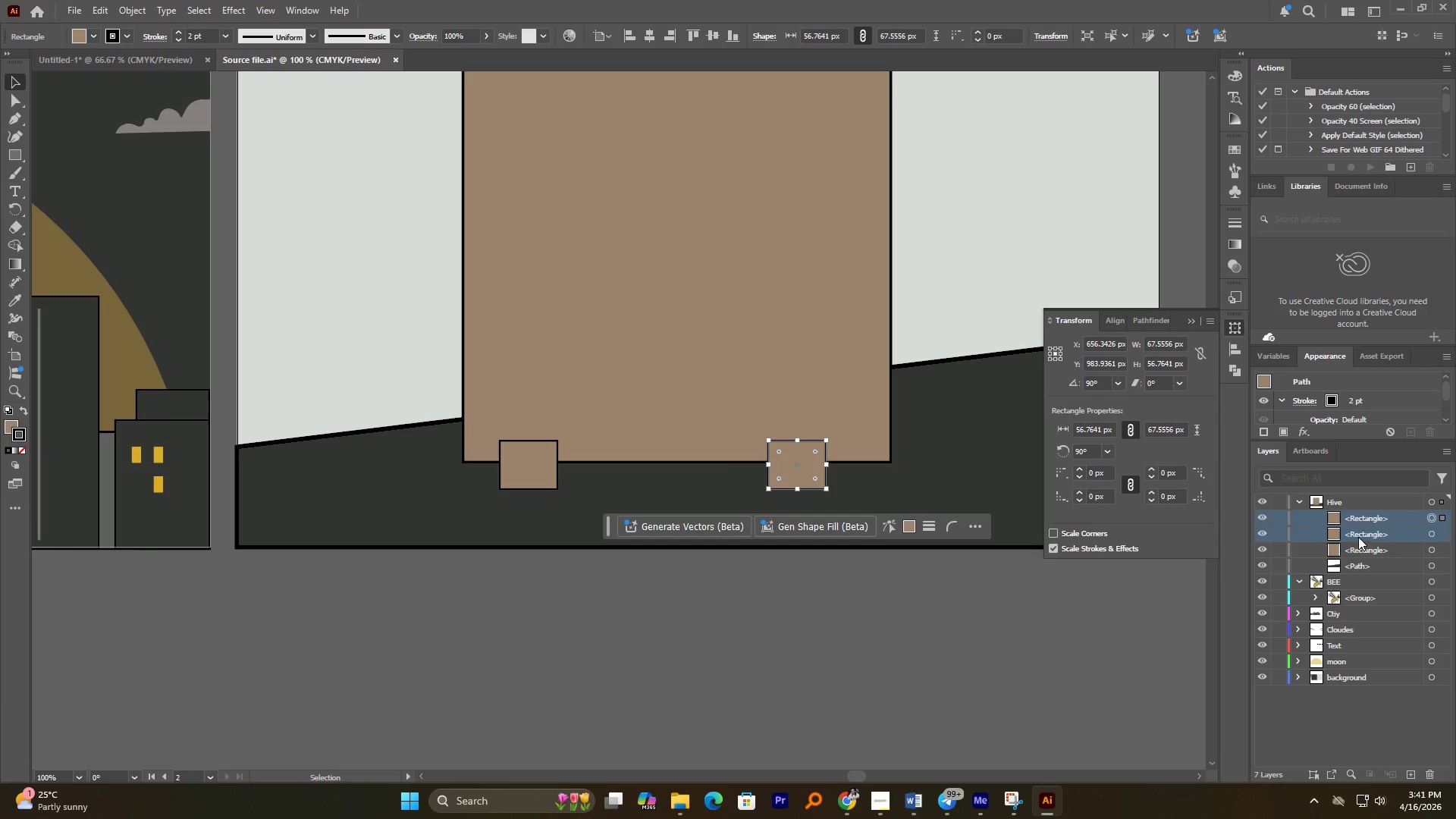 
left_click_drag(start_coordinate=[1358, 537], to_coordinate=[1360, 557])
 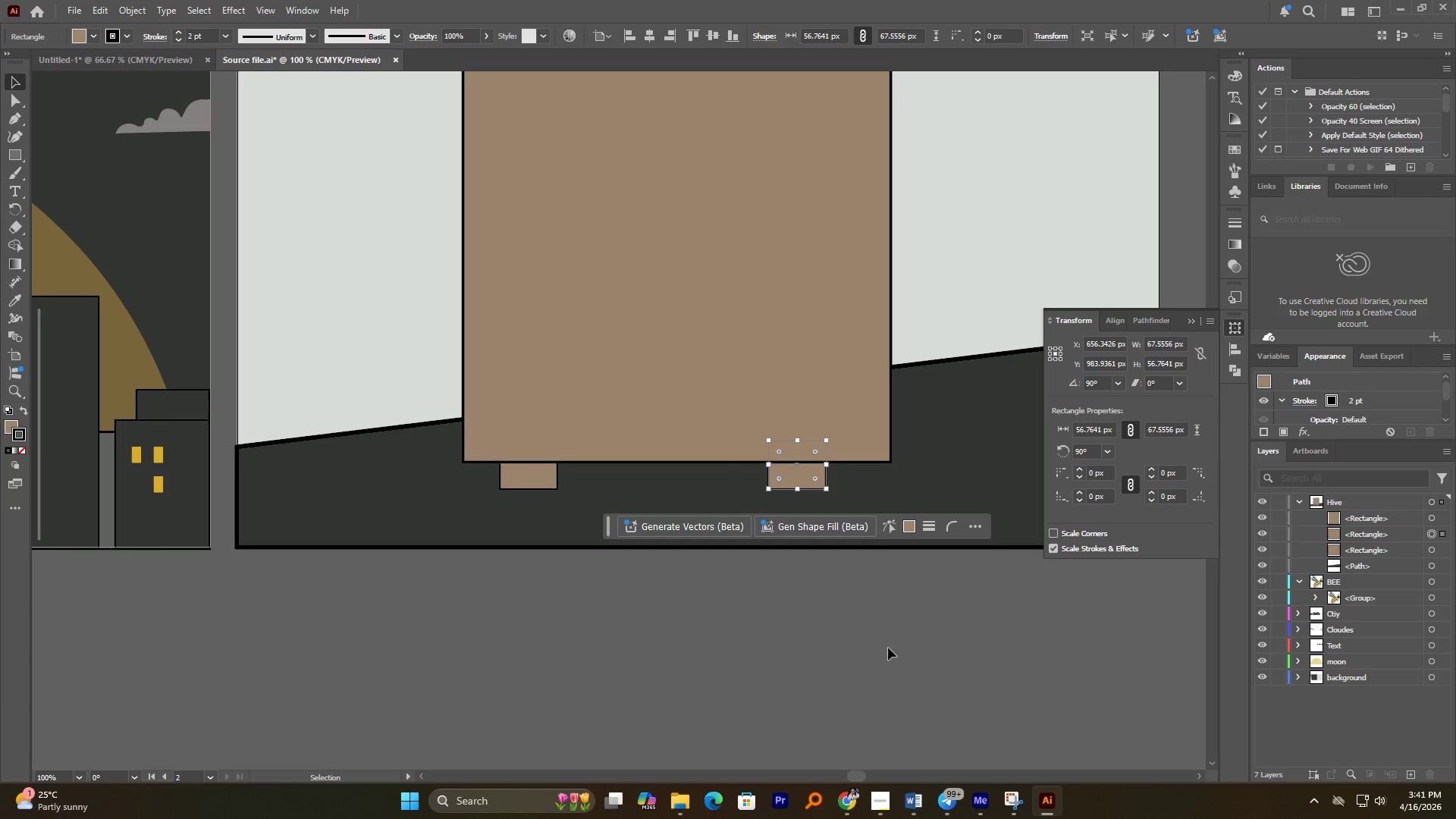 
left_click([857, 642])
 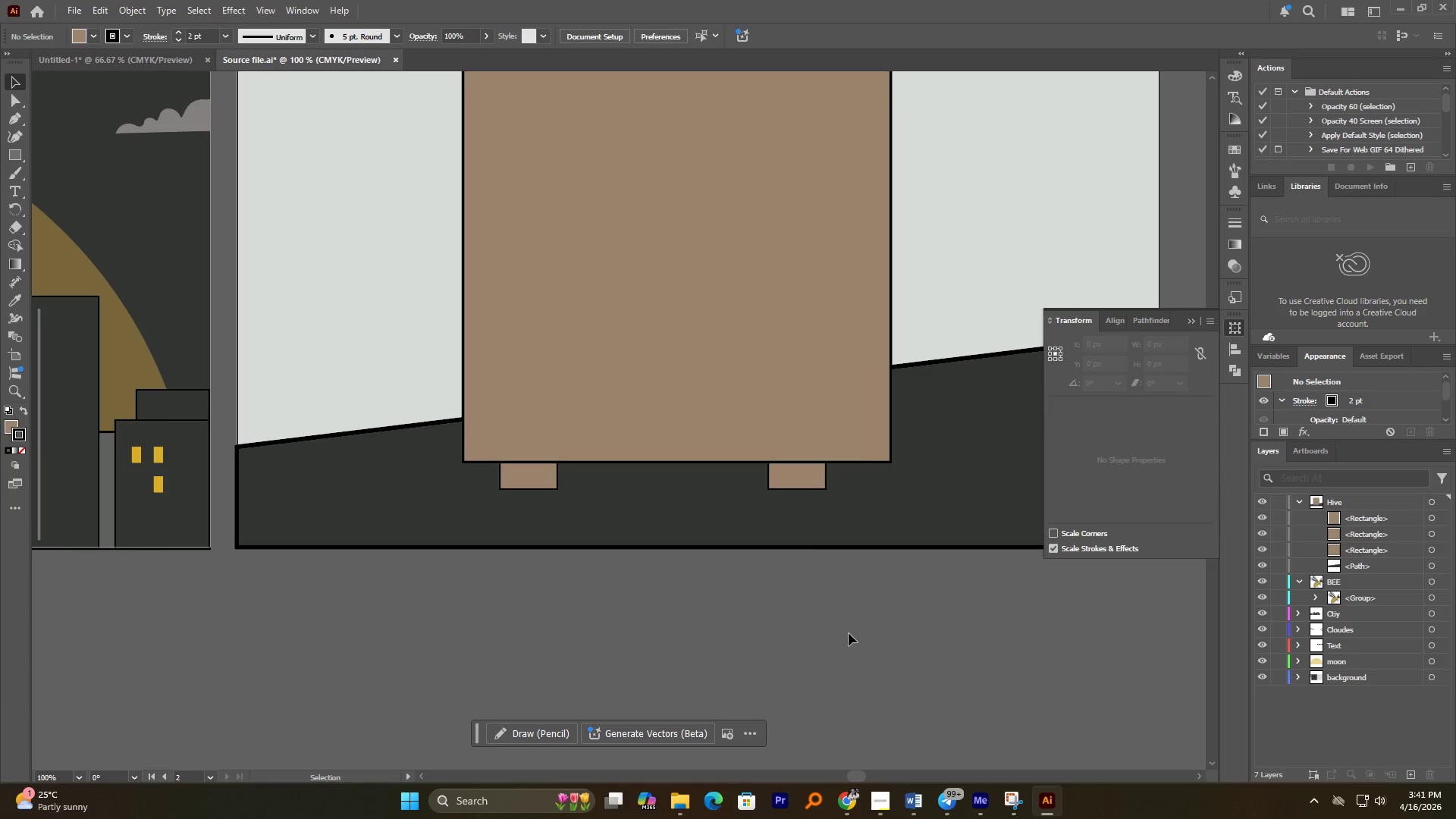 
hold_key(key=AltLeft, duration=1.69)
 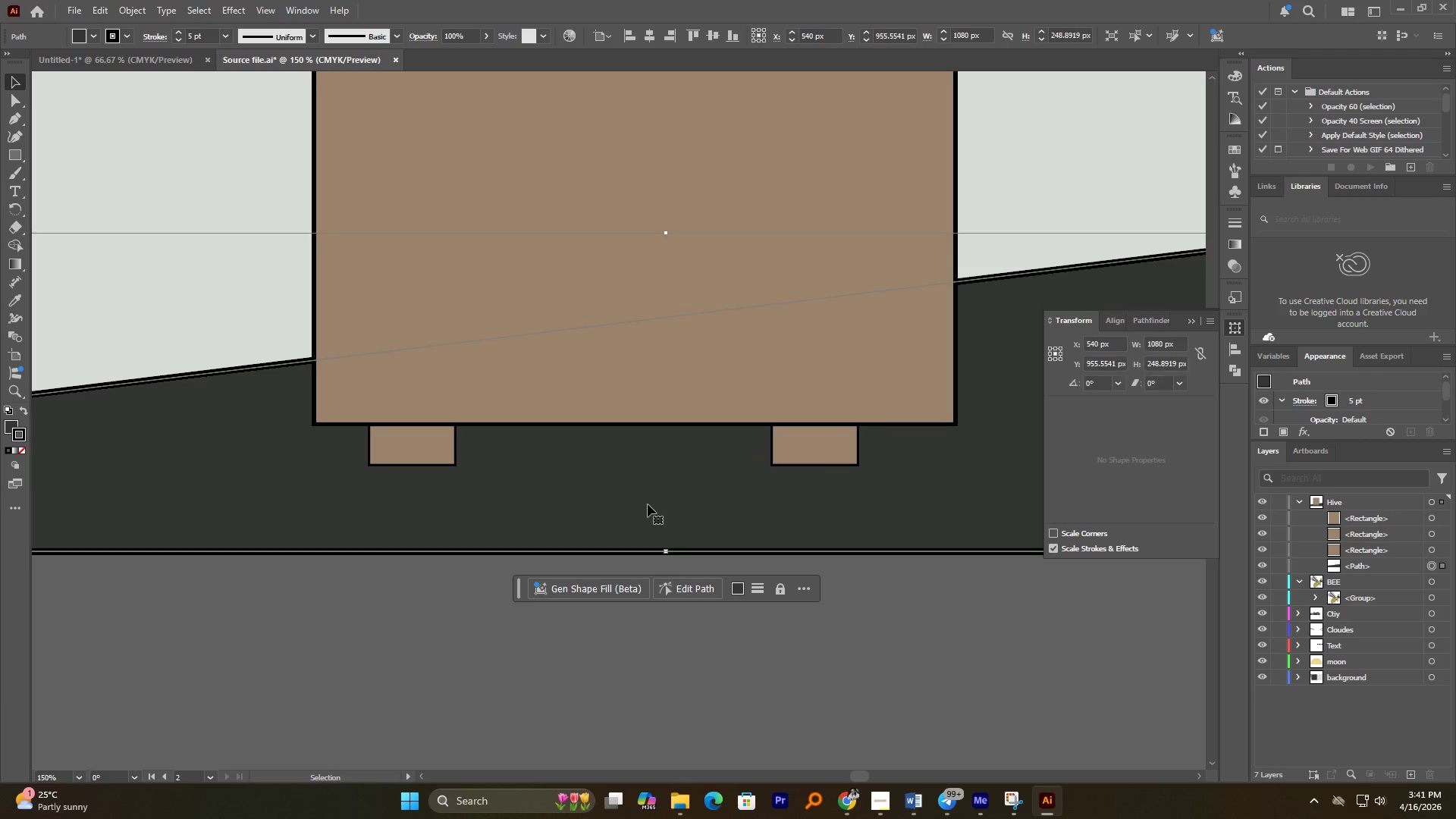 
left_click([647, 504])
 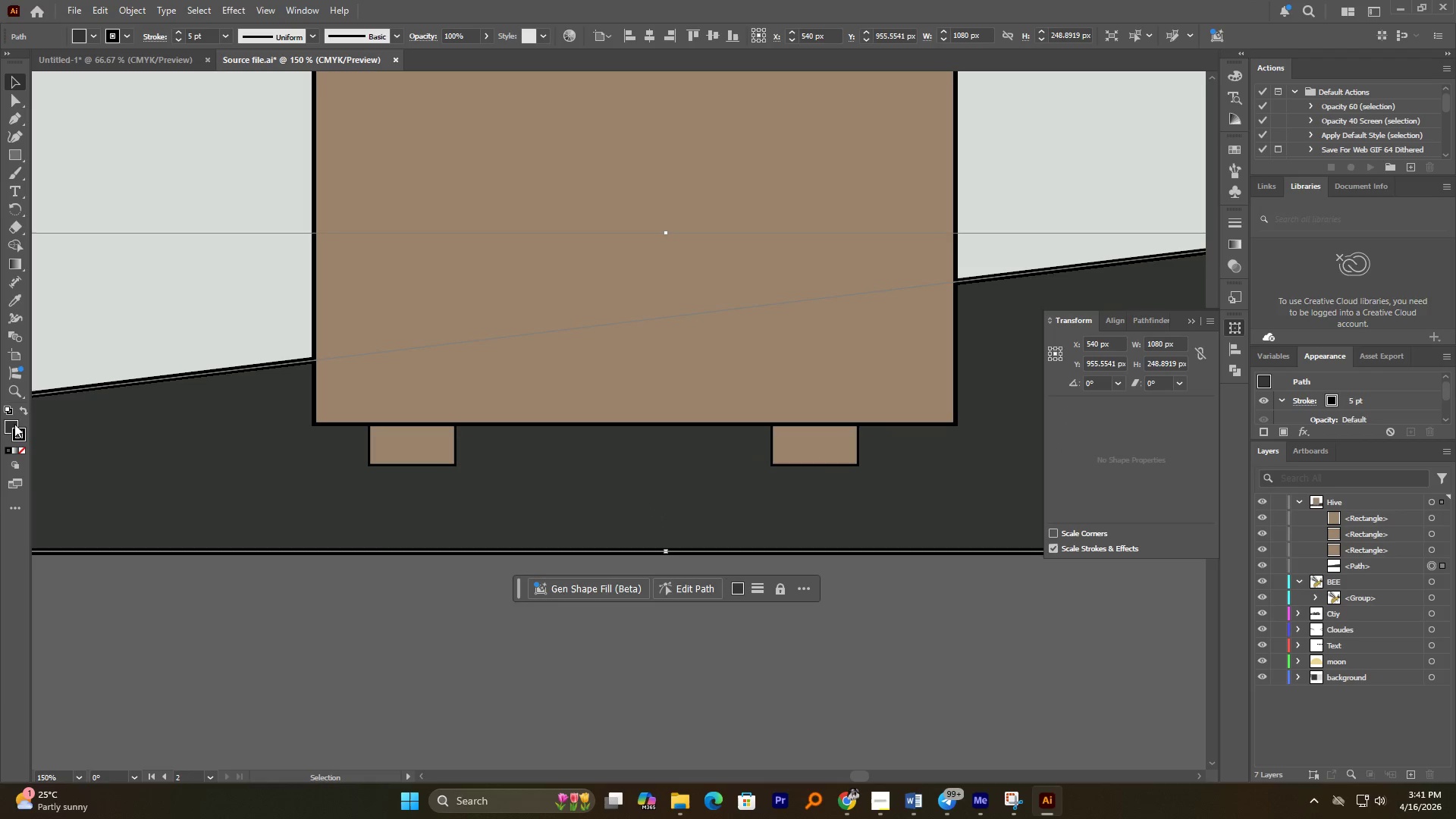 
scroll: coordinate [761, 538], scroll_direction: up, amount: 1.0
 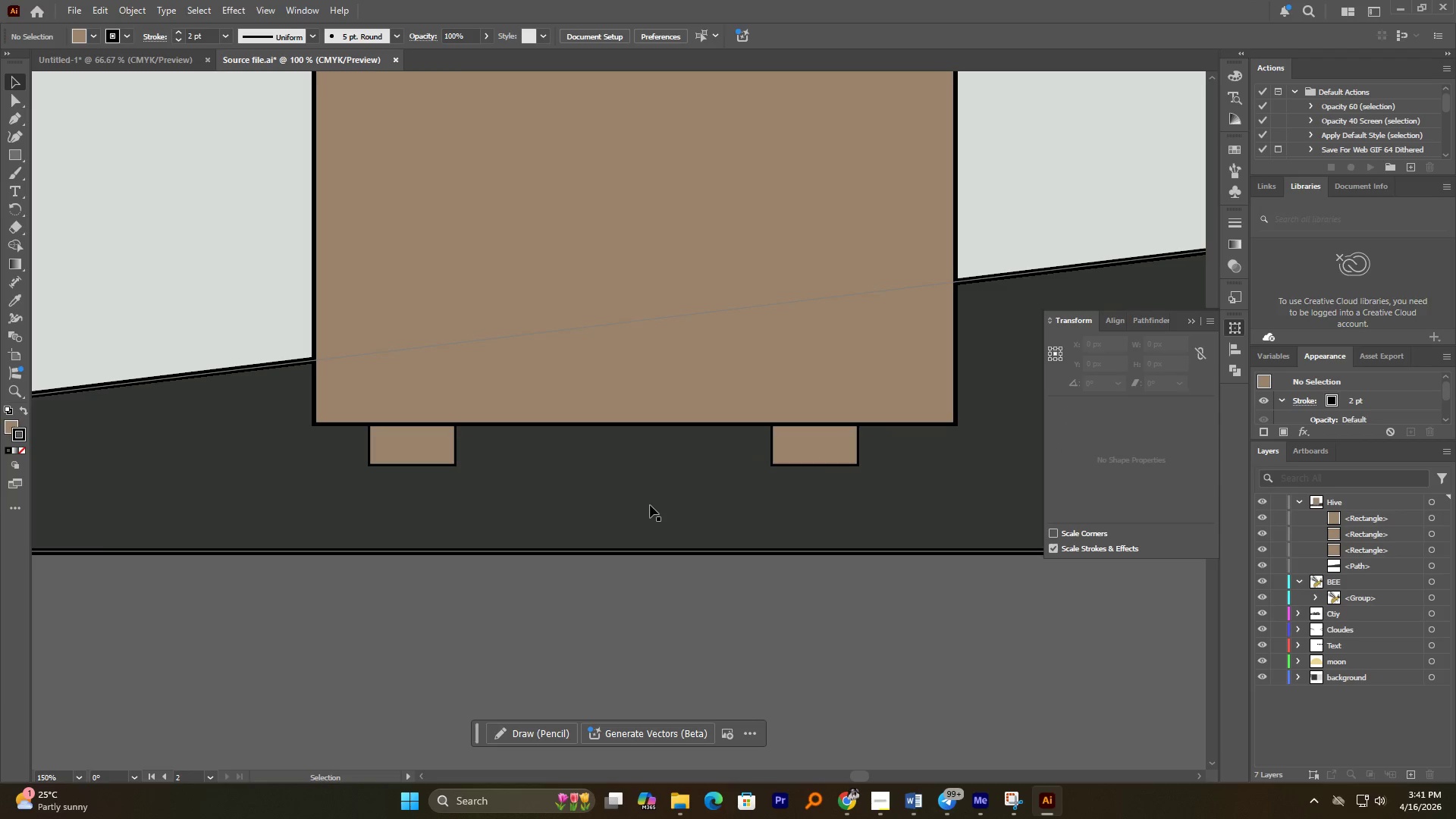 
double_click([14, 425])
 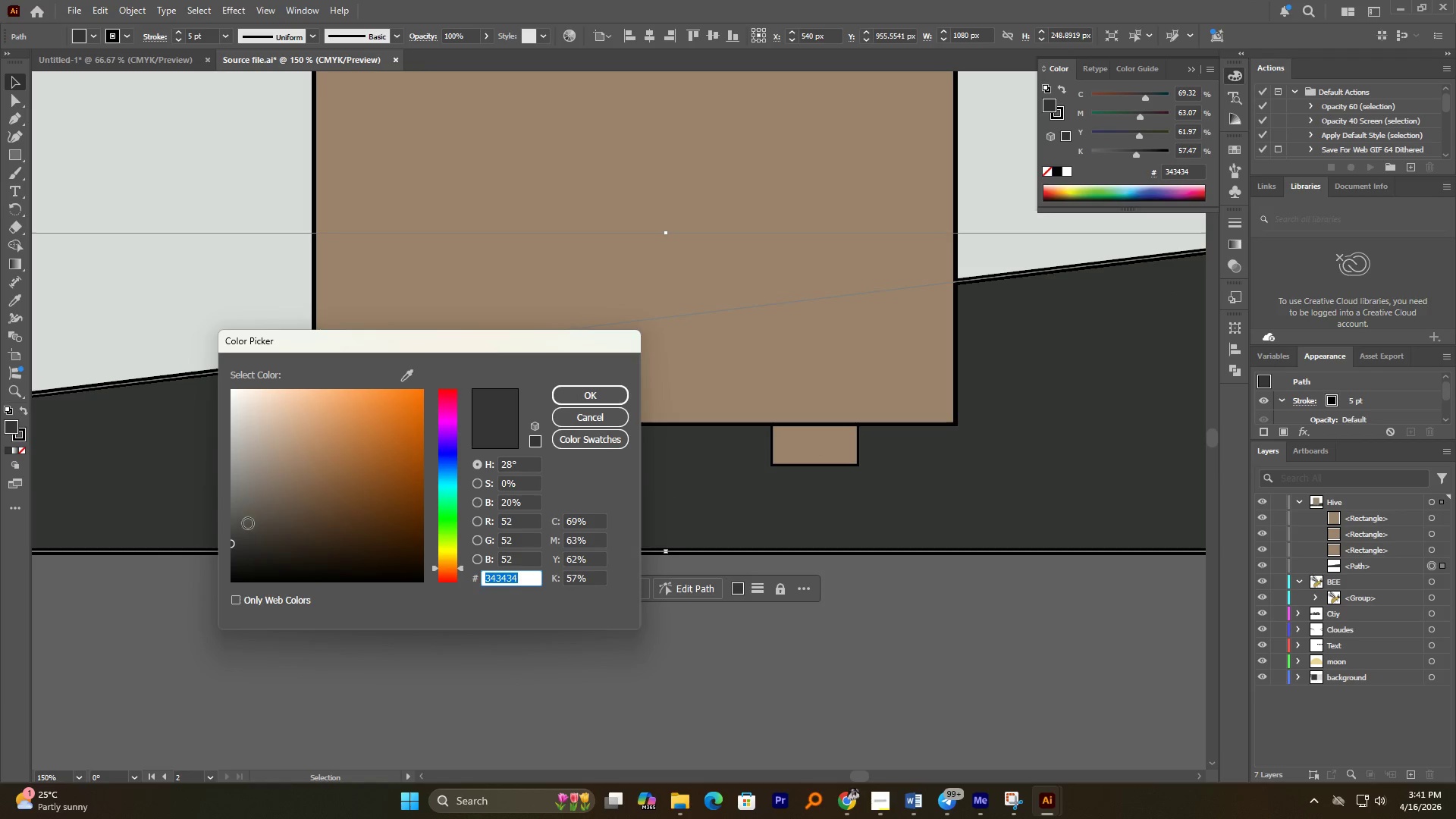 
left_click_drag(start_coordinate=[228, 522], to_coordinate=[228, 506])
 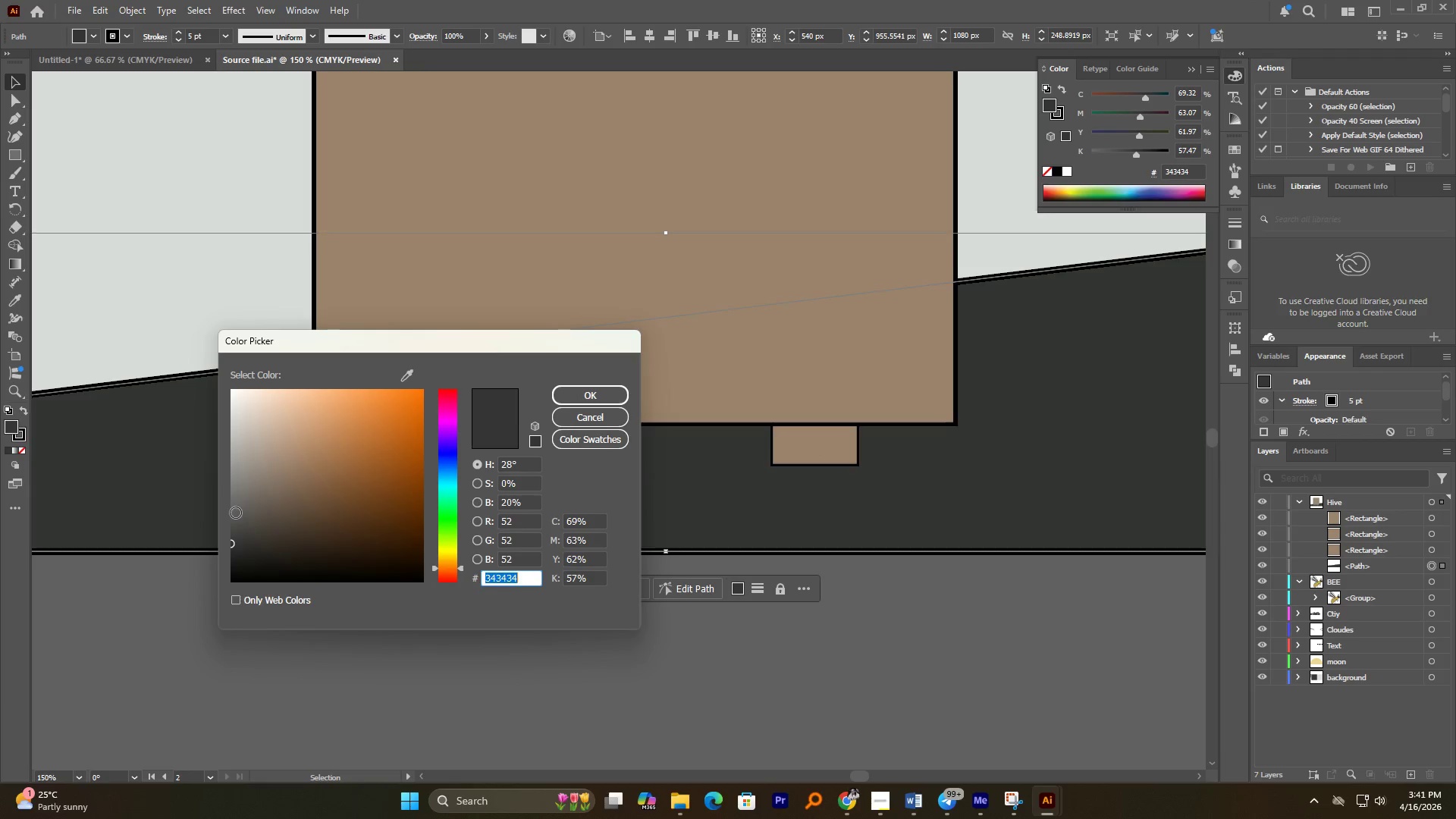 
left_click_drag(start_coordinate=[236, 513], to_coordinate=[232, 503])
 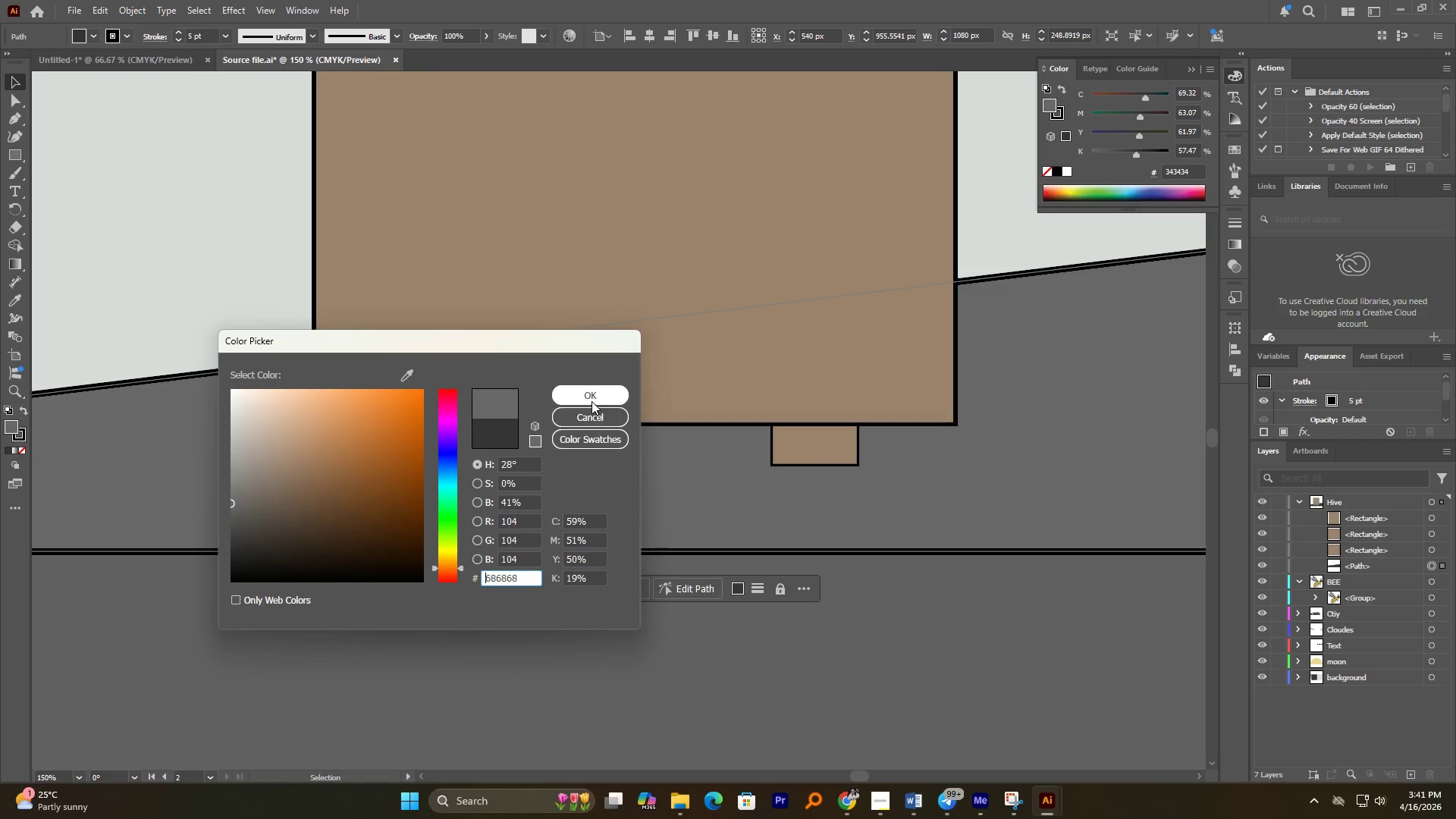 
left_click([592, 400])
 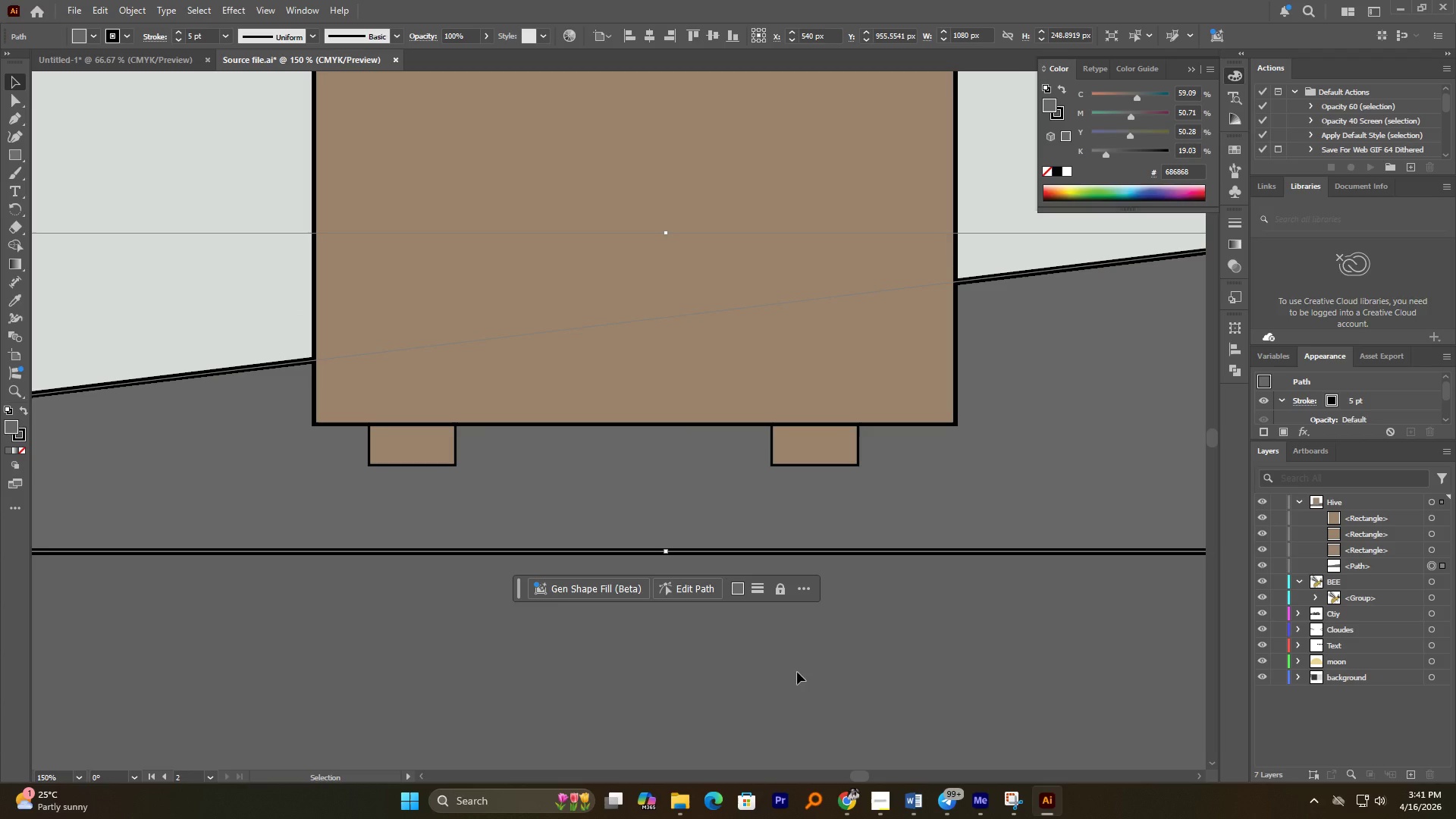 
left_click([858, 679])
 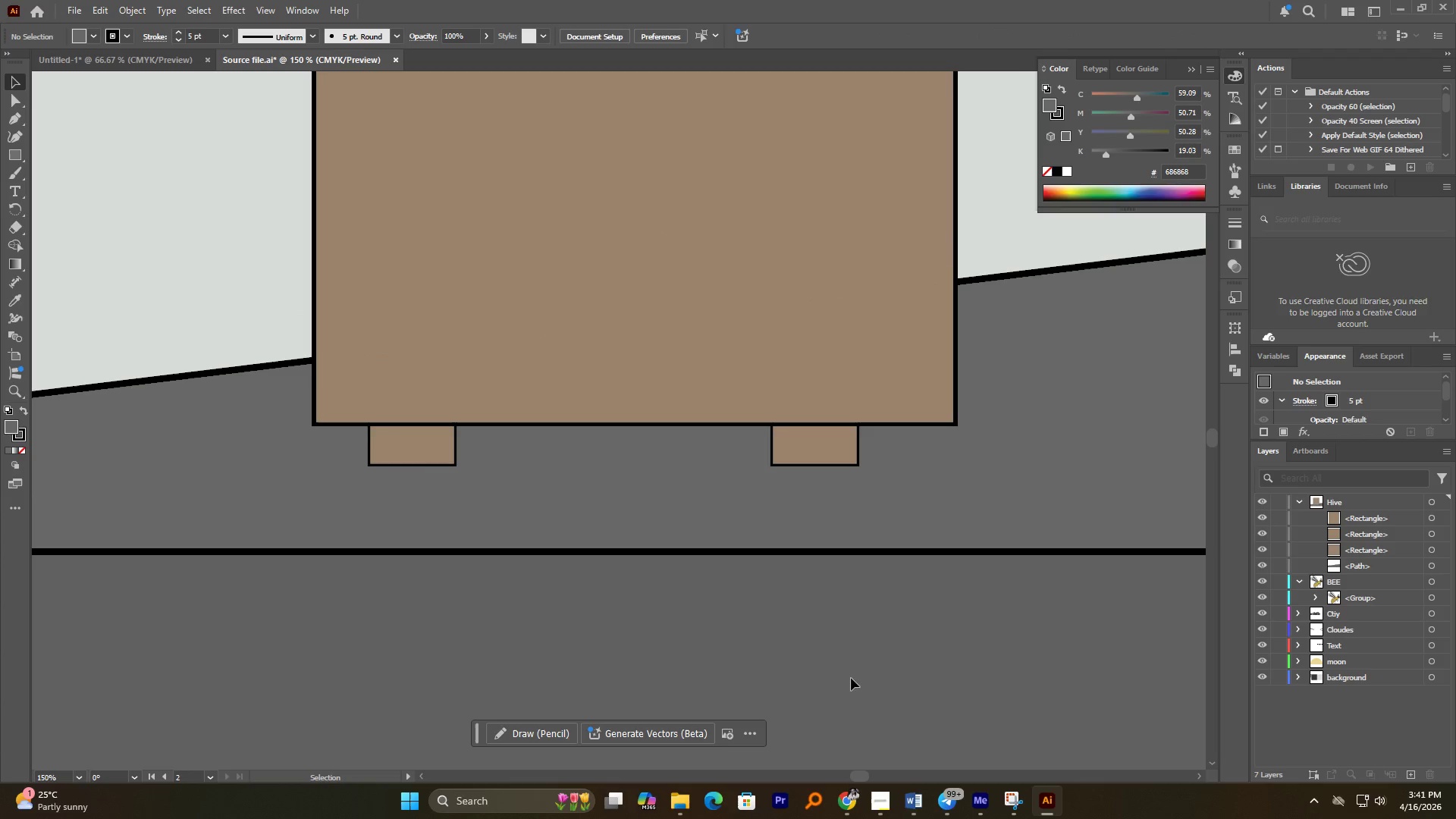 
hold_key(key=AltLeft, duration=2.16)
scroll: coordinate [652, 599], scroll_direction: down, amount: 3.0
 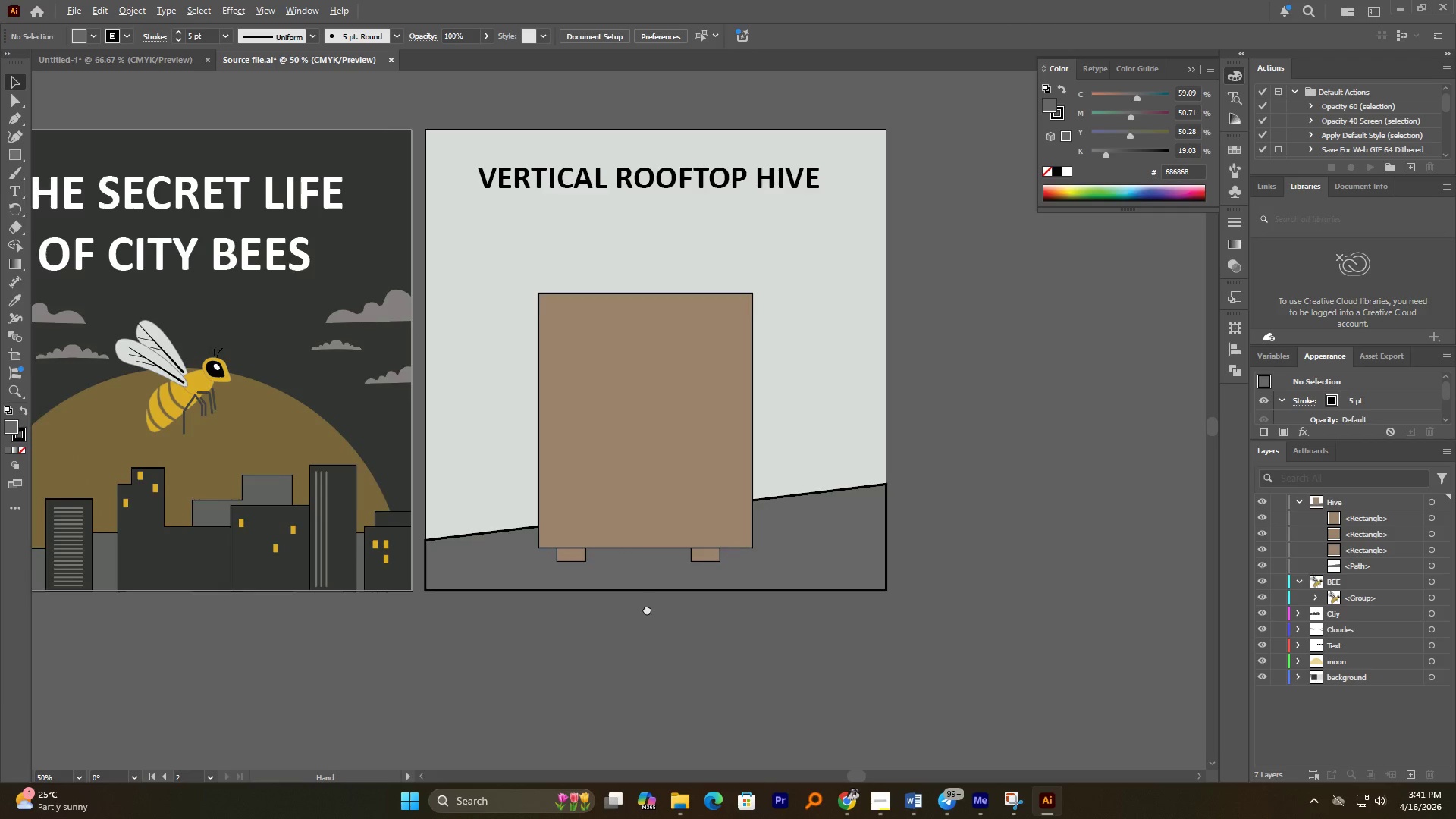 
scroll: coordinate [632, 580], scroll_direction: up, amount: 1.0
 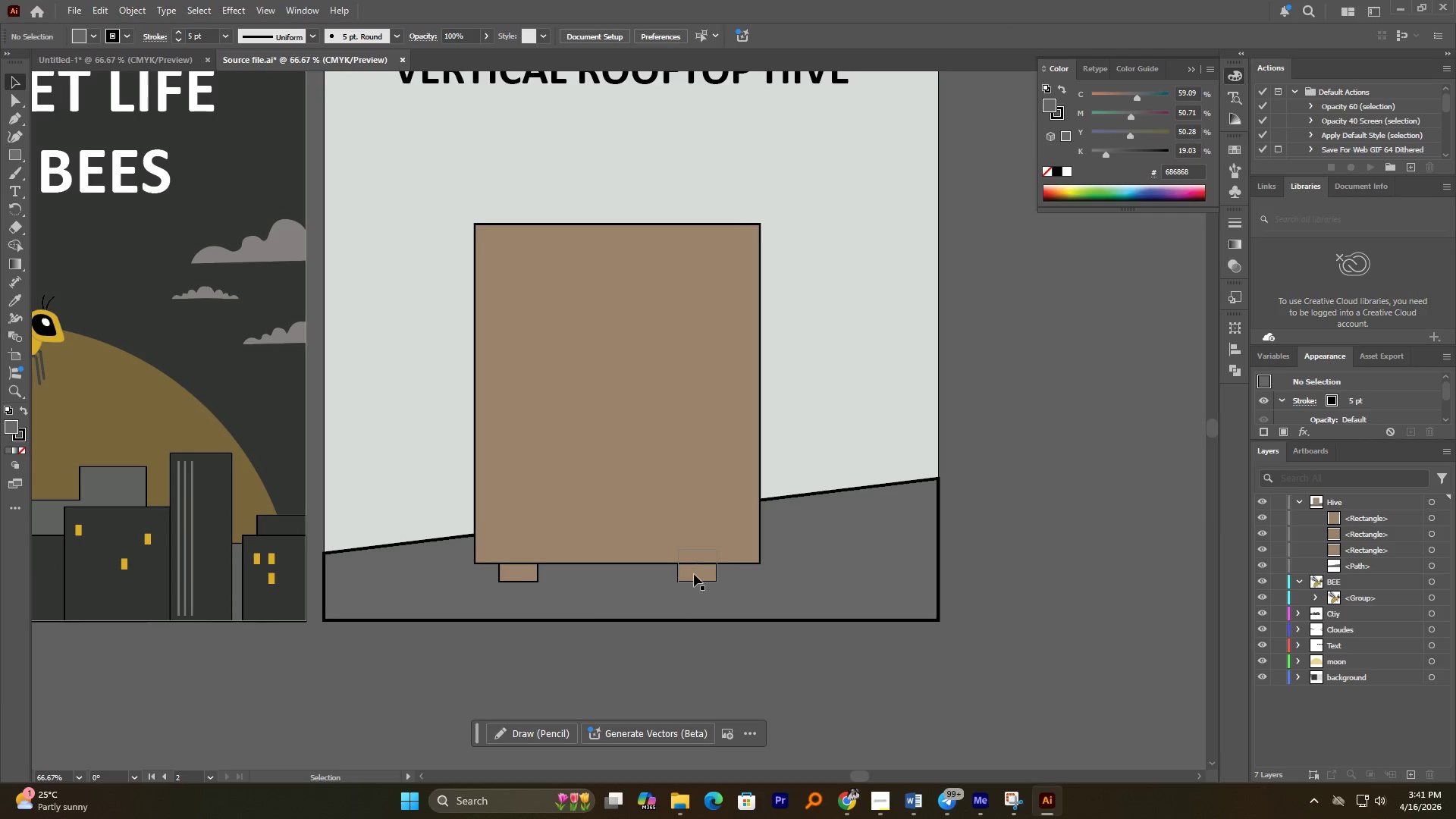 
left_click_drag(start_coordinate=[694, 574], to_coordinate=[711, 575])
 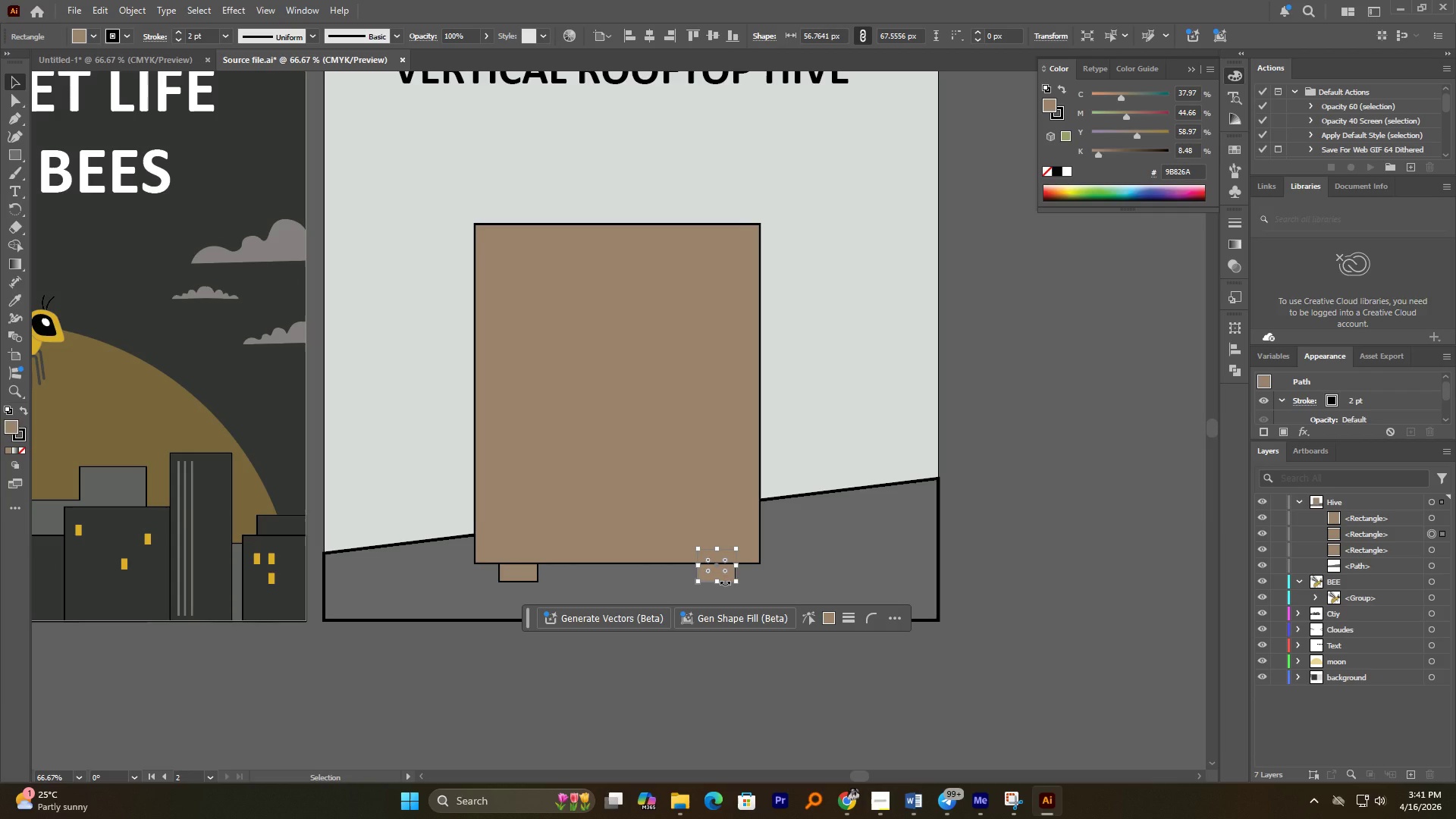 
hold_key(key=ShiftLeft, duration=0.58)
 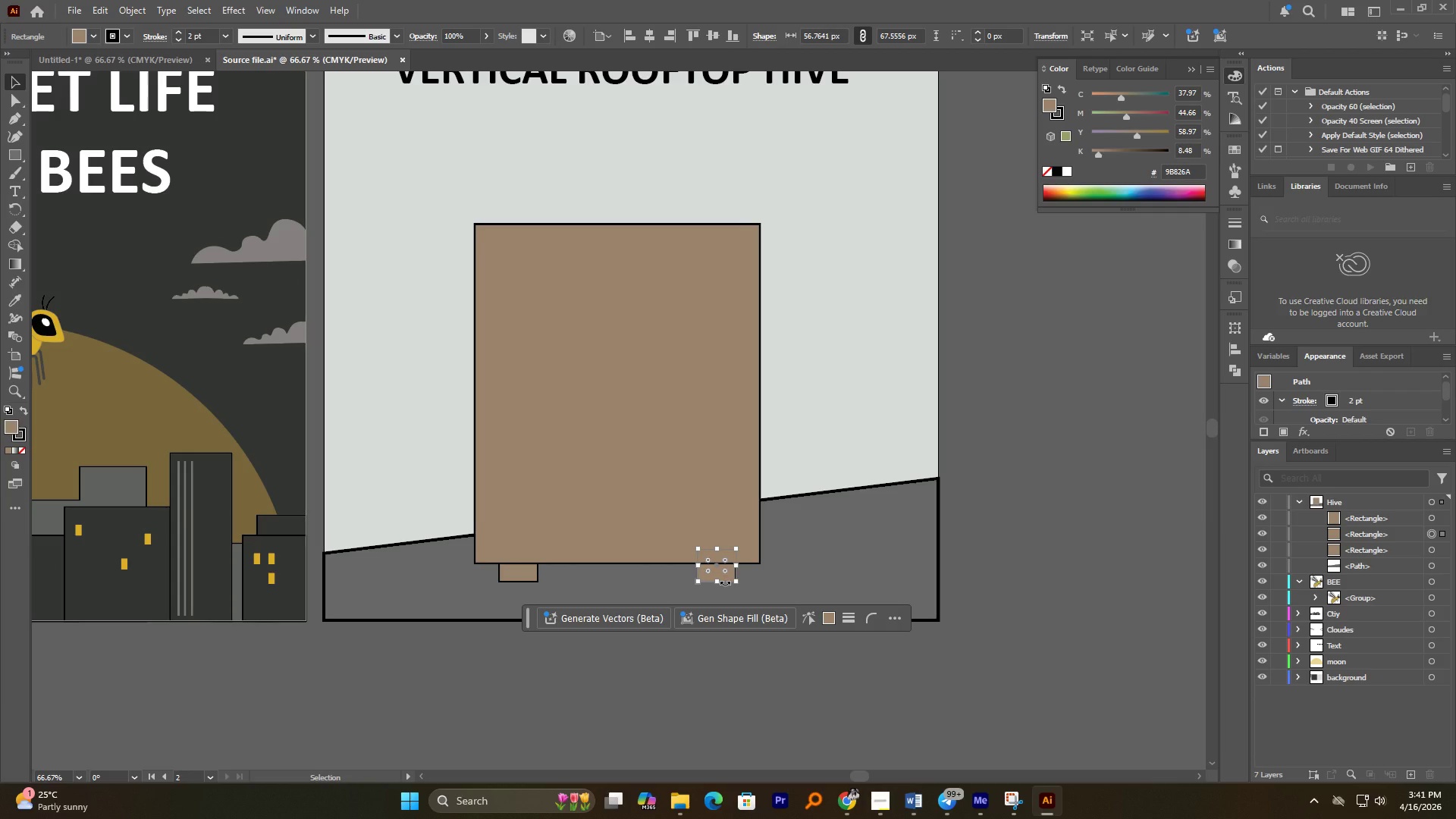 
wait(10.16)
 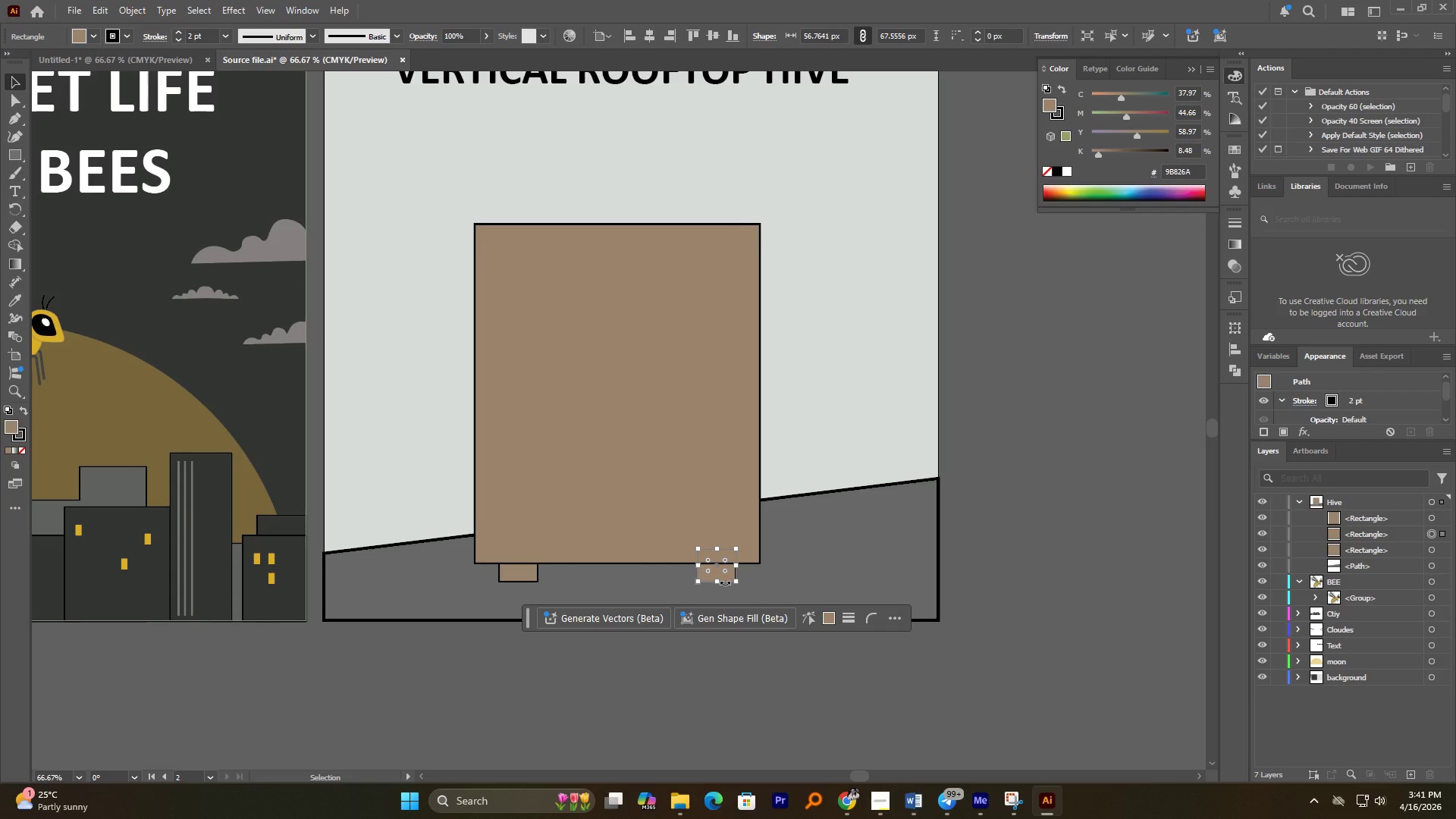 
hold_key(key=AltLeft, duration=0.77)
left_click_drag(start_coordinate=[635, 388], to_coordinate=[629, 321])
 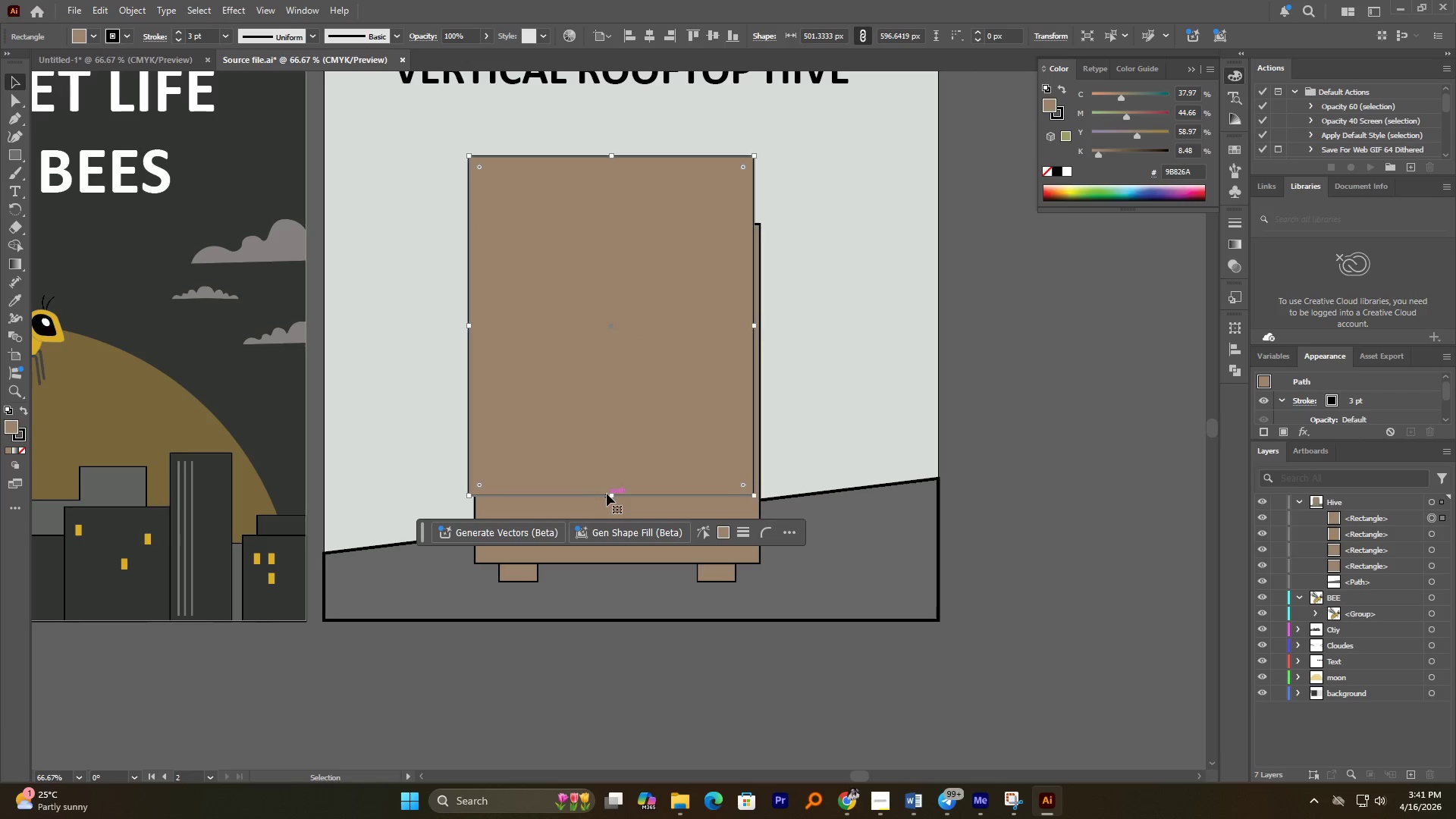 
left_click_drag(start_coordinate=[627, 388], to_coordinate=[634, 391])
 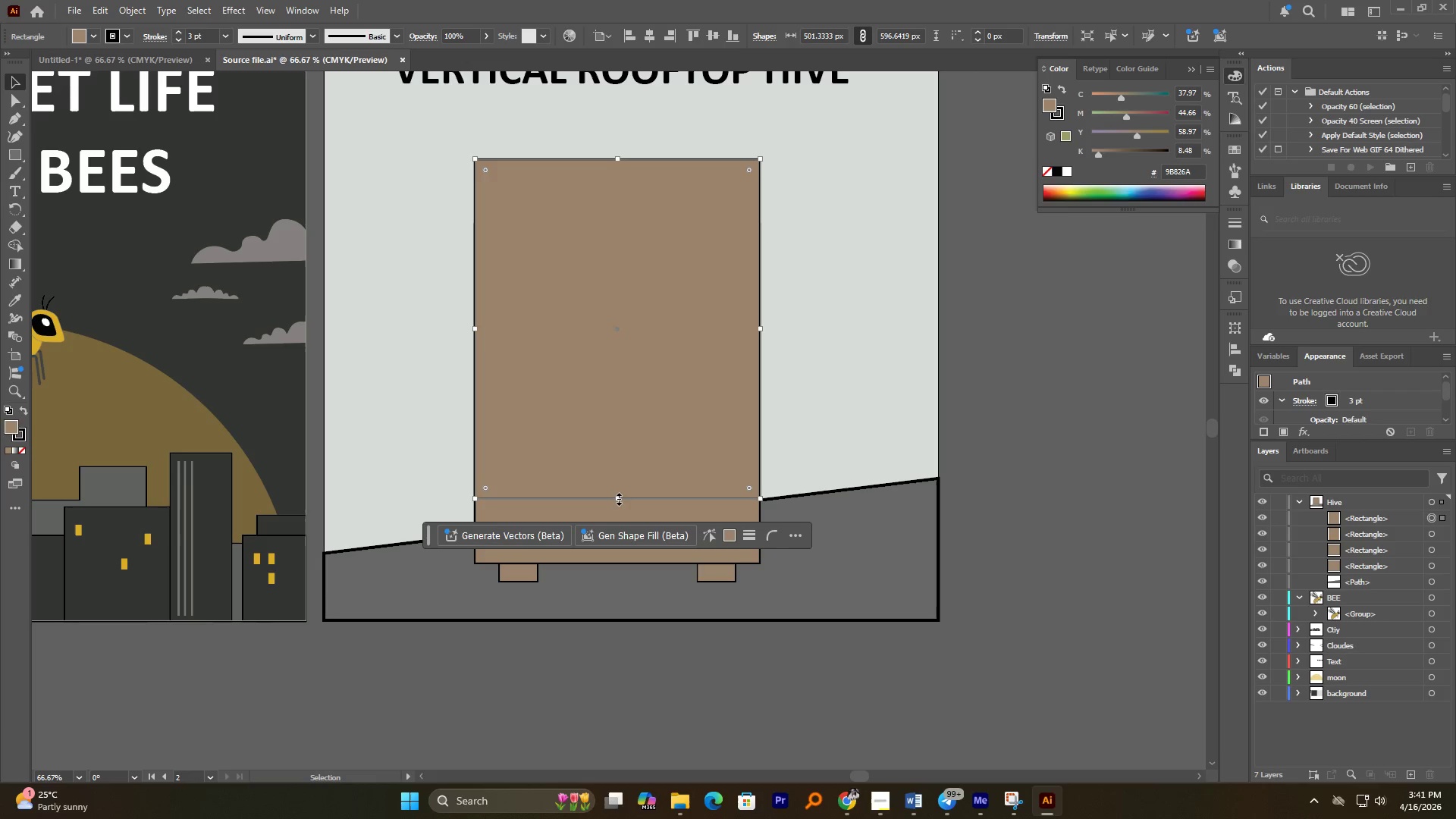 
left_click_drag(start_coordinate=[617, 497], to_coordinate=[627, 206])
 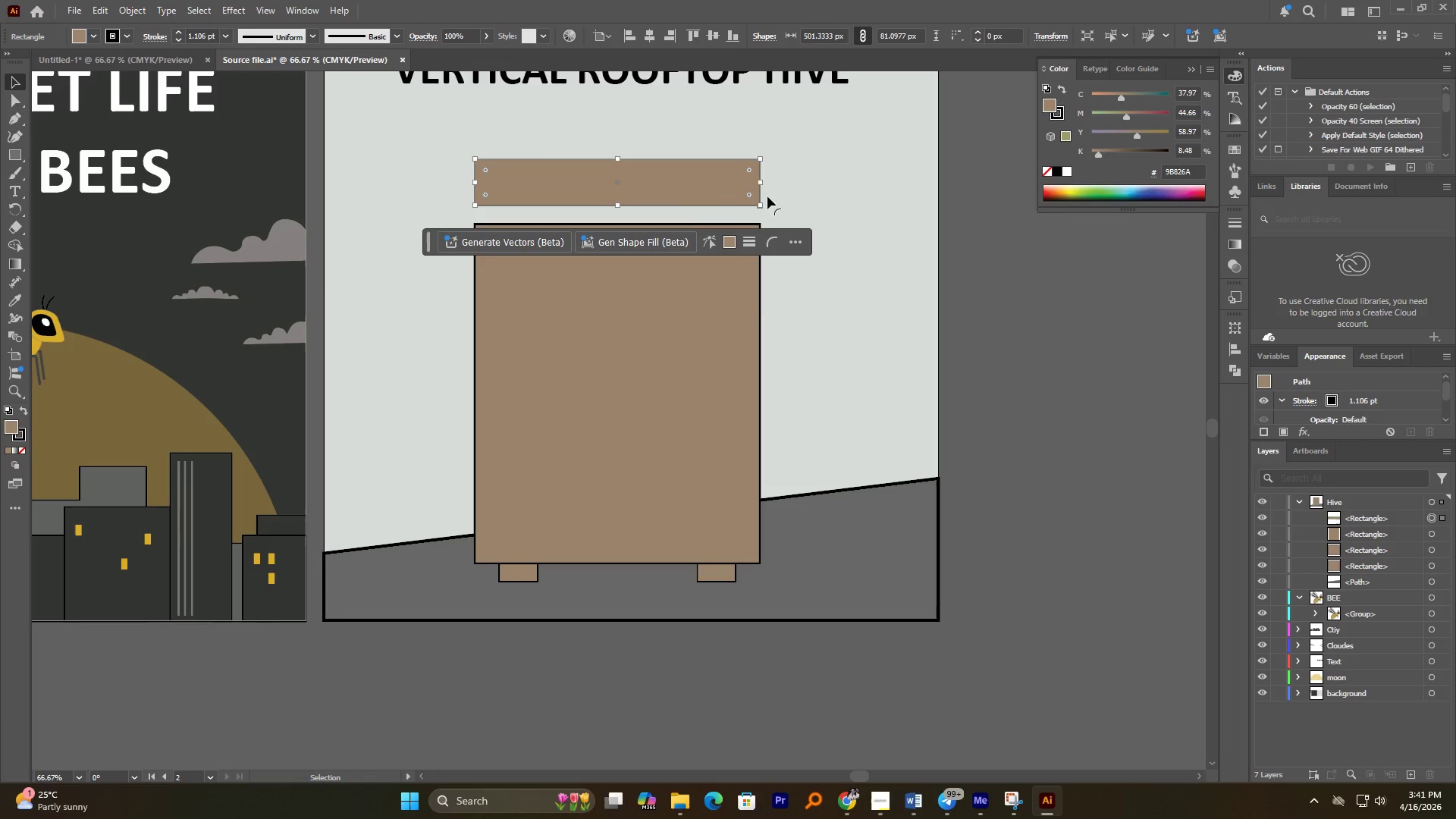 
hold_key(key=AltLeft, duration=4.19)
left_click_drag(start_coordinate=[761, 180], to_coordinate=[777, 183])
 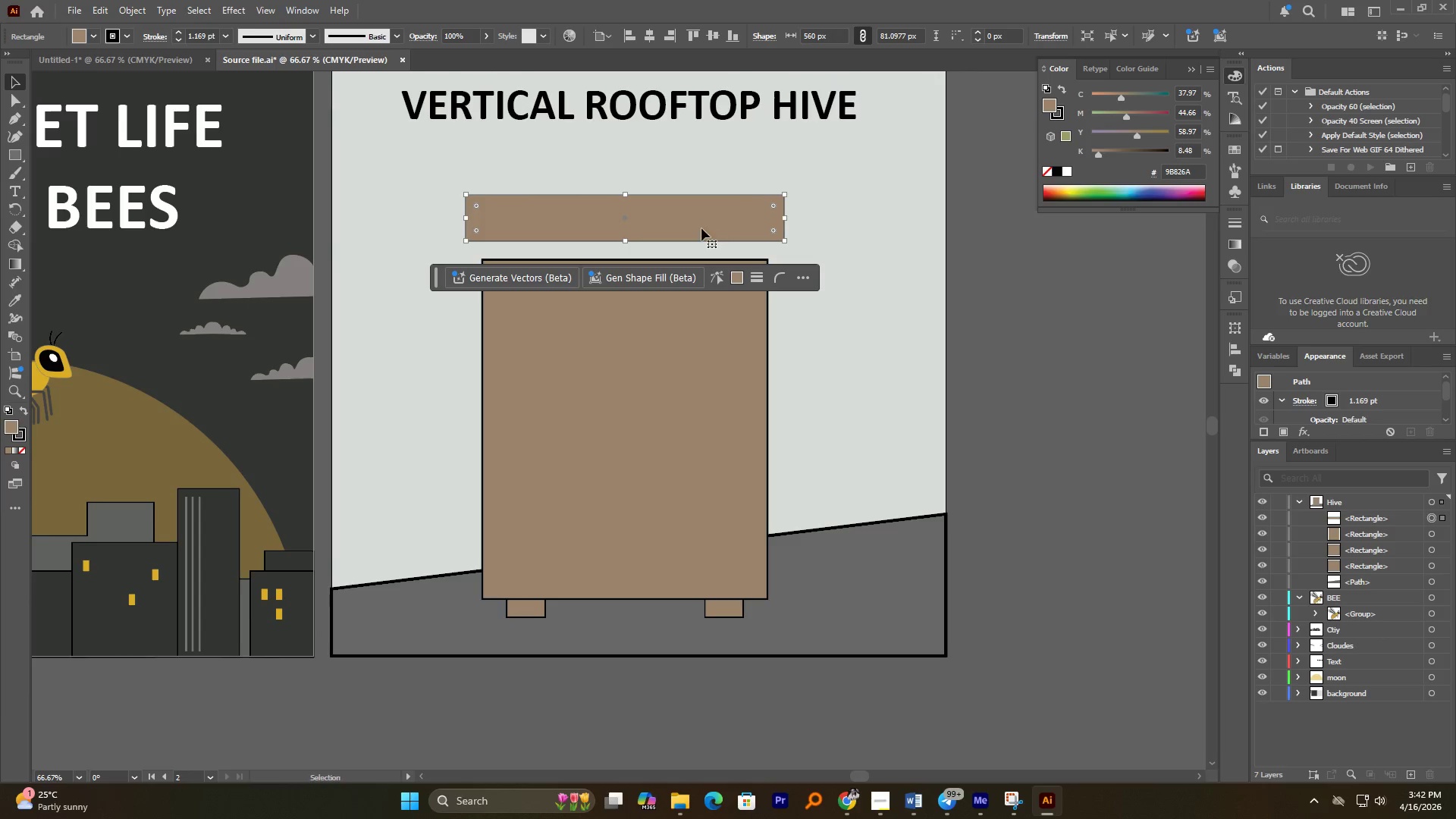 
left_click_drag(start_coordinate=[694, 223], to_coordinate=[692, 243])
 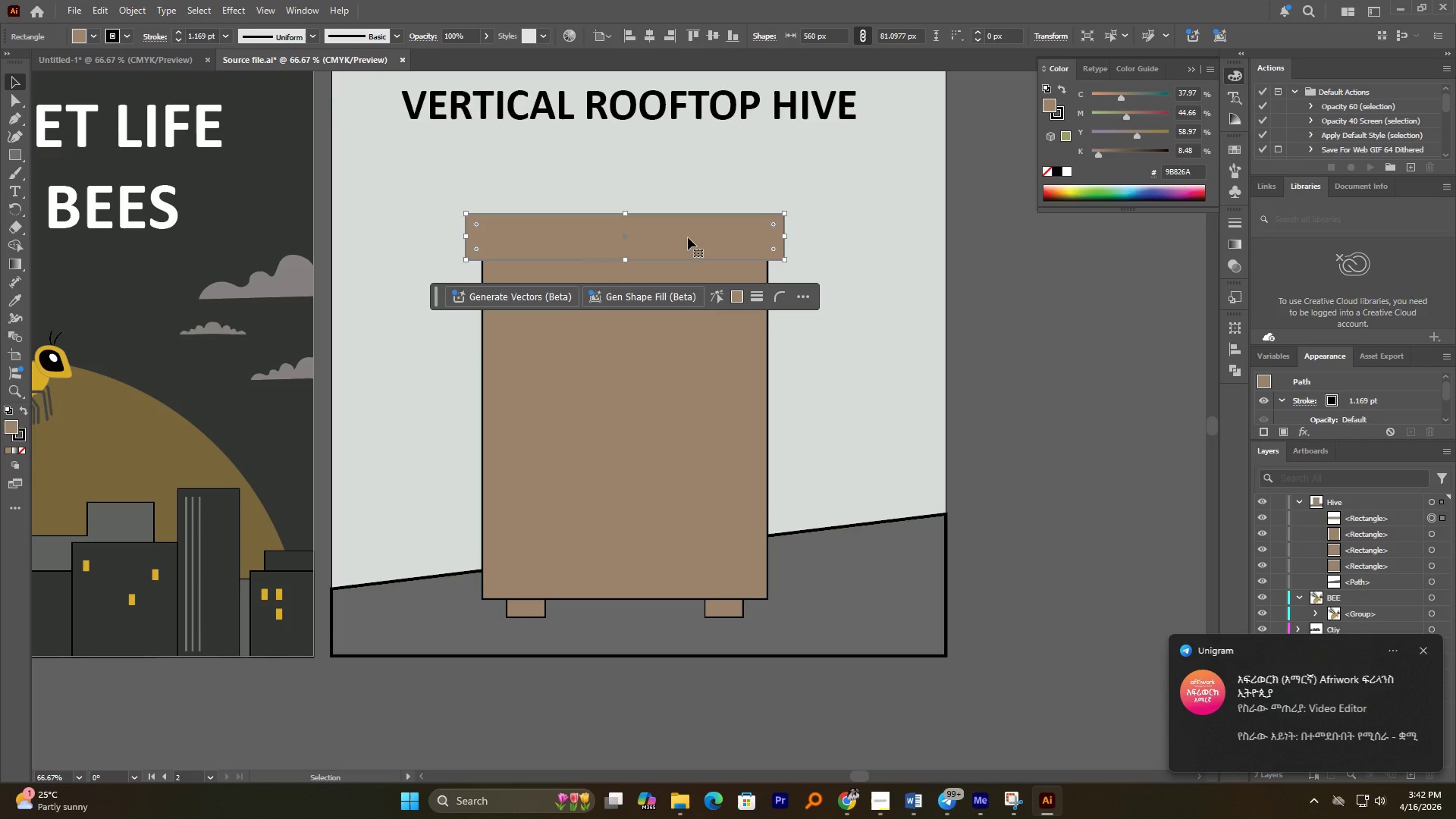 
hold_key(key=AltLeft, duration=0.69)
 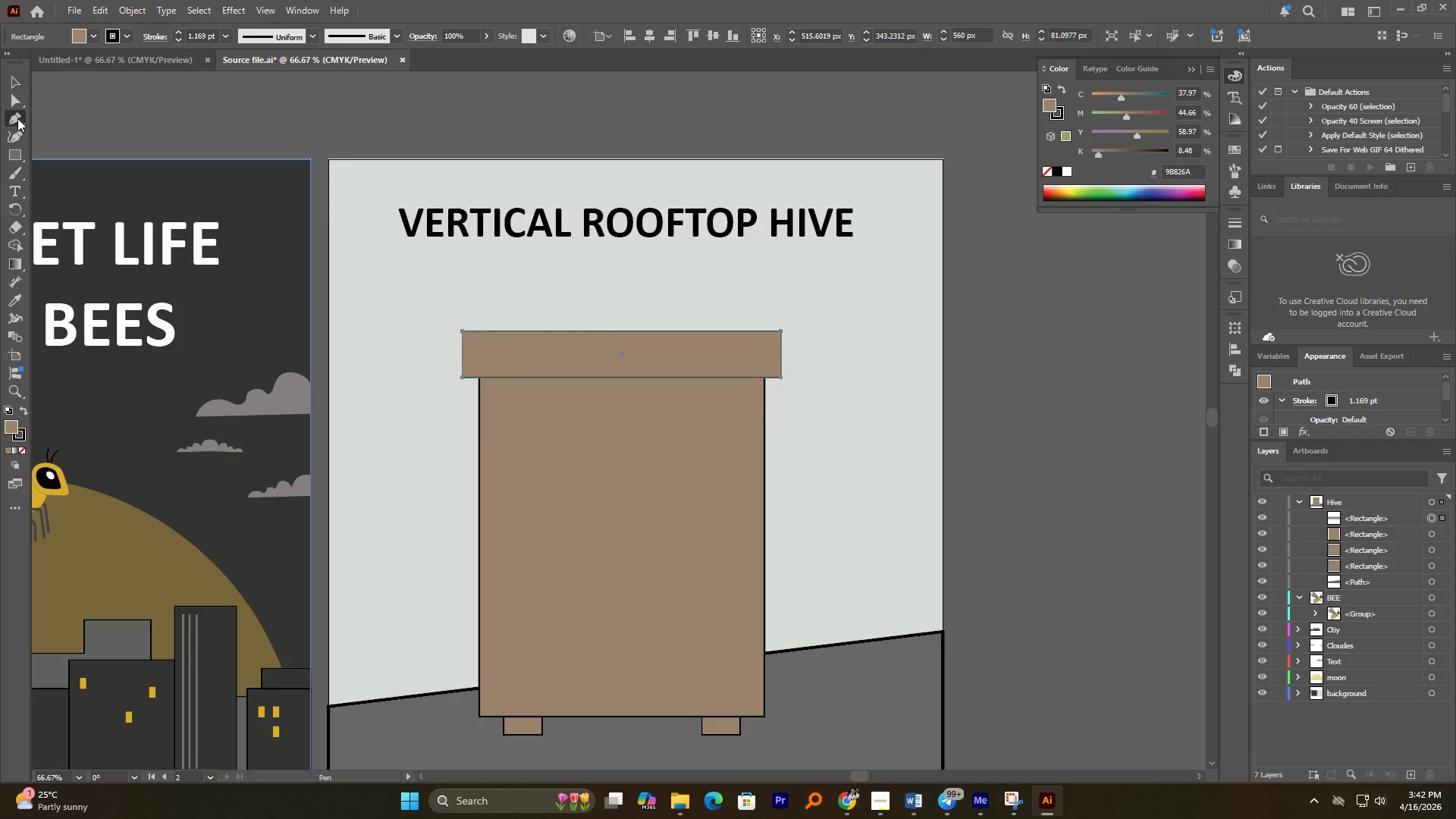 
double_click([18, 133])
 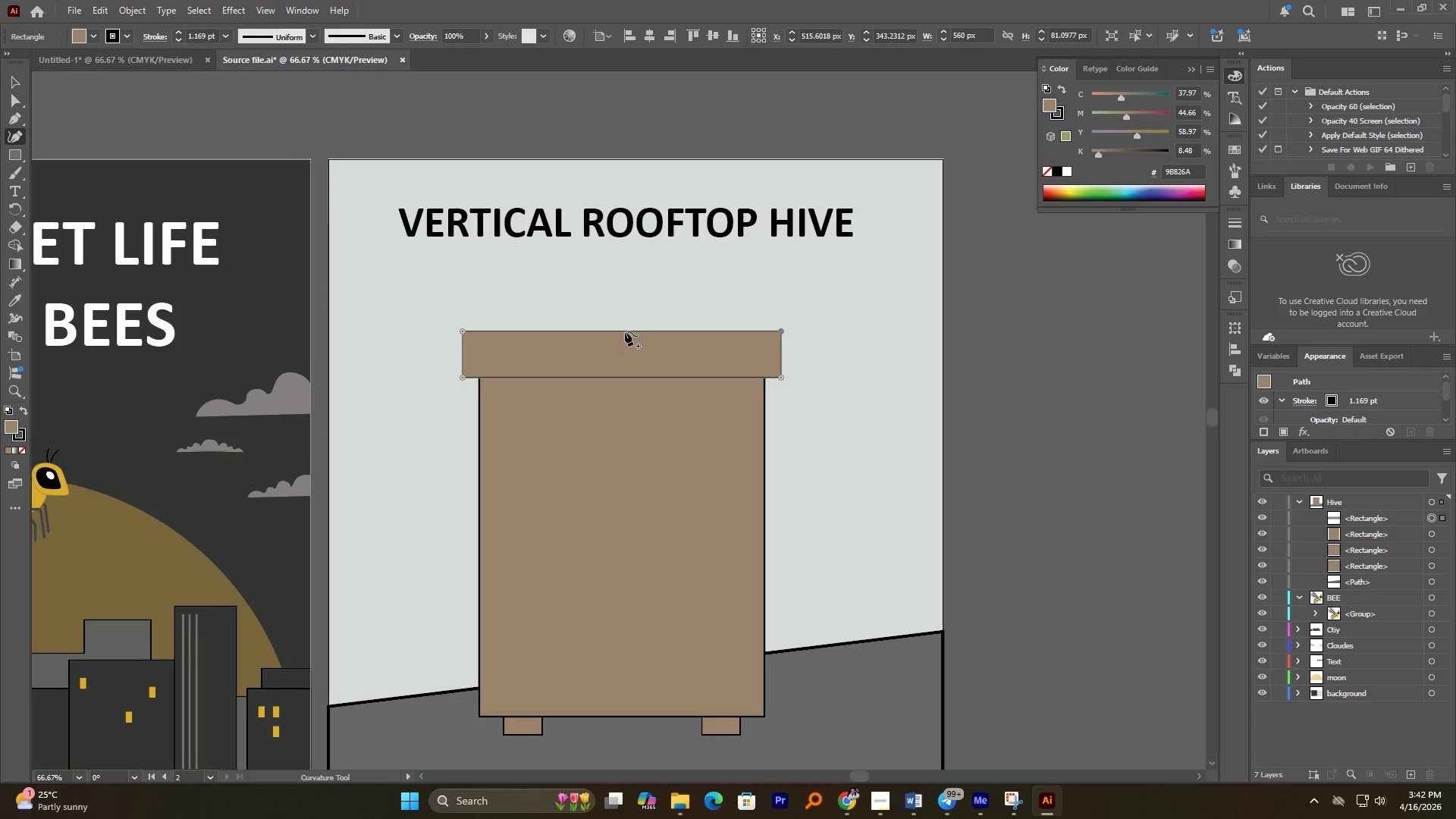 
left_click_drag(start_coordinate=[620, 330], to_coordinate=[620, 308])
 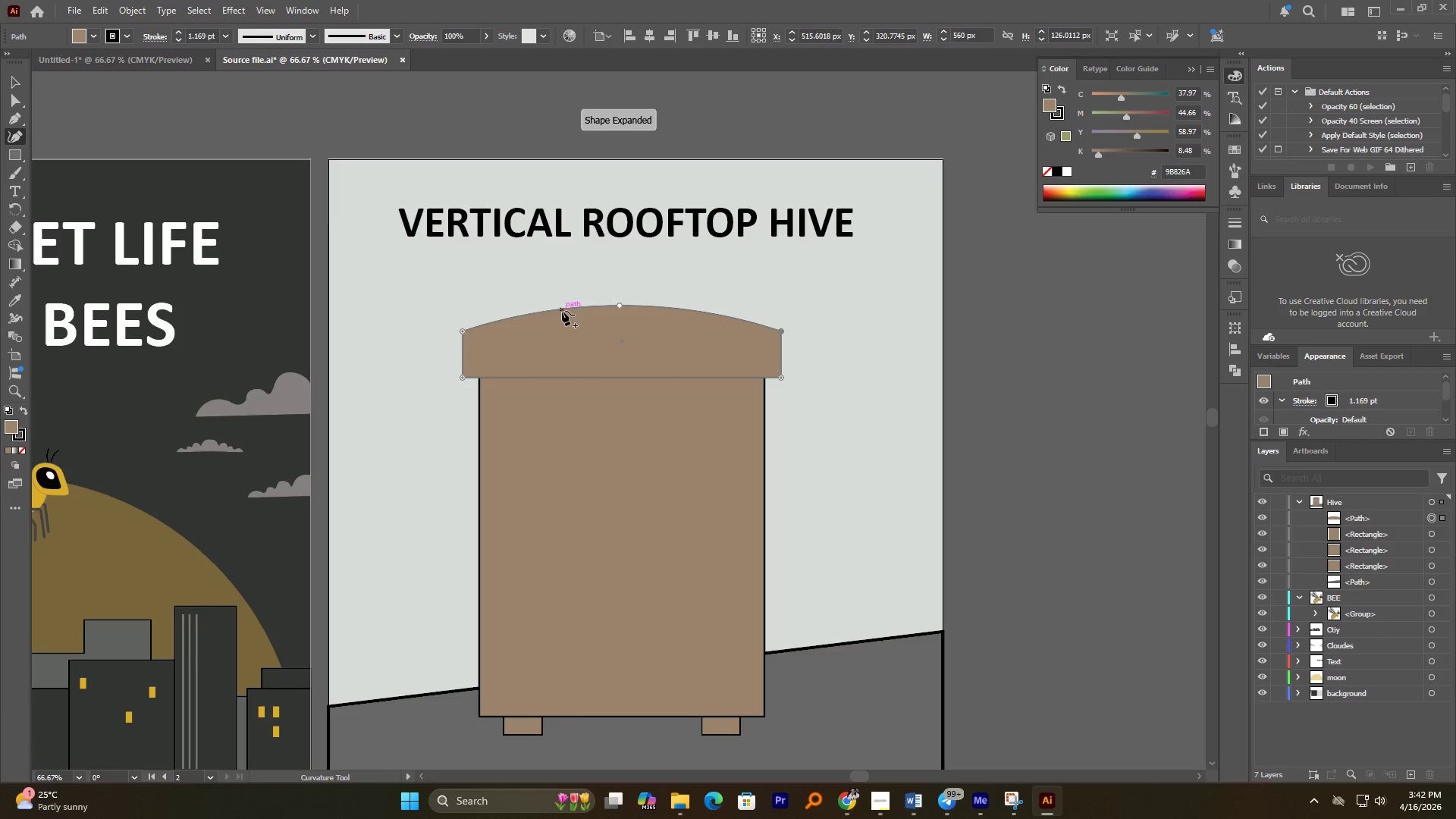 
left_click_drag(start_coordinate=[562, 311], to_coordinate=[566, 318])
 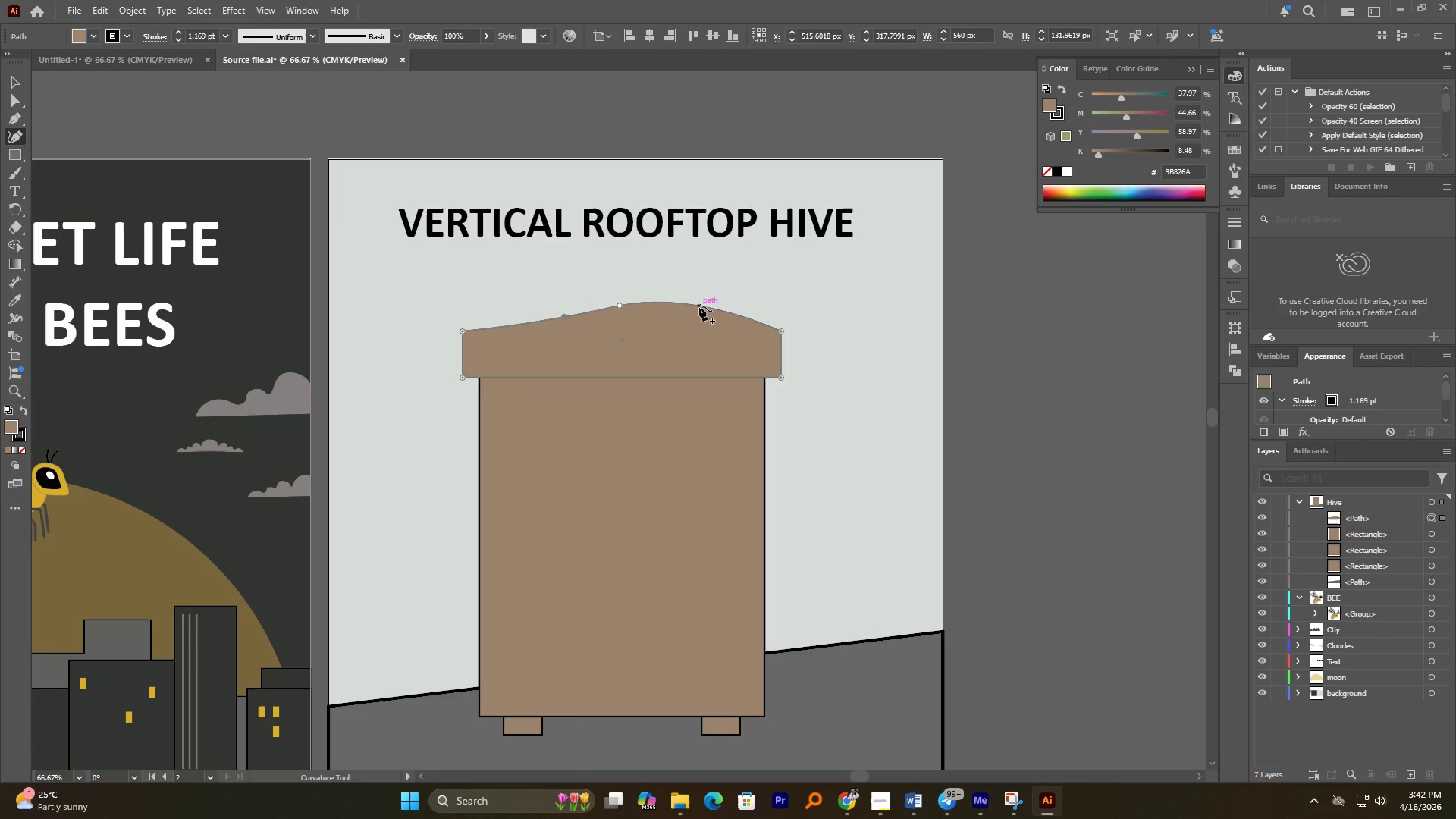 
left_click_drag(start_coordinate=[699, 306], to_coordinate=[693, 318])
 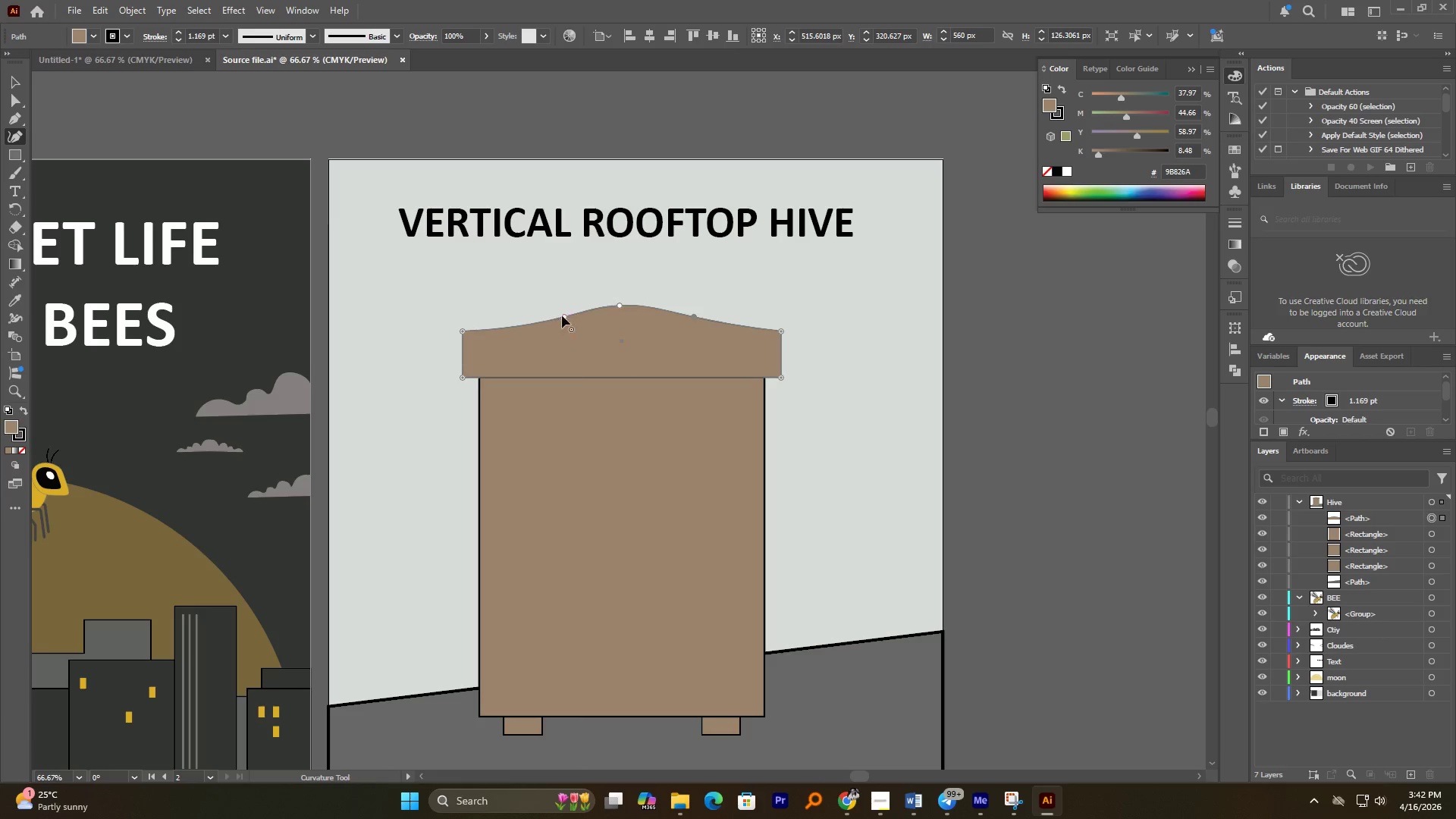 
left_click_drag(start_coordinate=[566, 314], to_coordinate=[544, 317])
 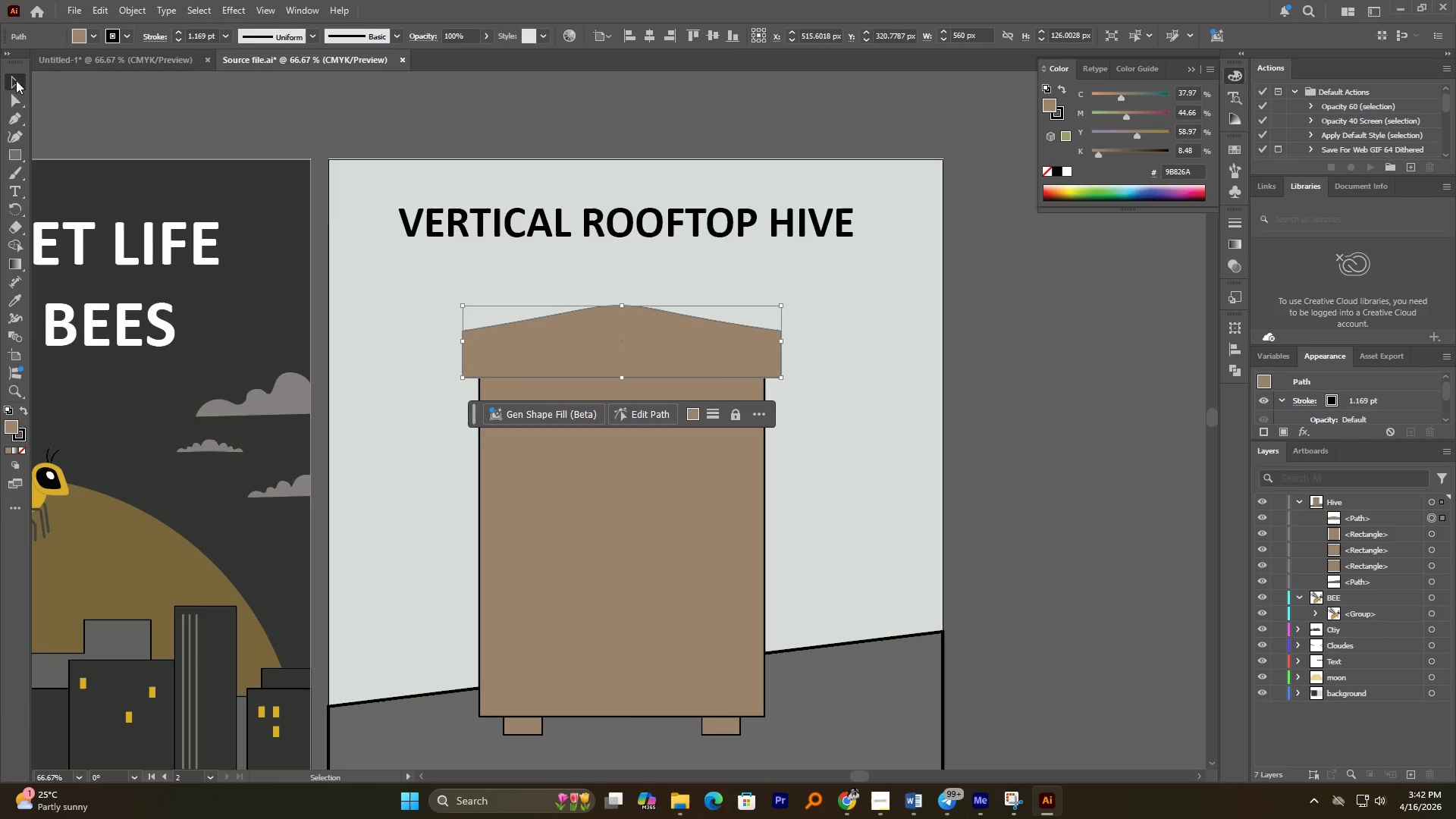 
wait(5.94)
 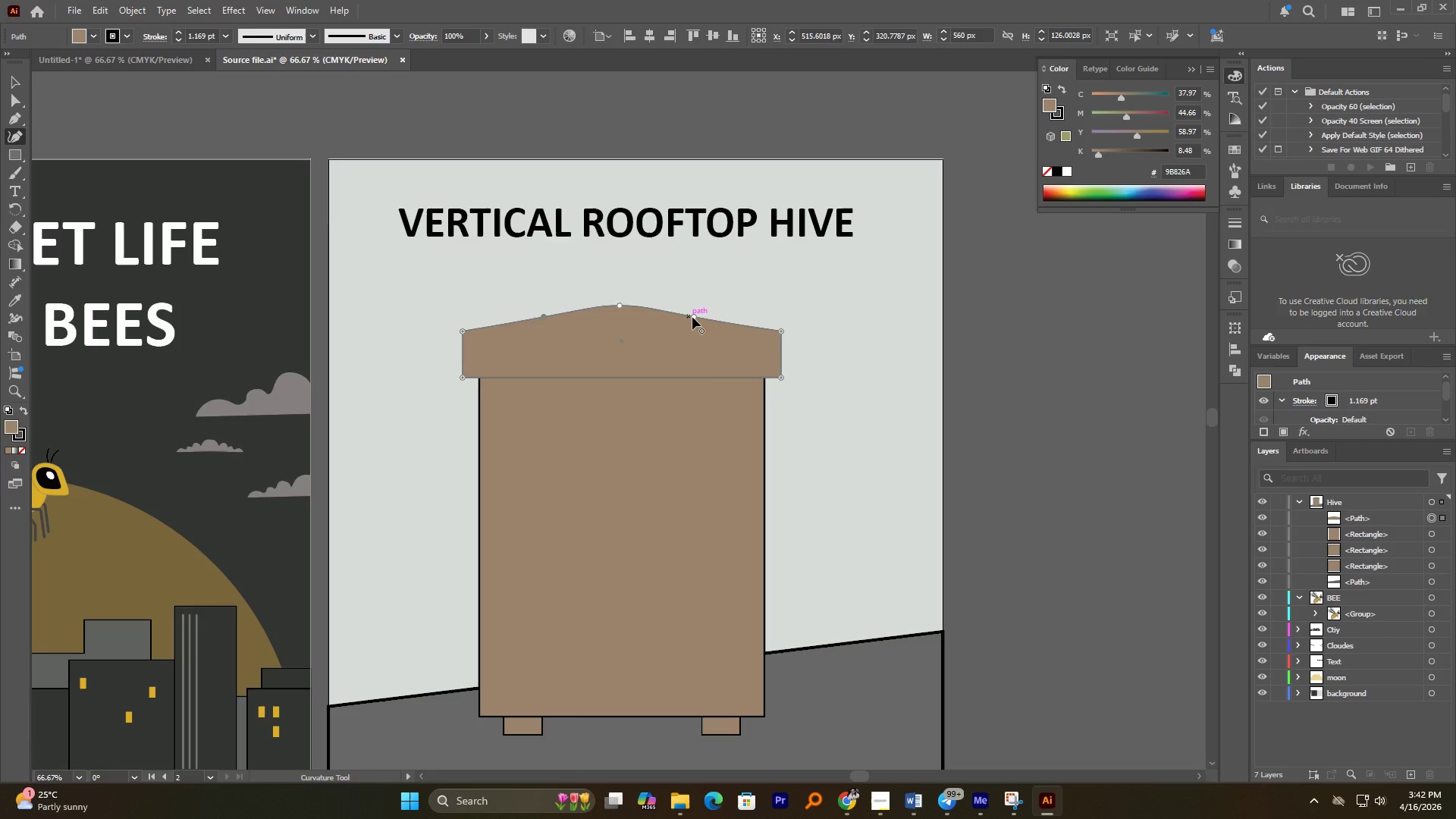 
left_click([673, 353])
 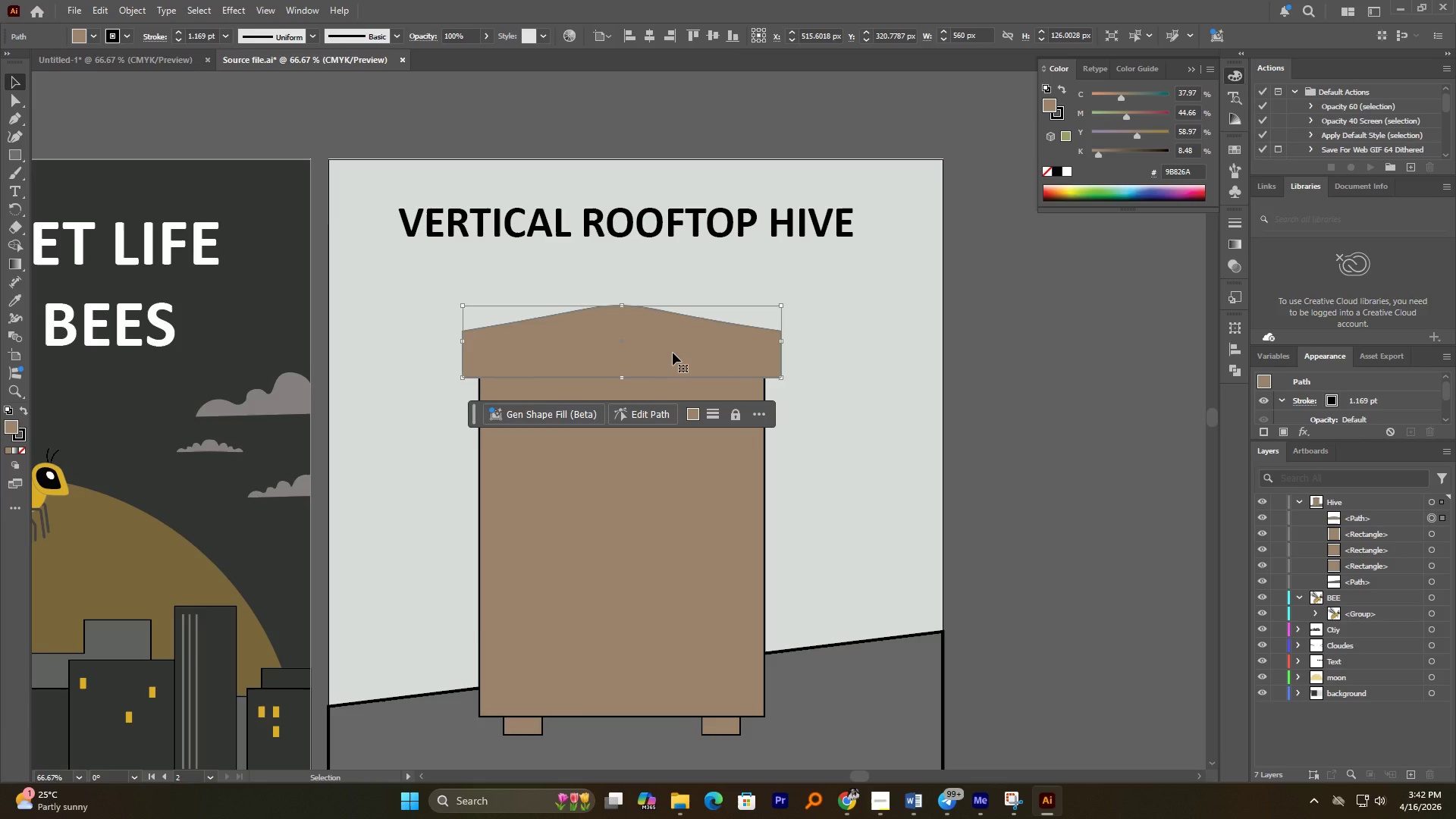 
key(Delete)
 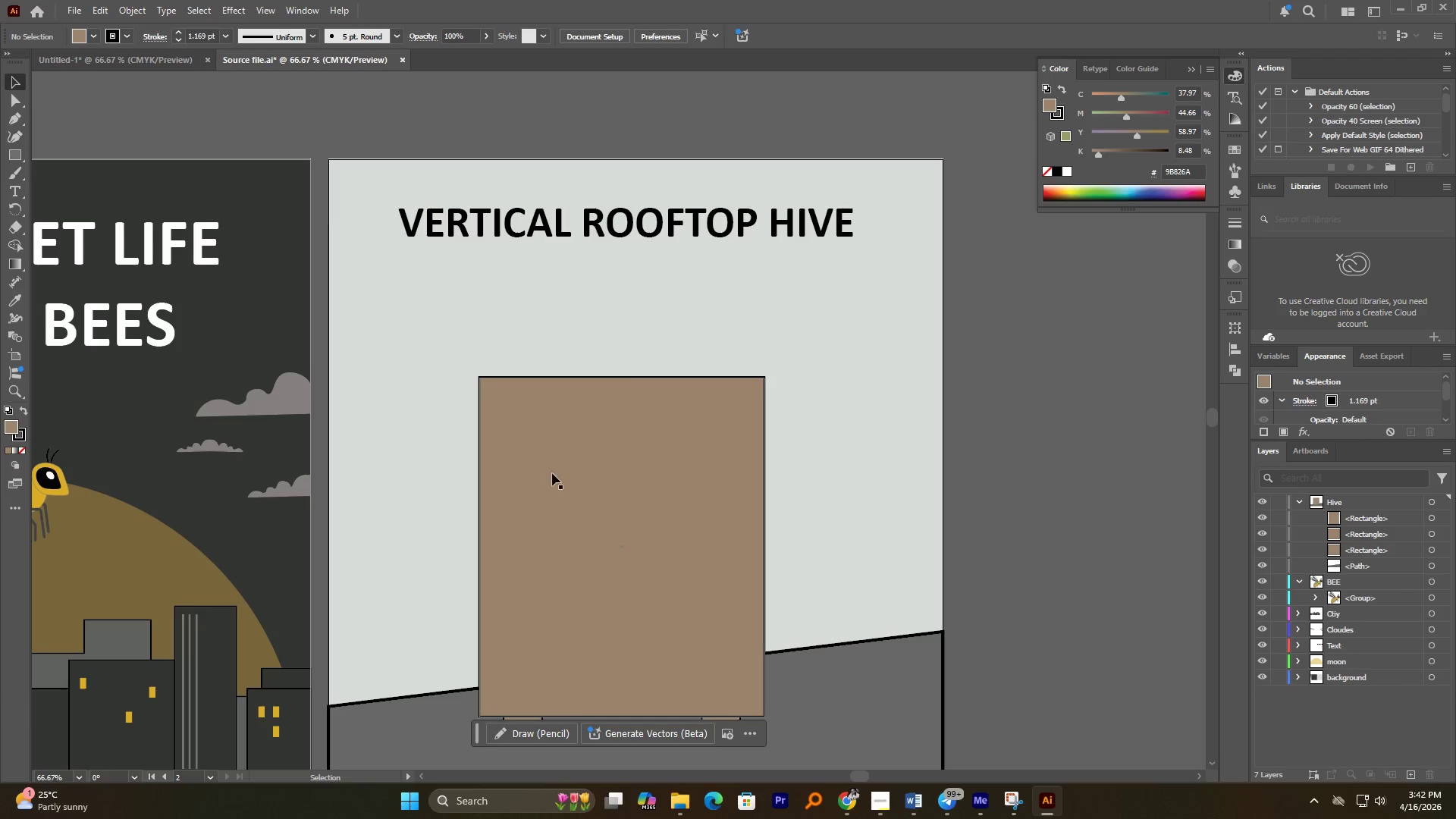 
wait(7.25)
 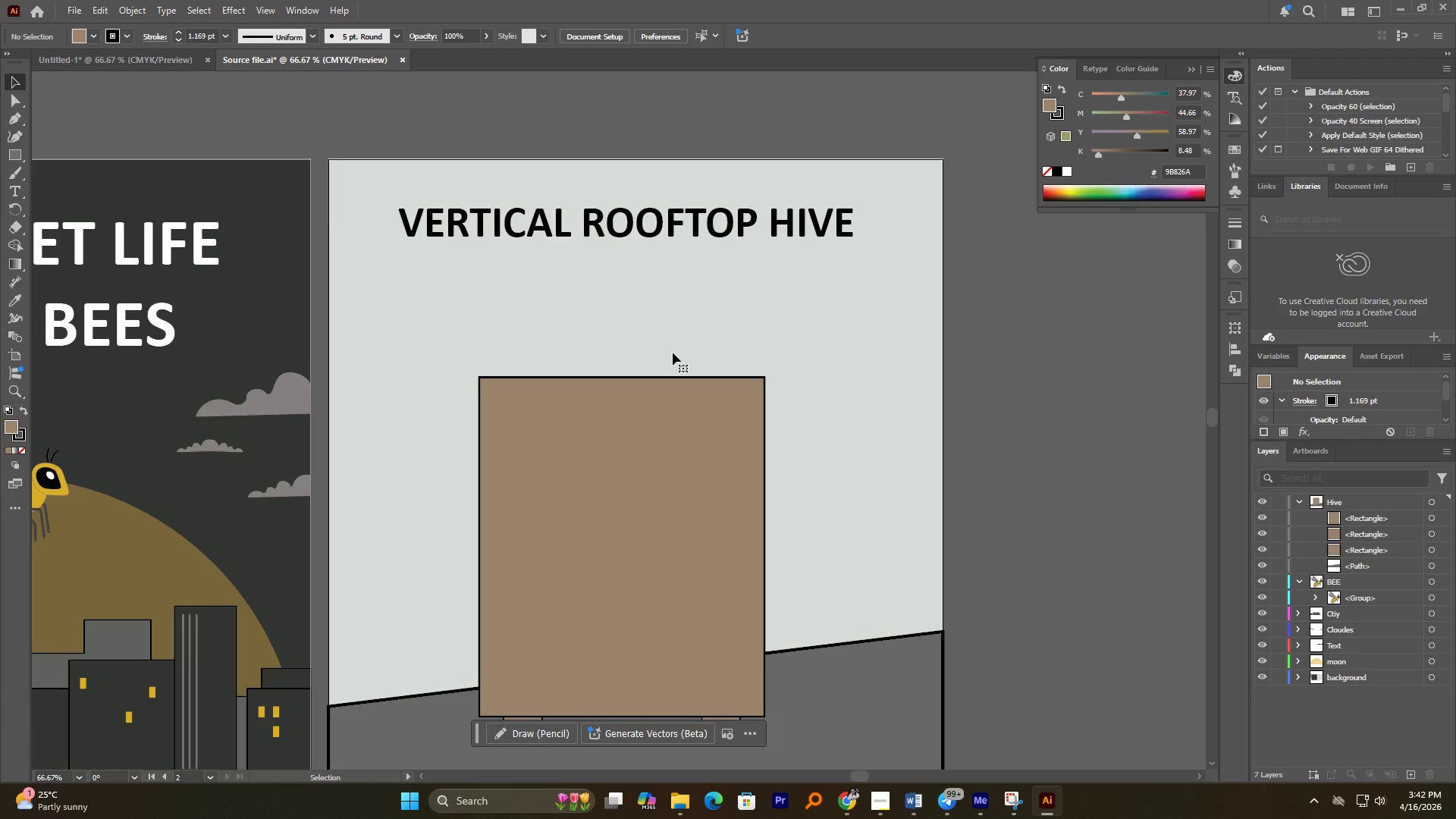 
right_click([13, 151])
 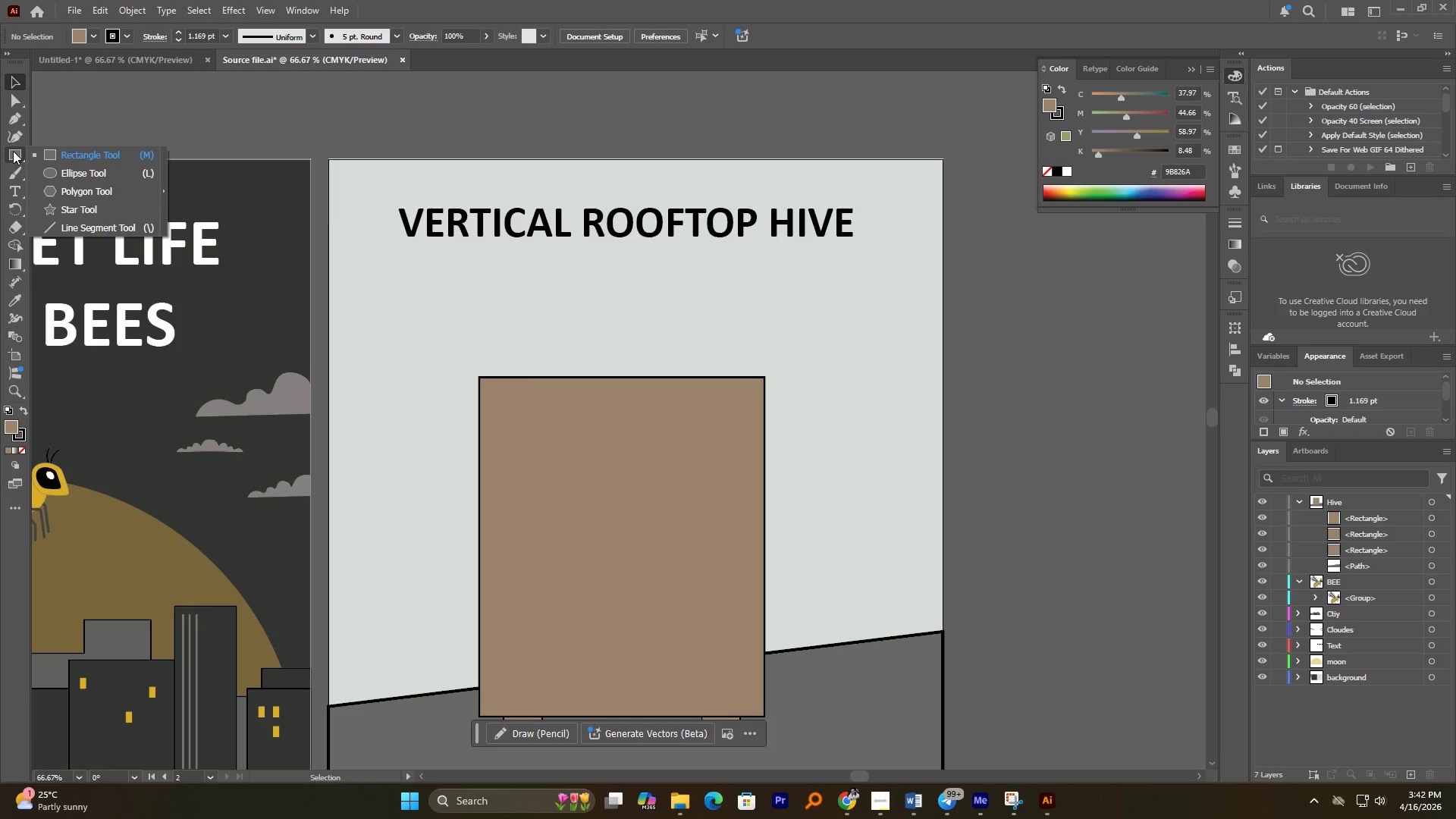 
left_click([13, 151])
 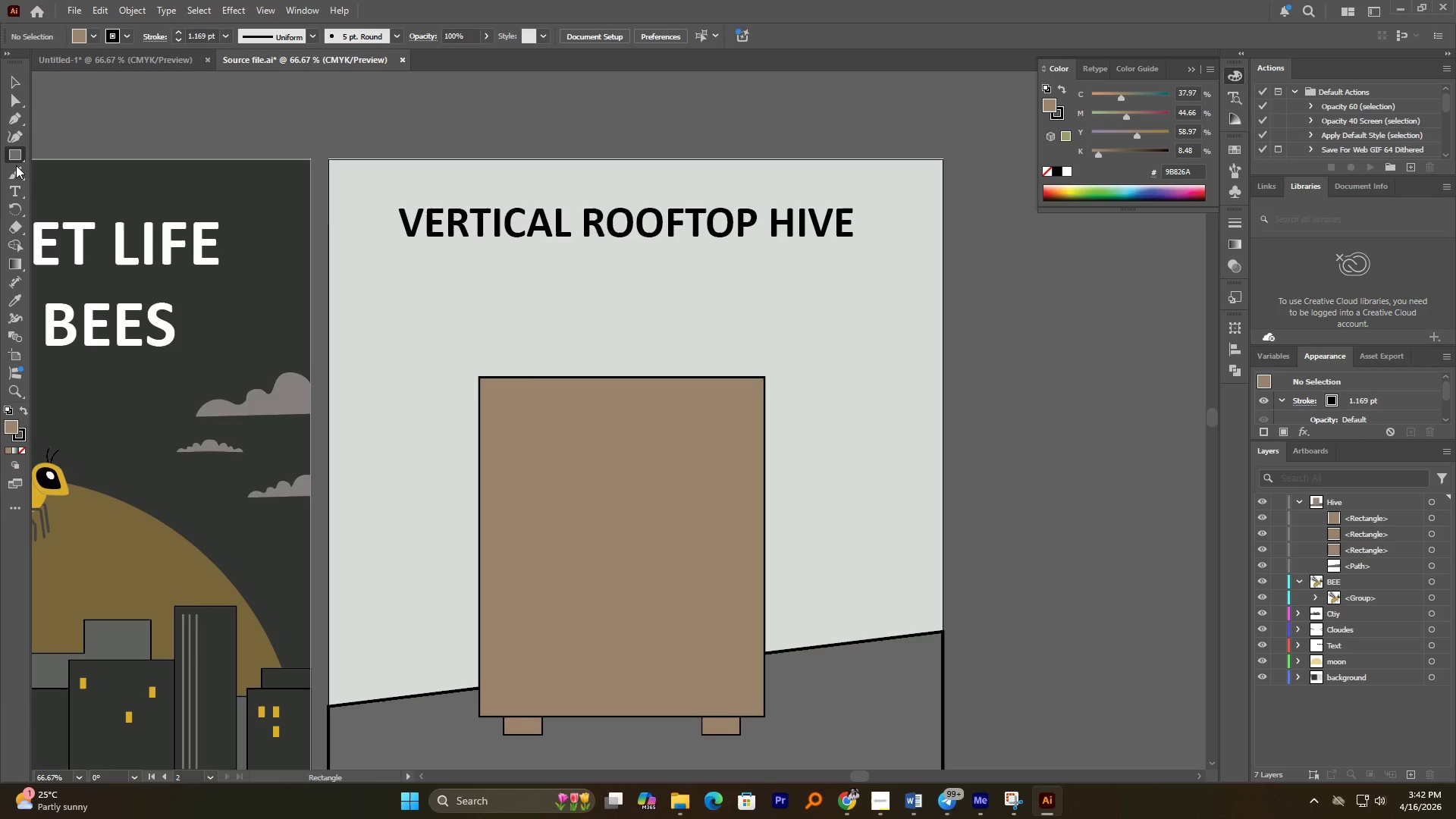 
right_click([14, 149])
 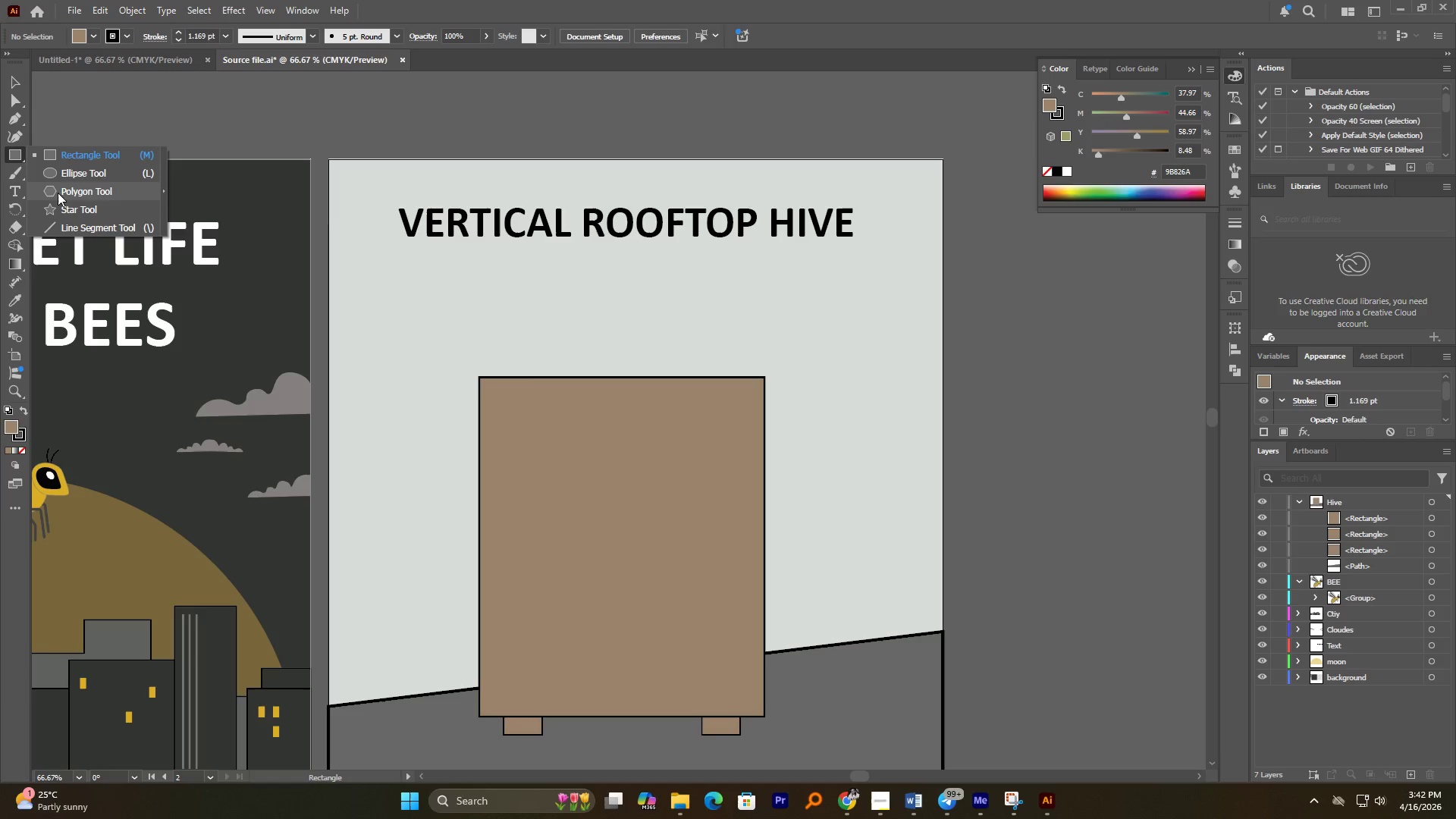 
left_click([58, 193])
 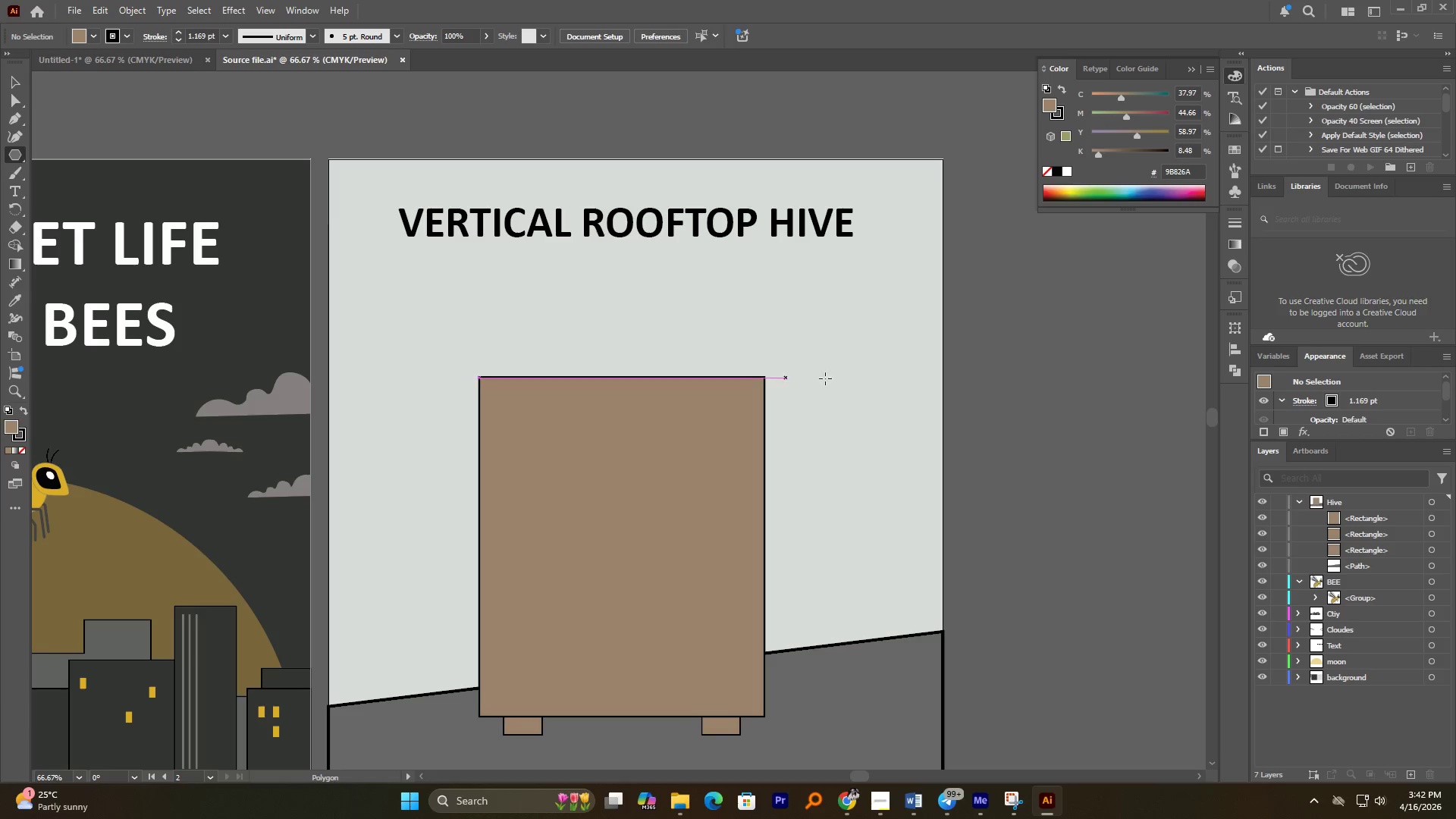 
left_click([870, 363])
 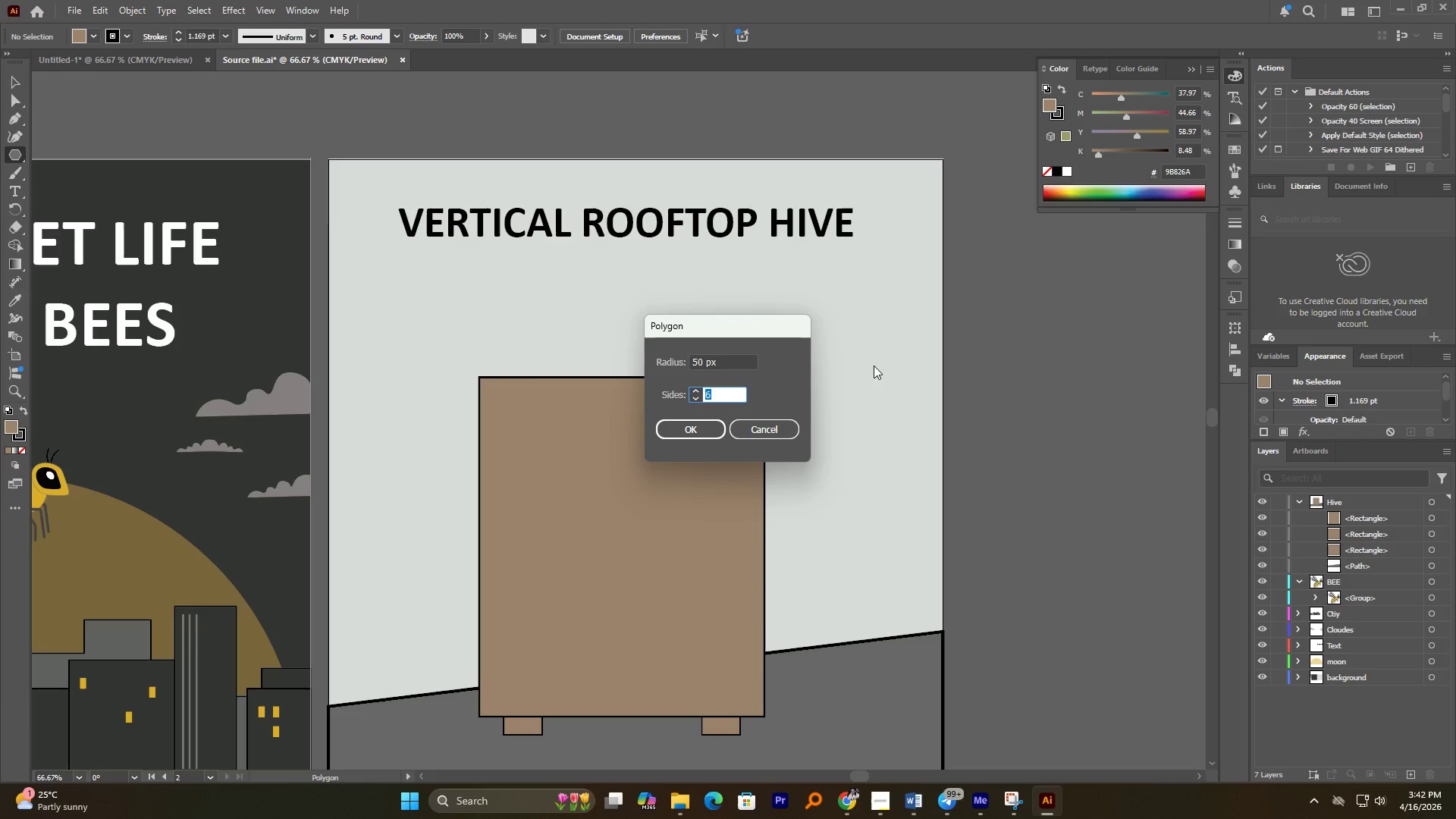 
key(Numpad3)
 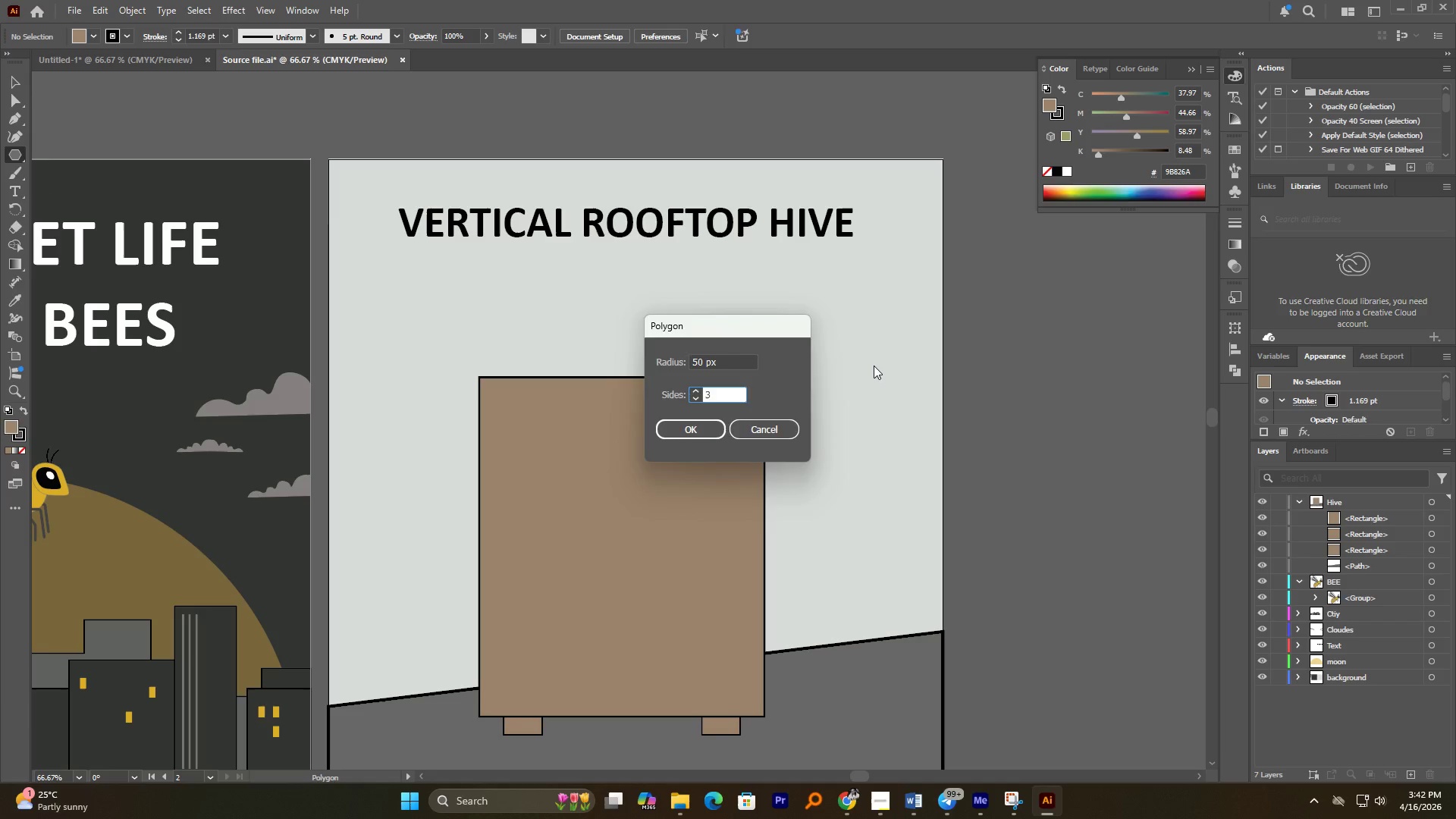 
key(NumpadEnter)
 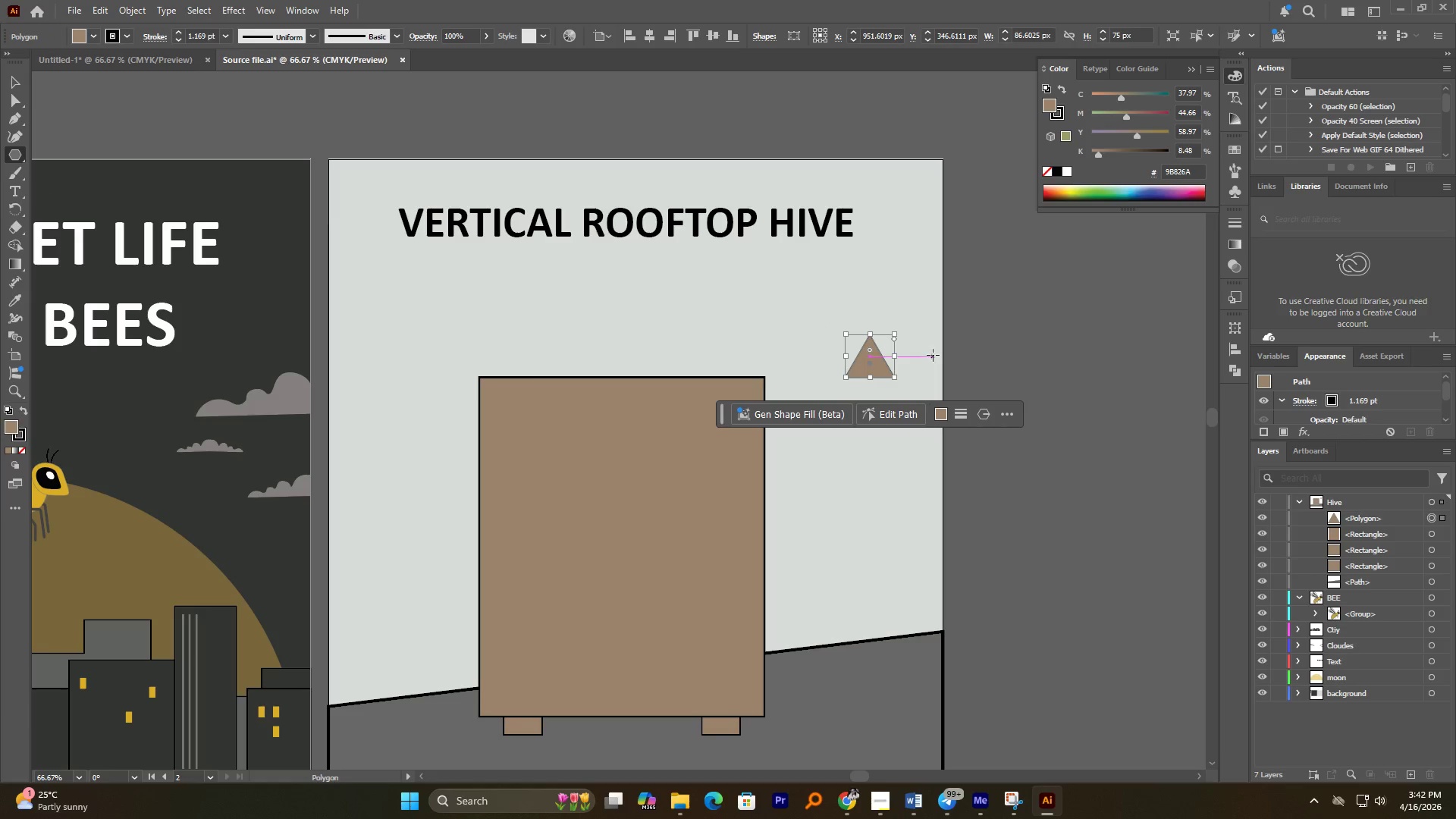 
hold_key(key=AltLeft, duration=3.47)
left_click_drag(start_coordinate=[897, 359], to_coordinate=[1021, 367])
 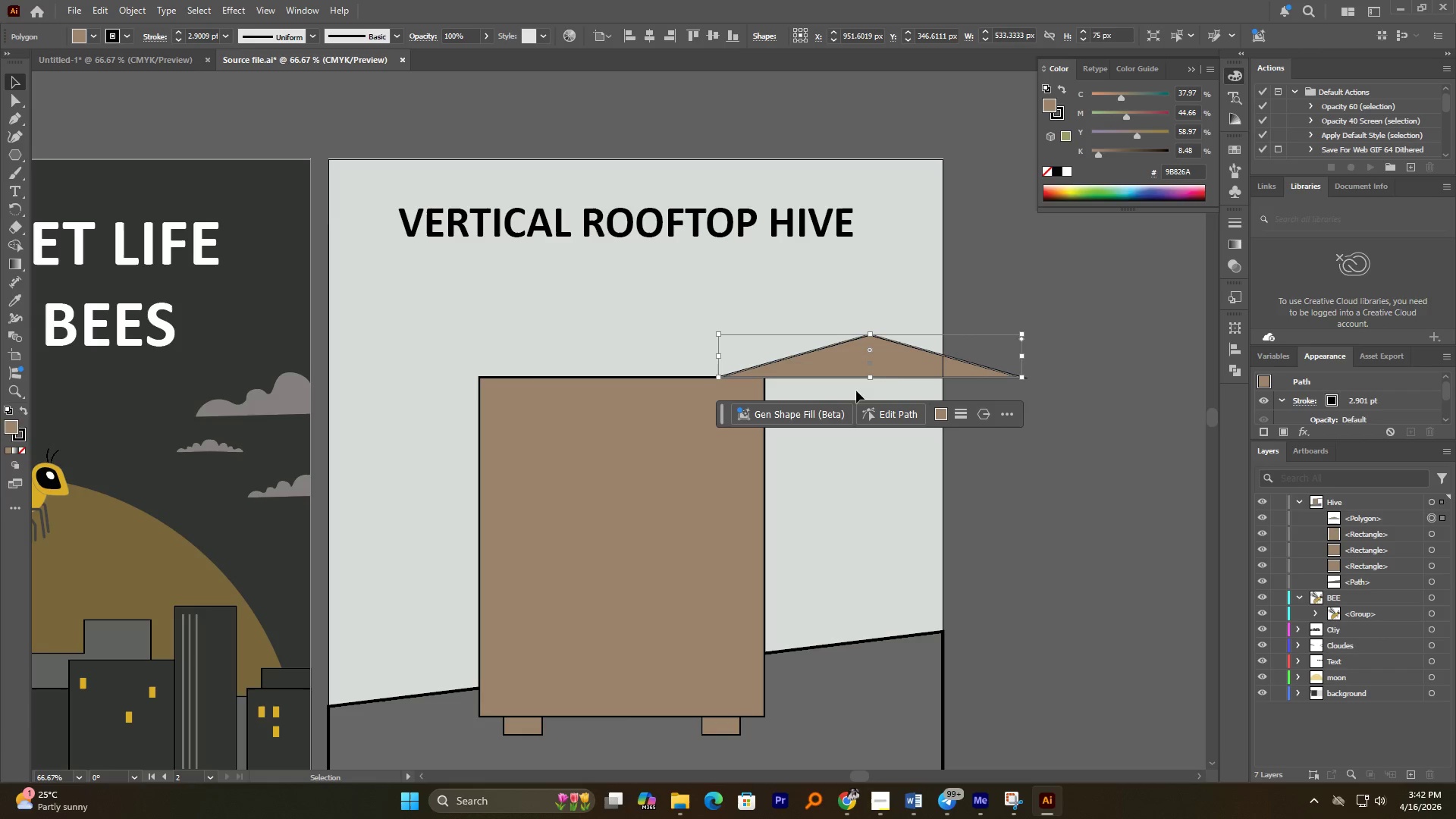 
left_click_drag(start_coordinate=[896, 362], to_coordinate=[648, 363])
 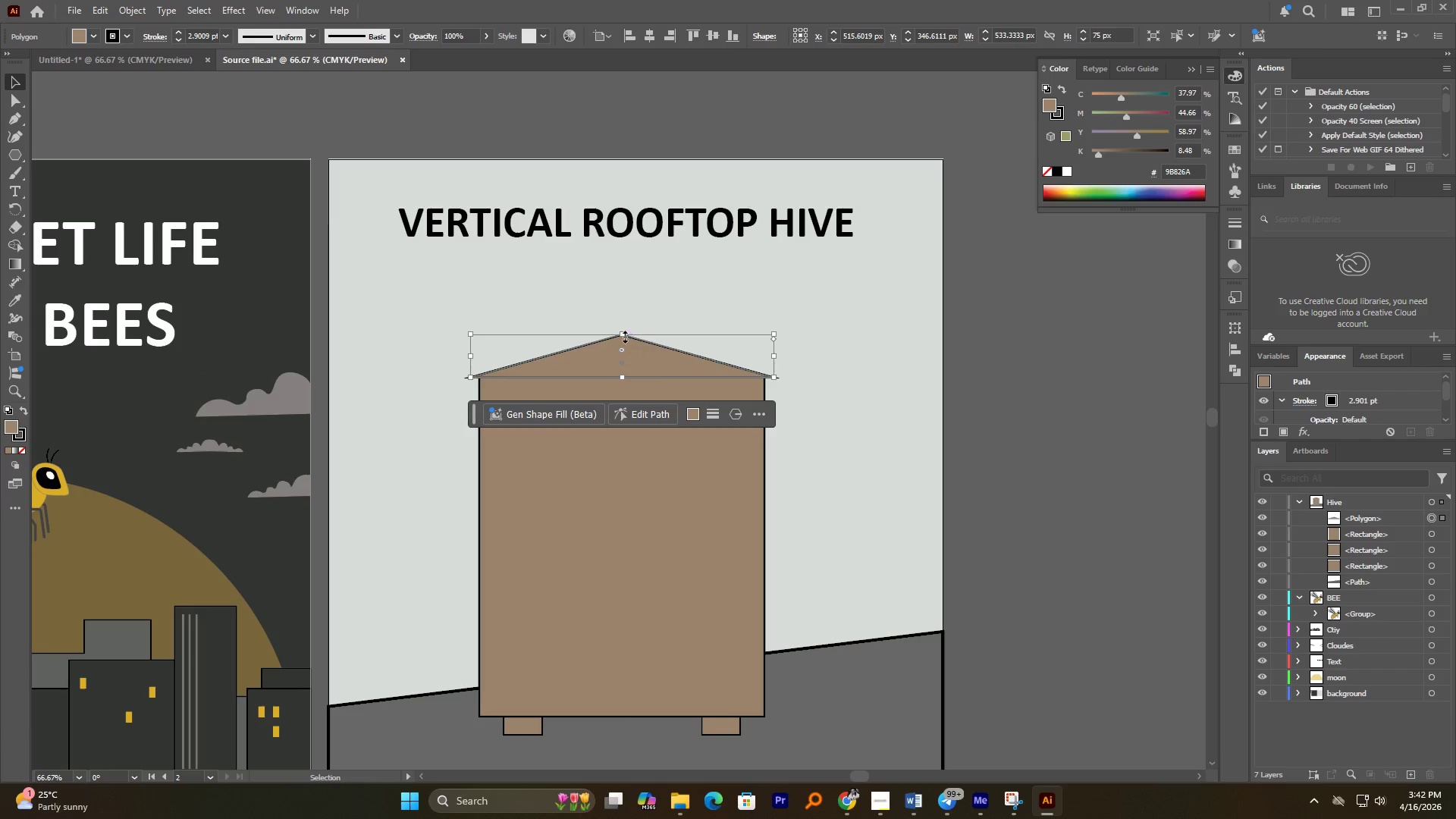 
left_click_drag(start_coordinate=[623, 334], to_coordinate=[620, 281])
 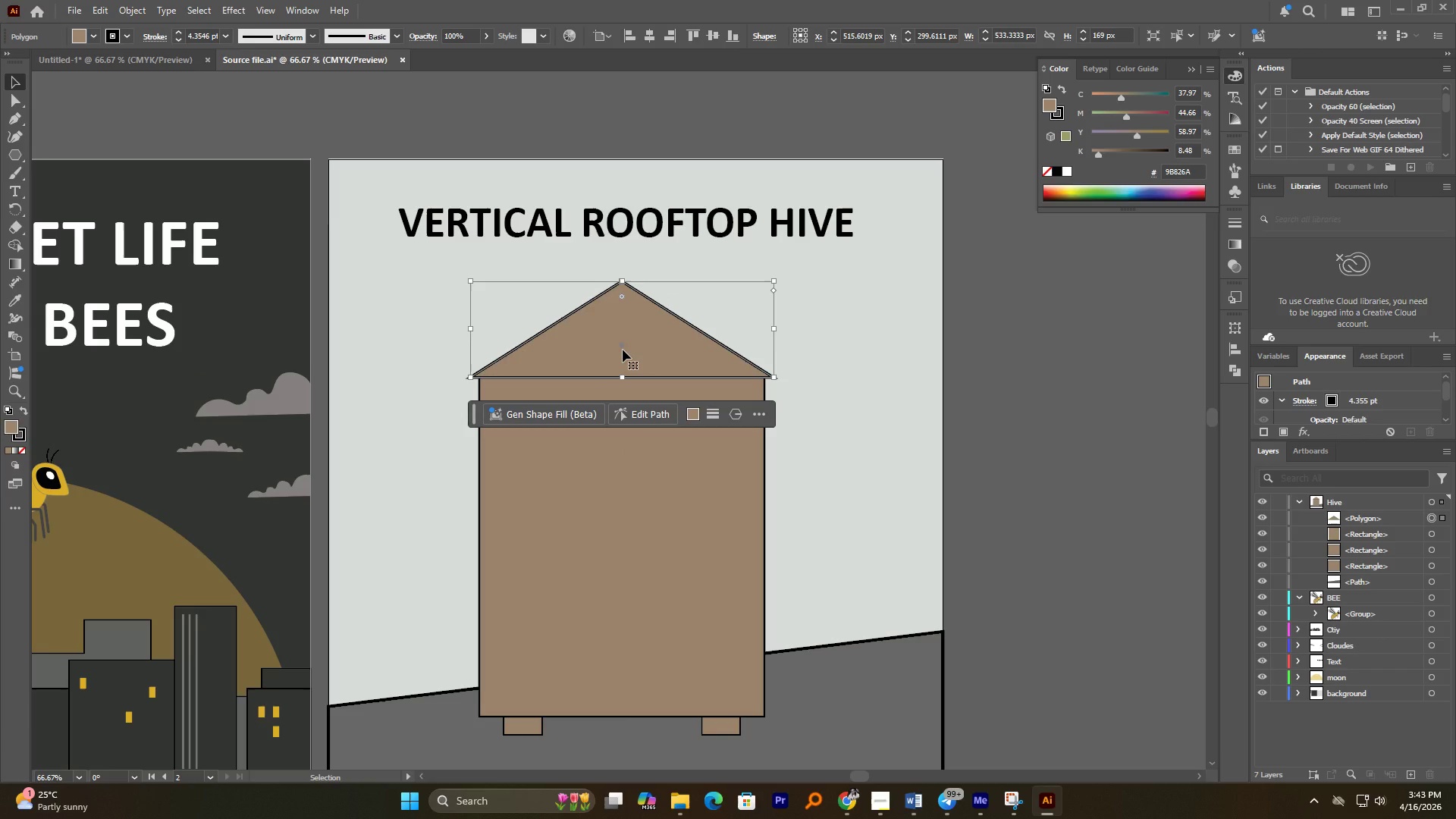 
left_click_drag(start_coordinate=[627, 352], to_coordinate=[626, 332])
 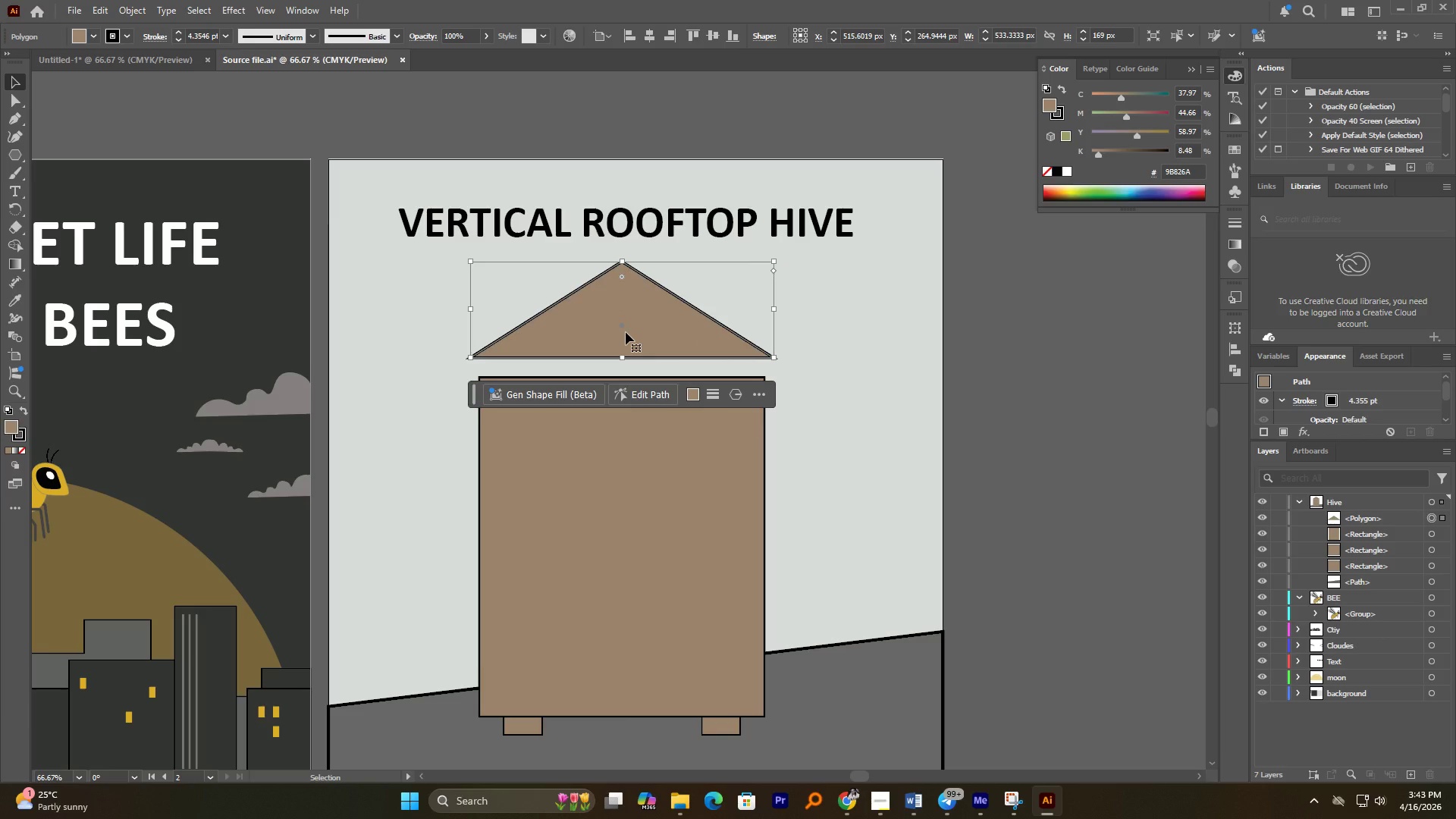 
hold_key(key=ShiftLeft, duration=1.53)
 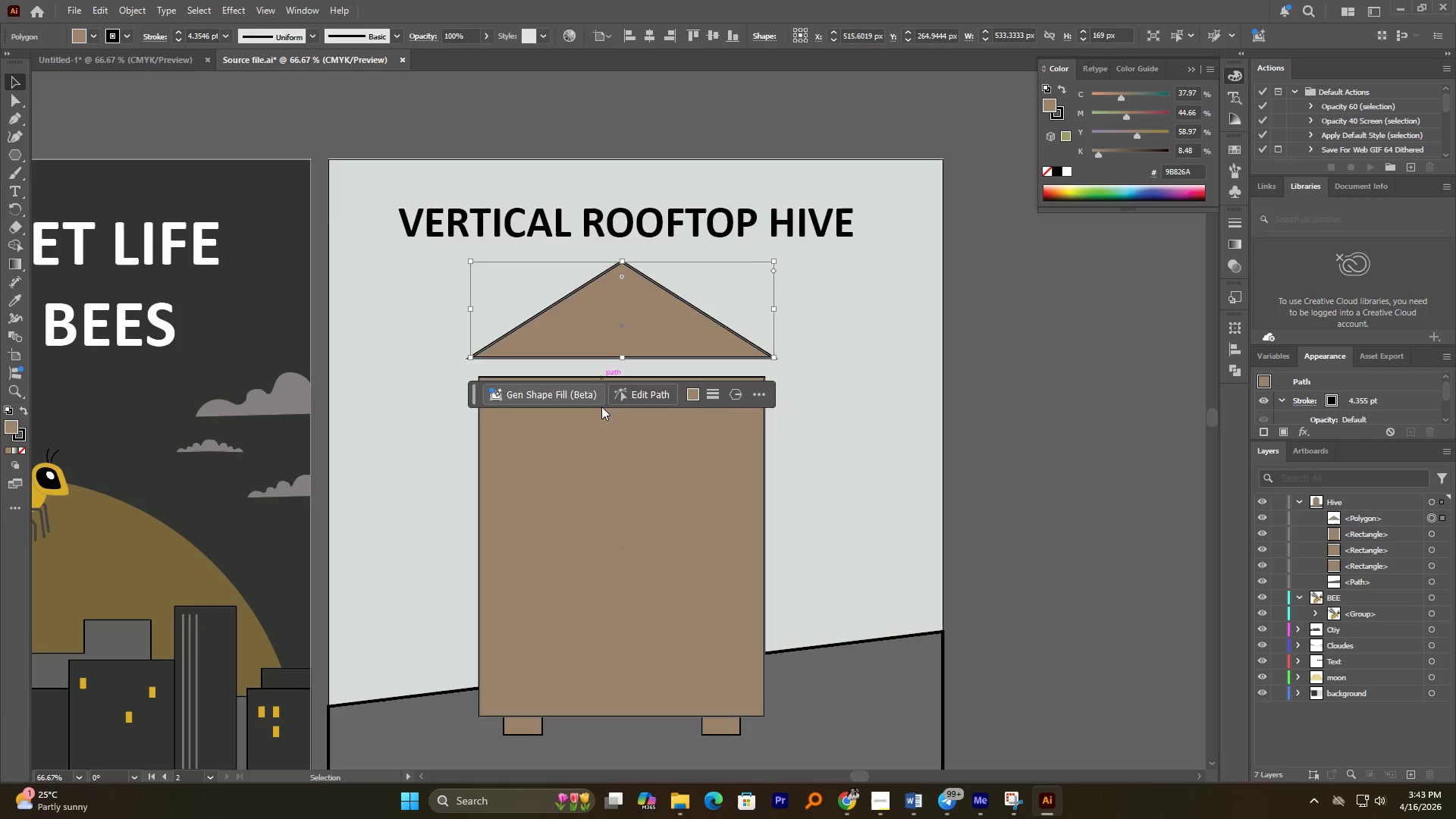 
left_click_drag(start_coordinate=[602, 438], to_coordinate=[601, 408])
 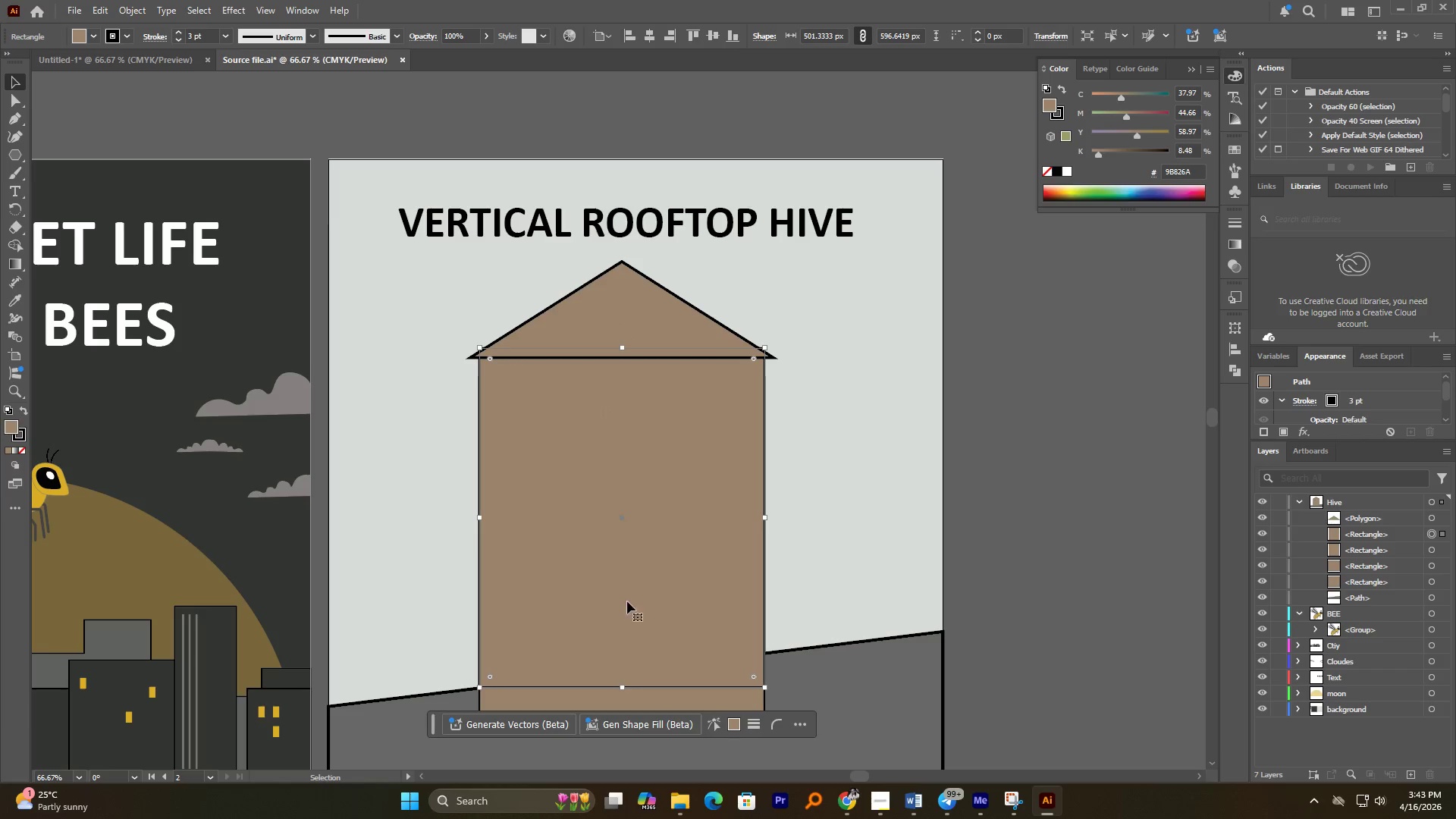 
hold_key(key=AltLeft, duration=0.78)
 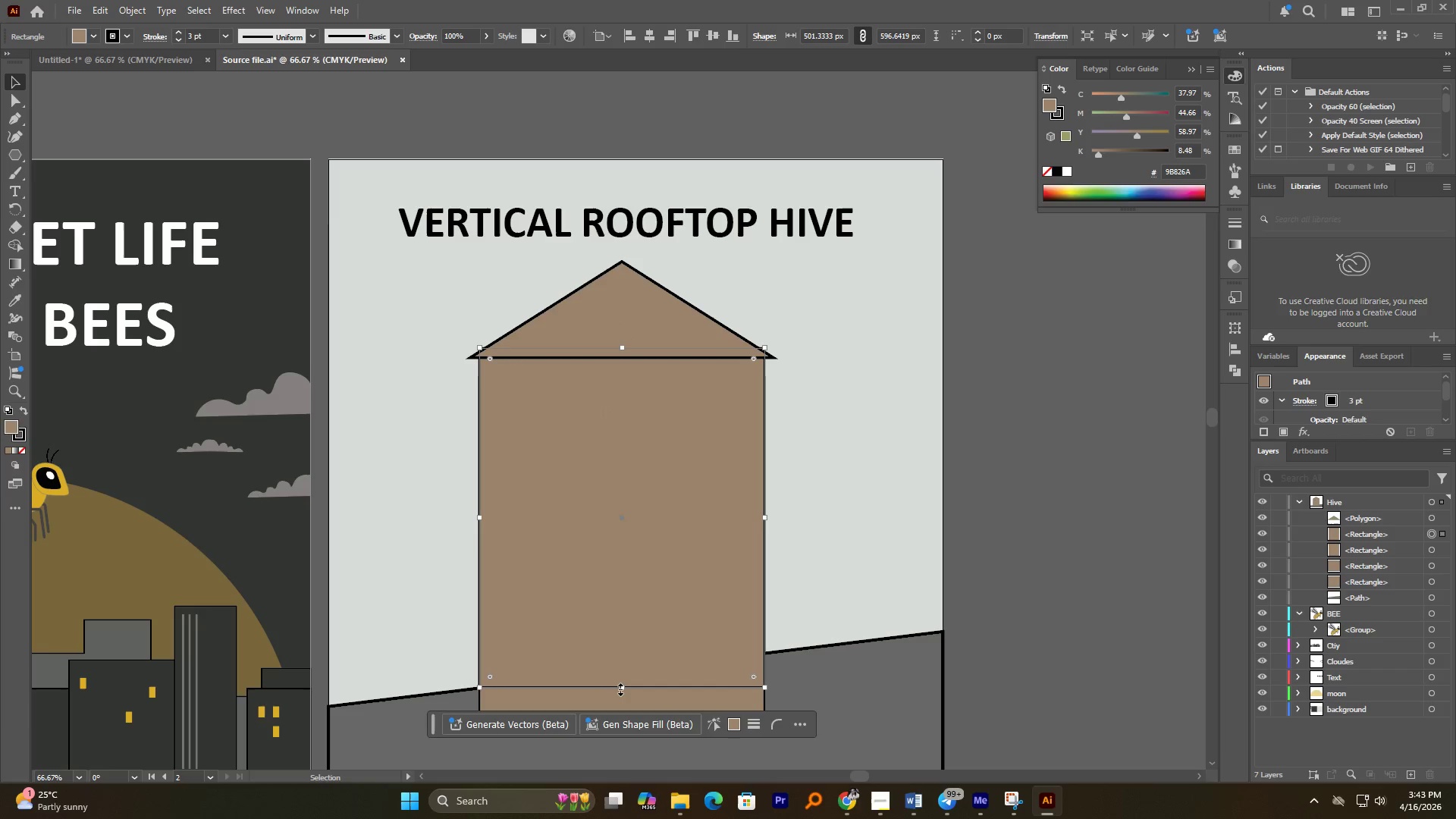 
left_click_drag(start_coordinate=[622, 688], to_coordinate=[613, 388])
 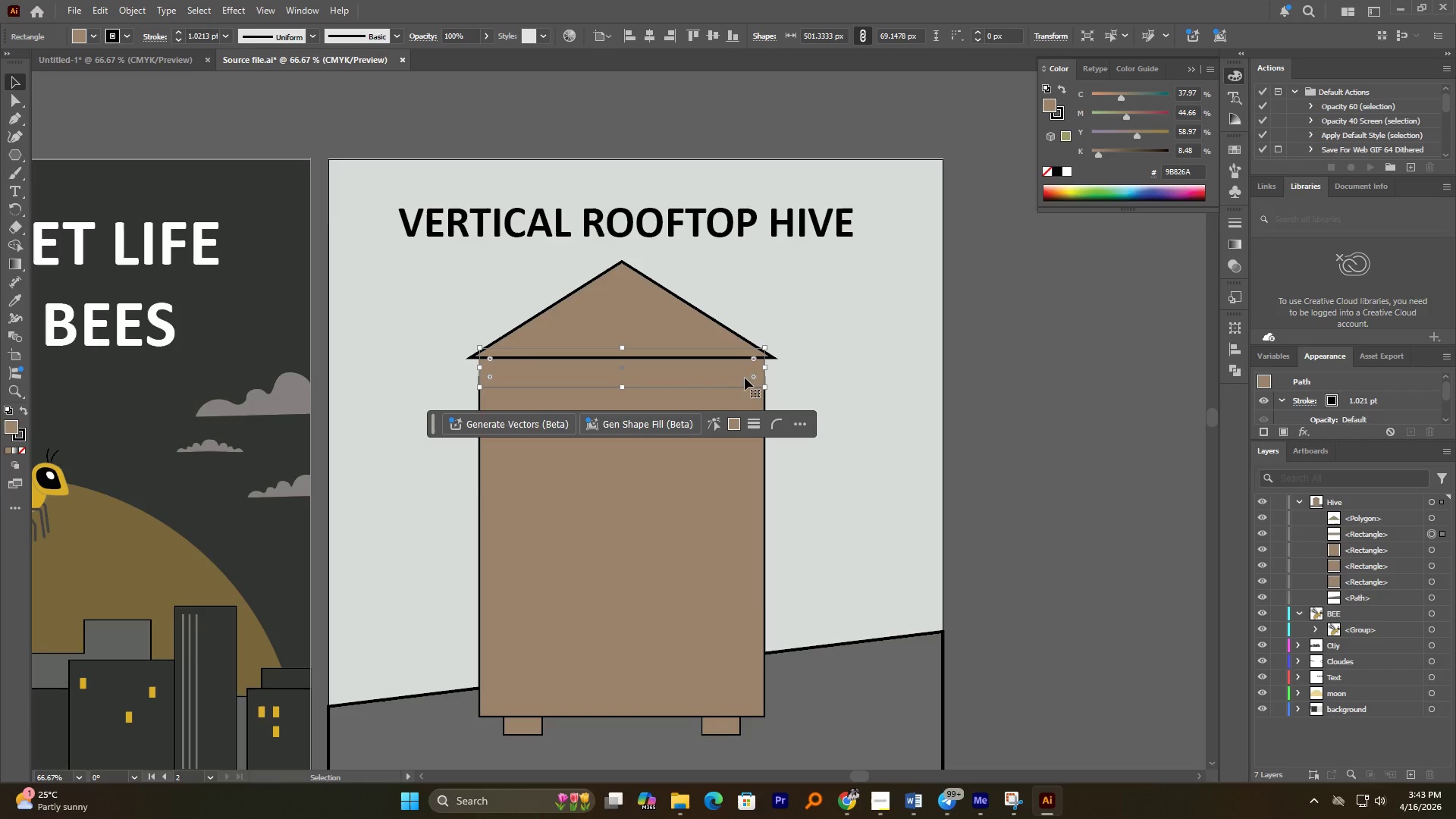 
hold_key(key=AltLeft, duration=1.75)
left_click_drag(start_coordinate=[767, 370], to_coordinate=[770, 369])
 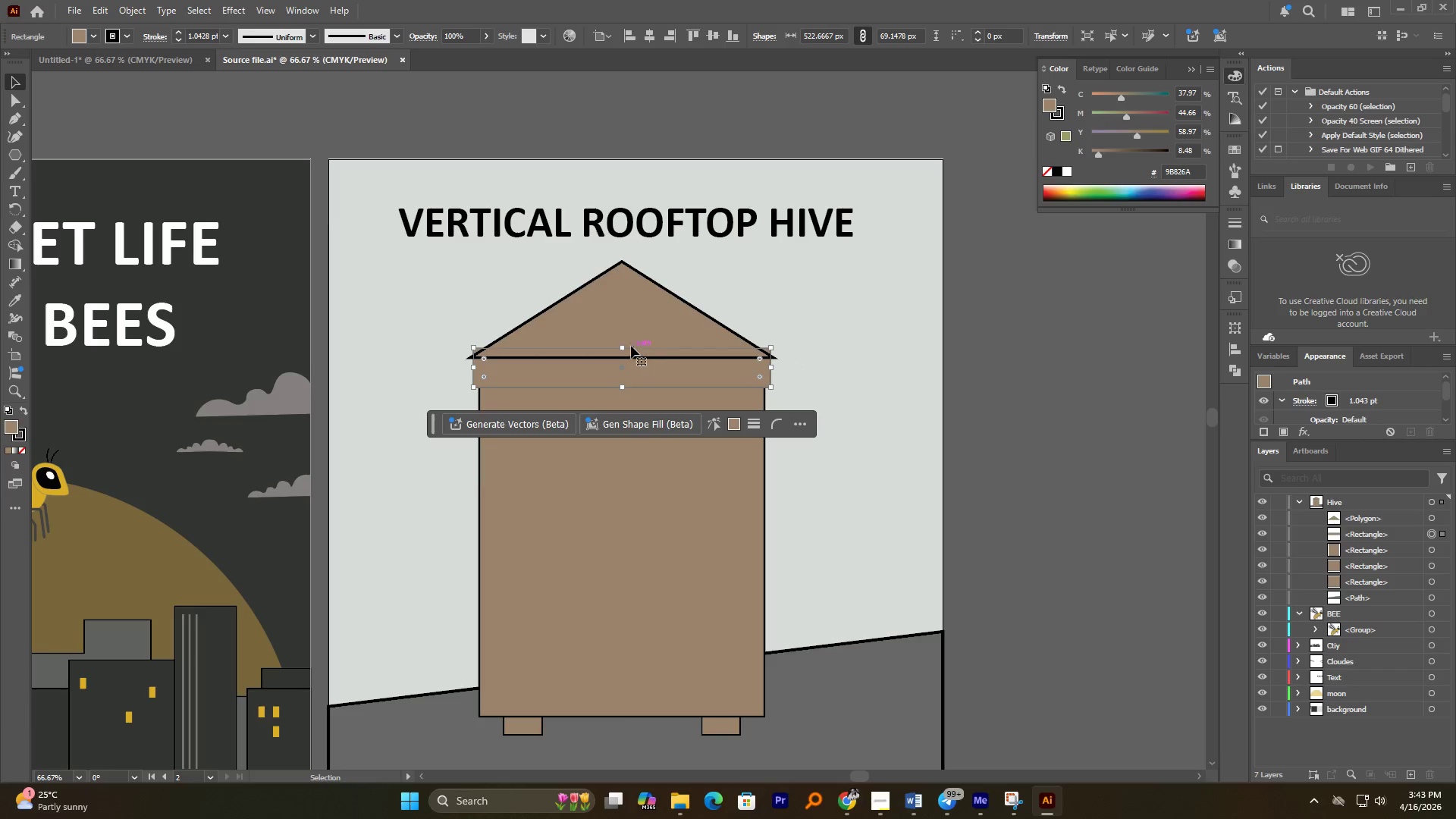 
left_click_drag(start_coordinate=[624, 345], to_coordinate=[626, 372])
 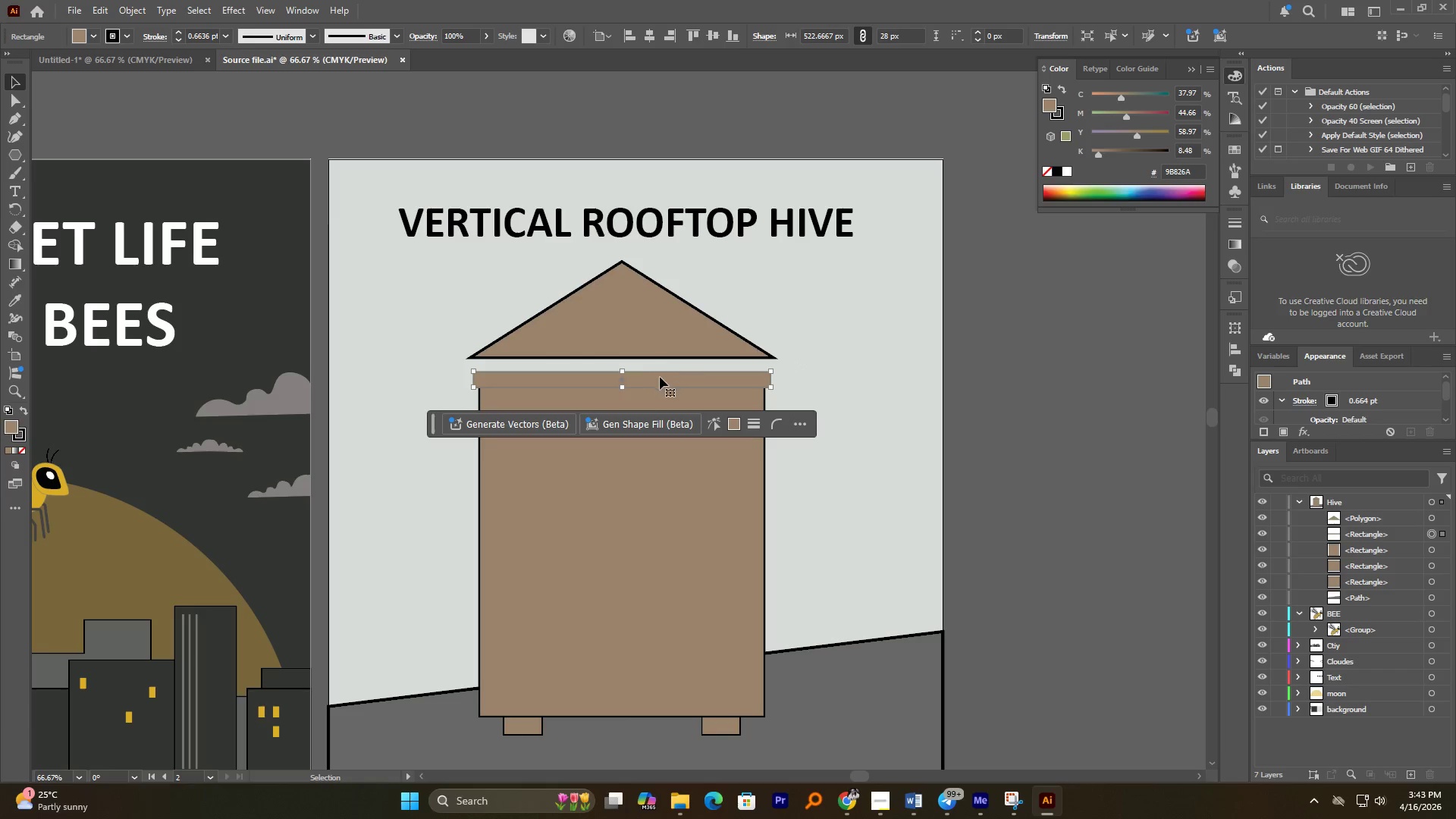 
left_click_drag(start_coordinate=[661, 377], to_coordinate=[659, 371])
 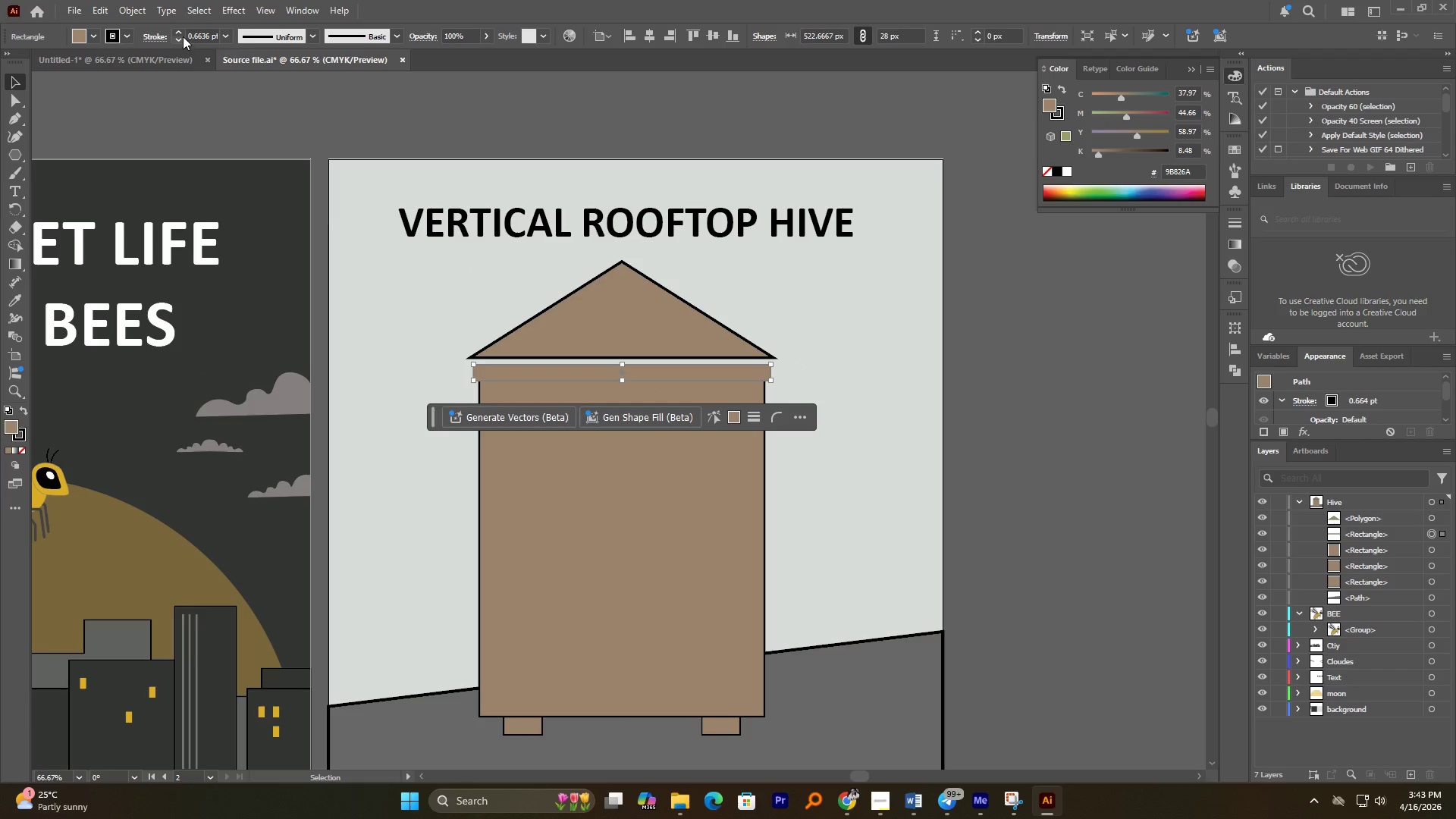 
double_click([177, 33])
 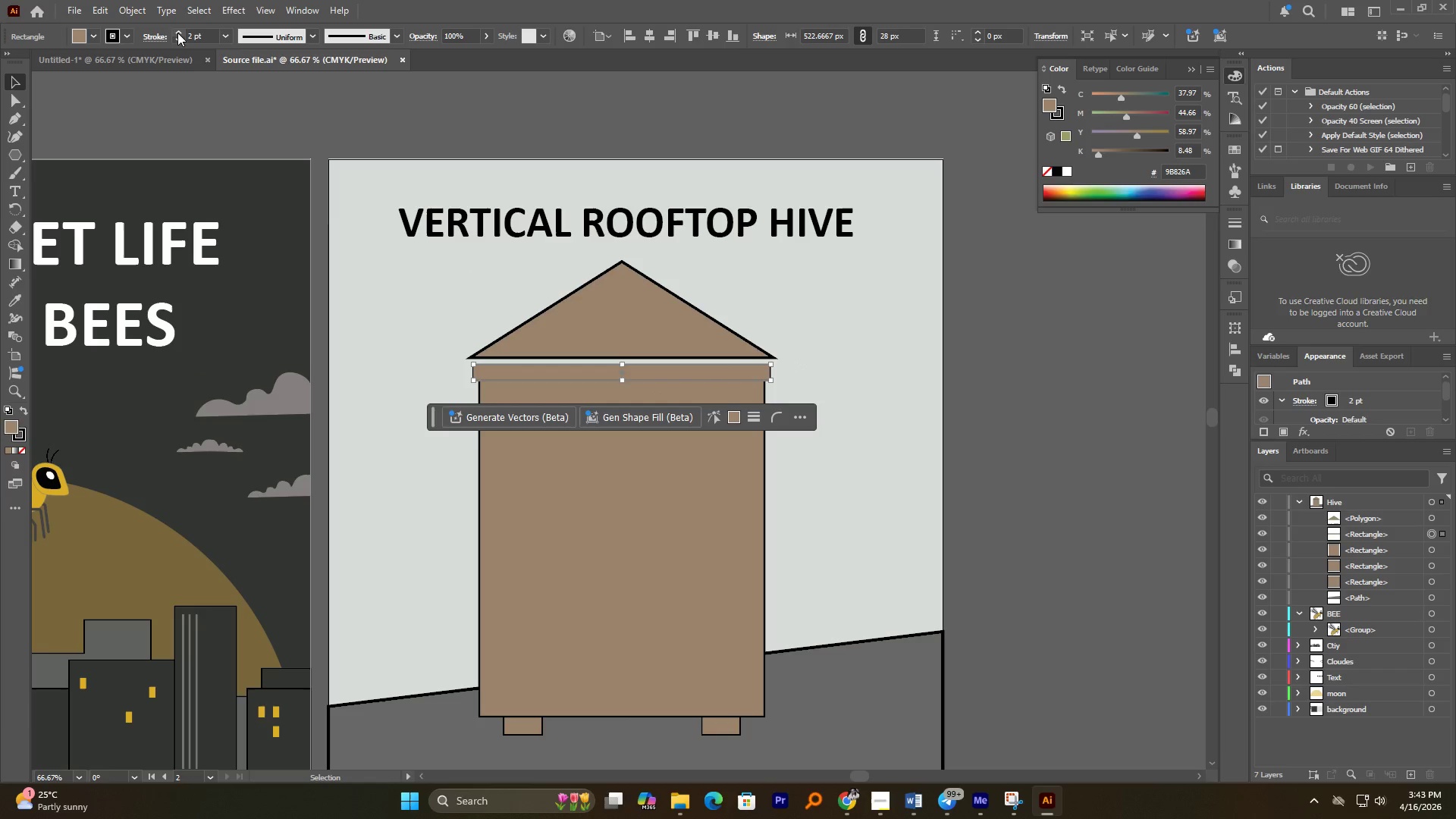 
triple_click([177, 33])
 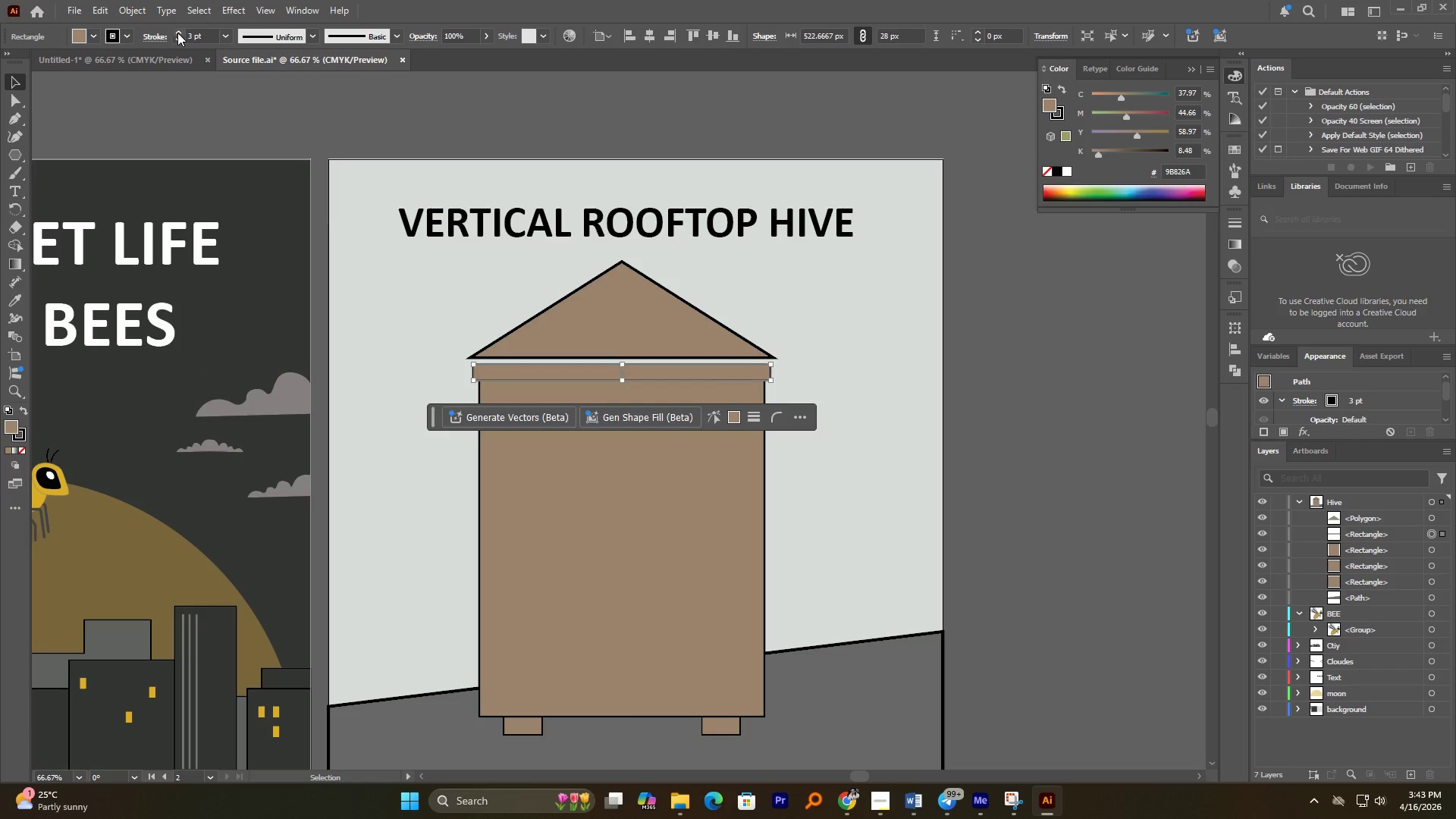 
triple_click([177, 33])
 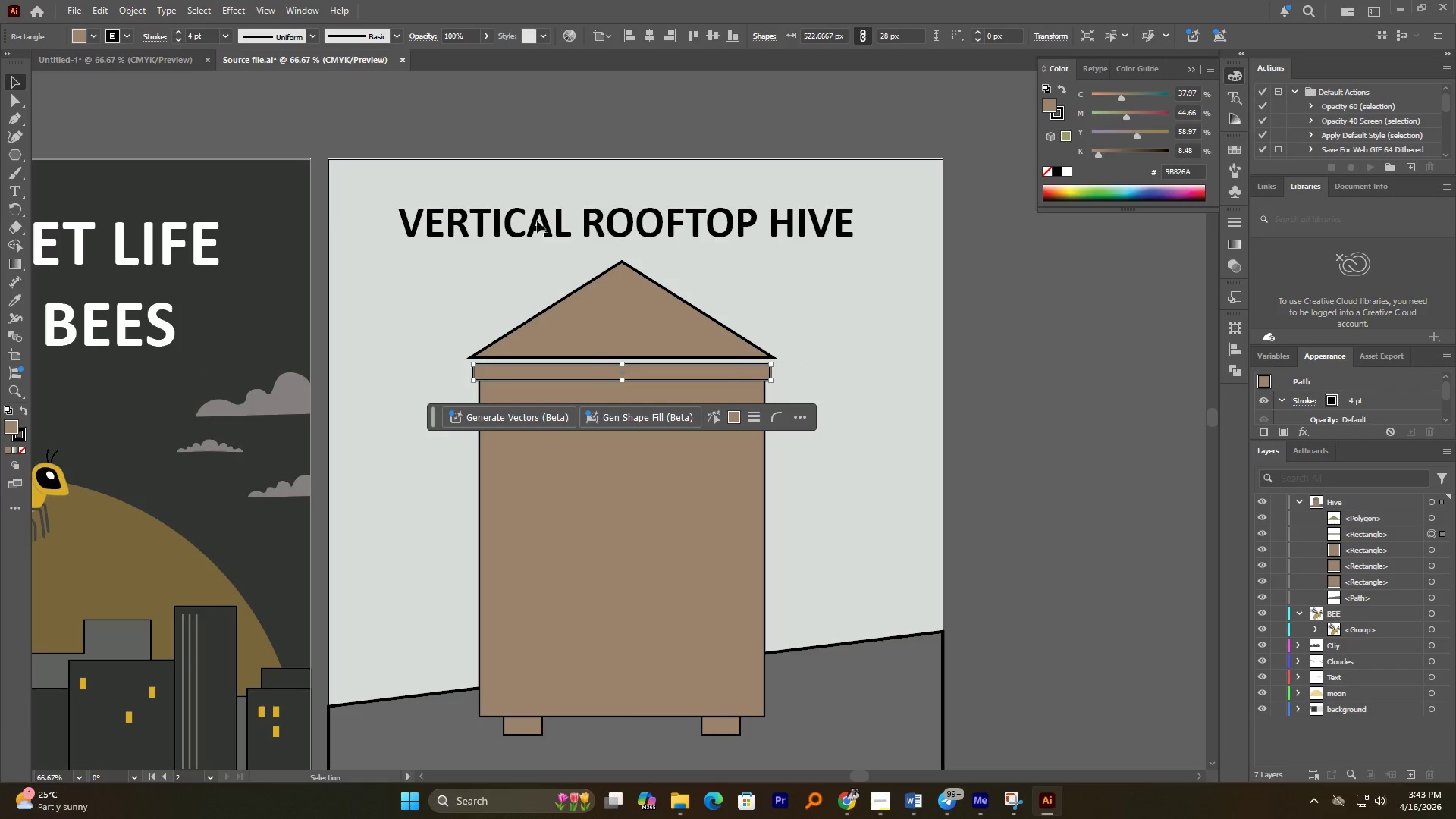 
left_click([852, 405])
 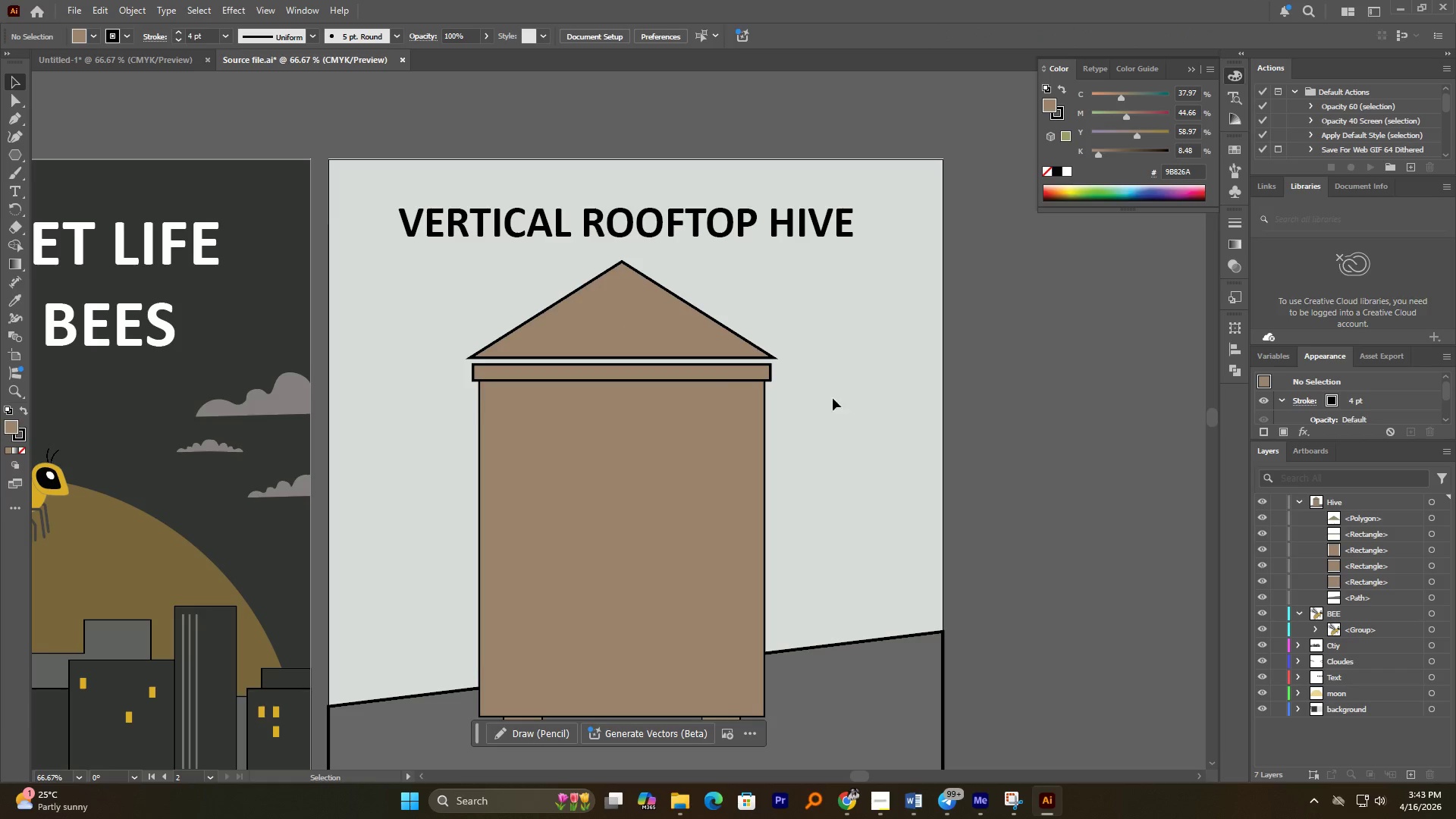 
hold_key(key=AltLeft, duration=2.23)
scroll: coordinate [665, 359], scroll_direction: up, amount: 1.0
 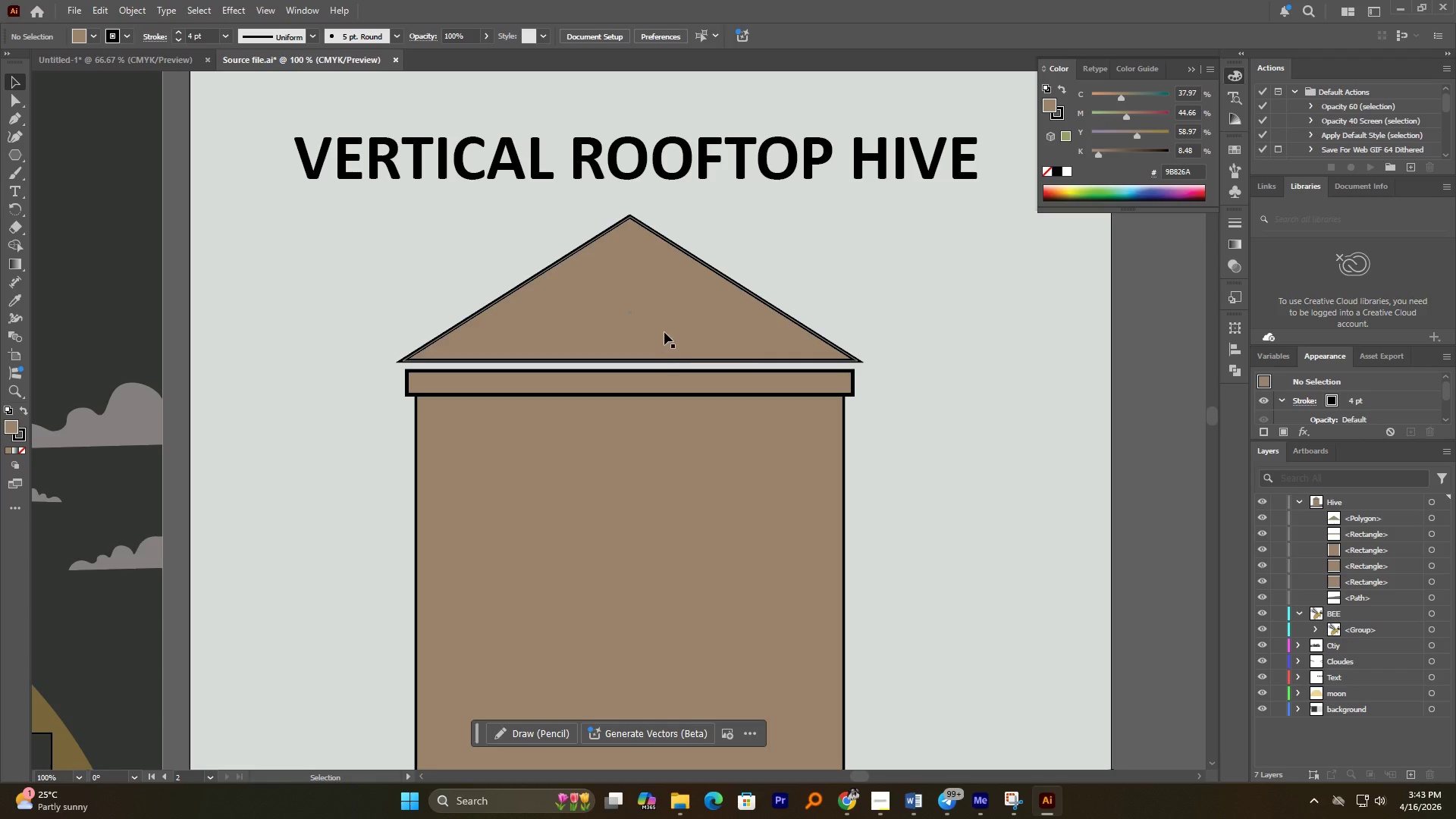 
left_click_drag(start_coordinate=[664, 331], to_coordinate=[662, 339])
 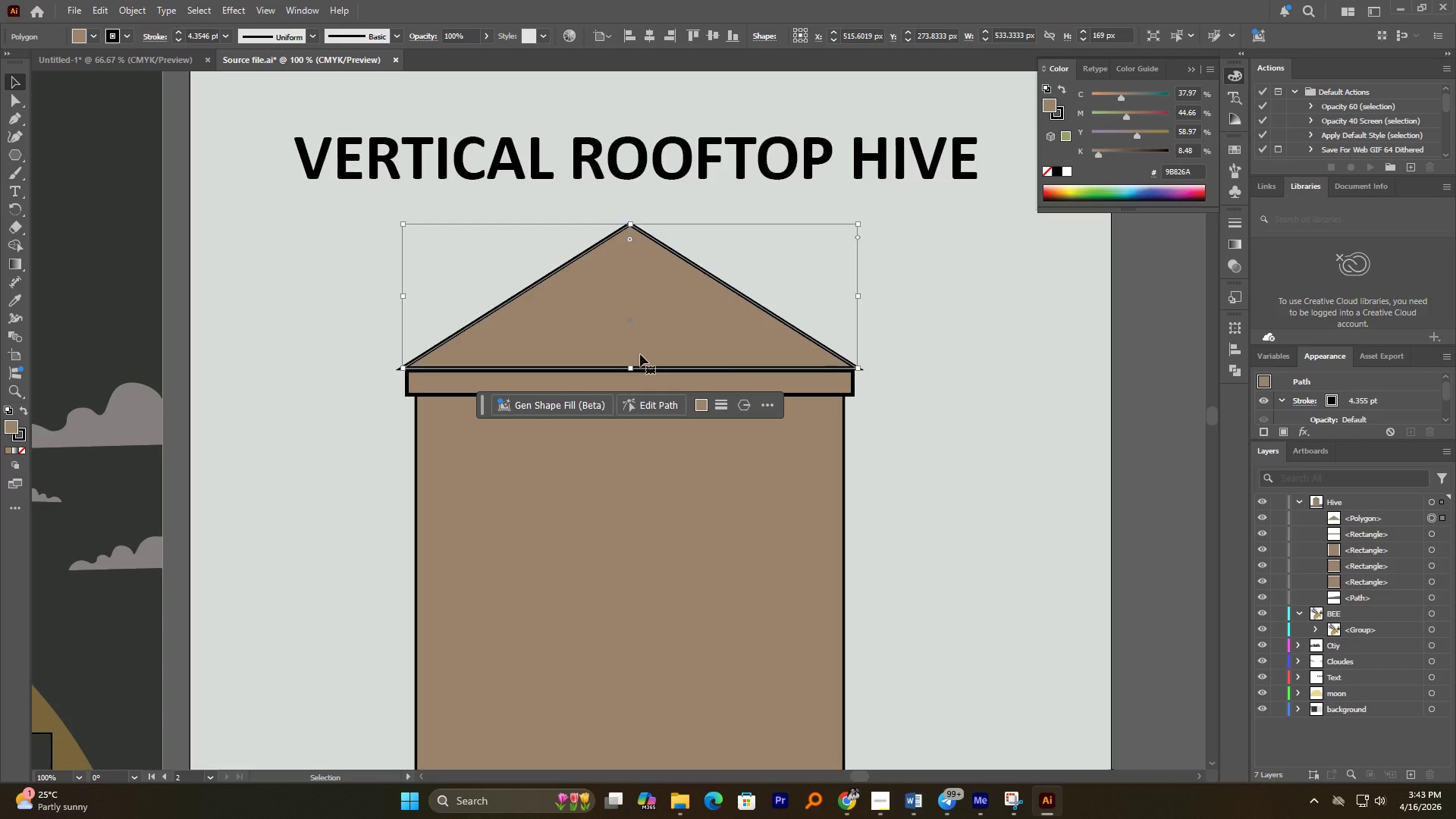 
wait(9.41)
 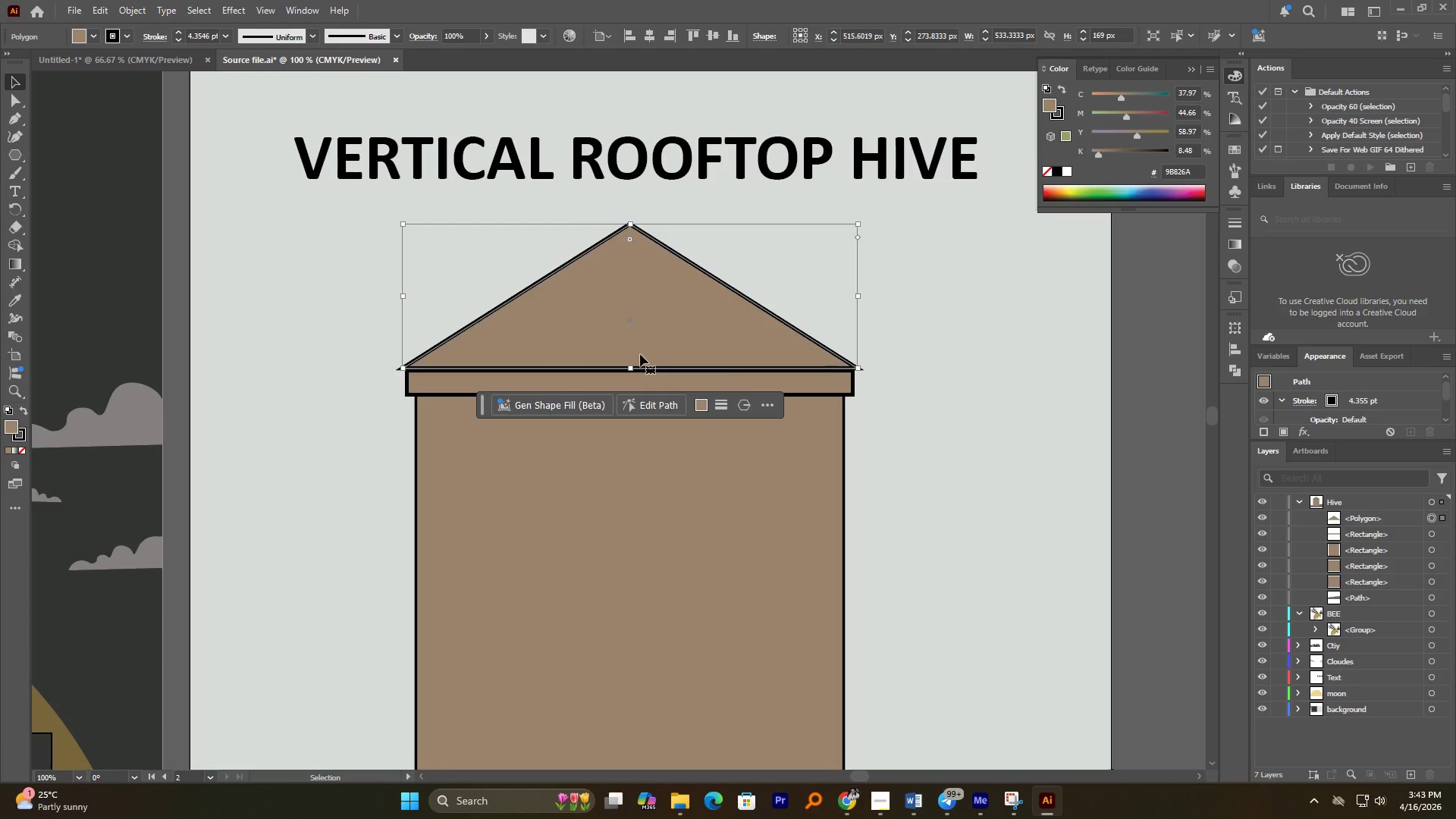 
hold_key(key=AltLeft, duration=4.39)
left_click_drag(start_coordinate=[643, 312], to_coordinate=[641, 331])
 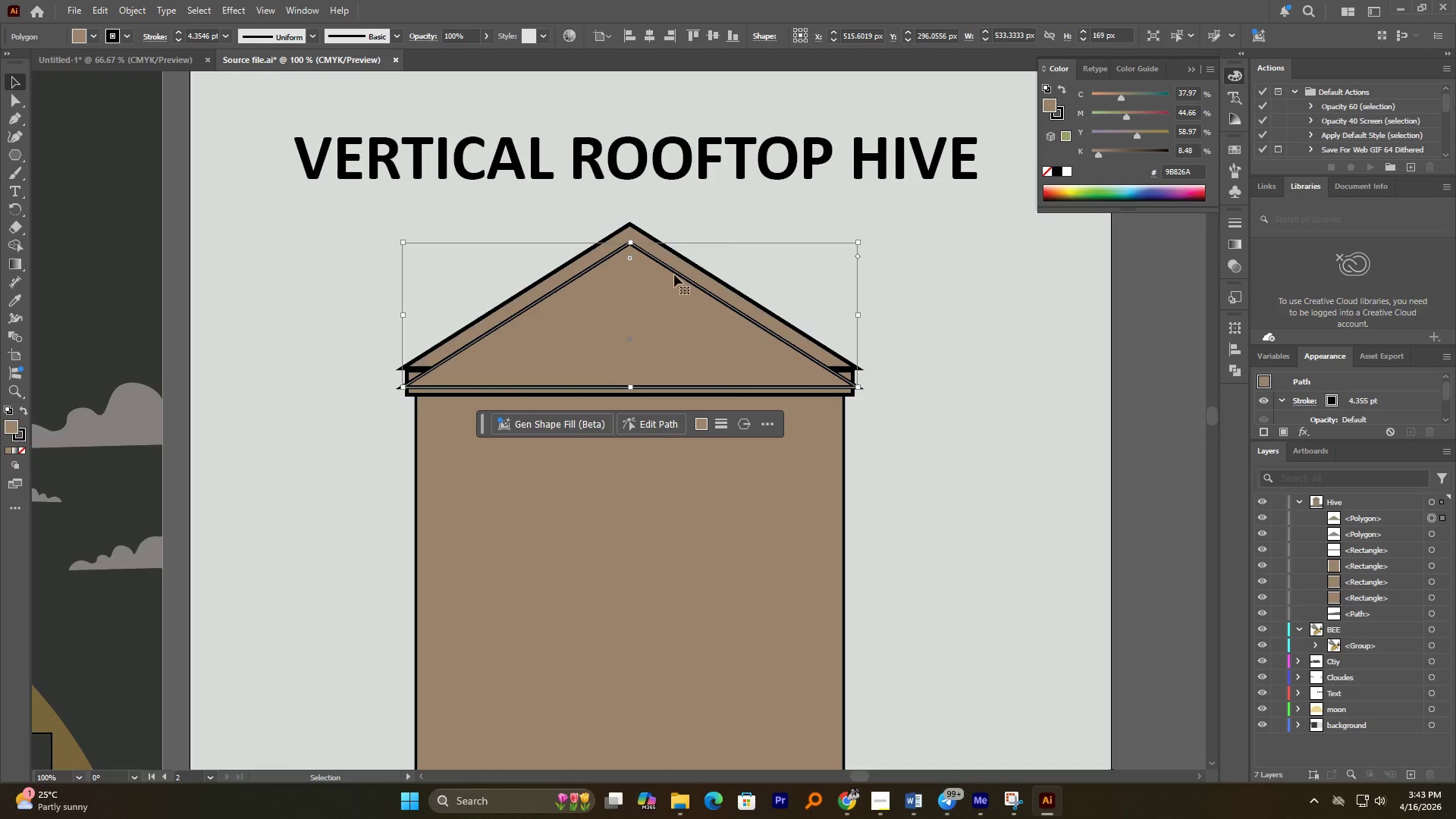 
hold_key(key=ShiftLeft, duration=0.86)
left_click([682, 264])
 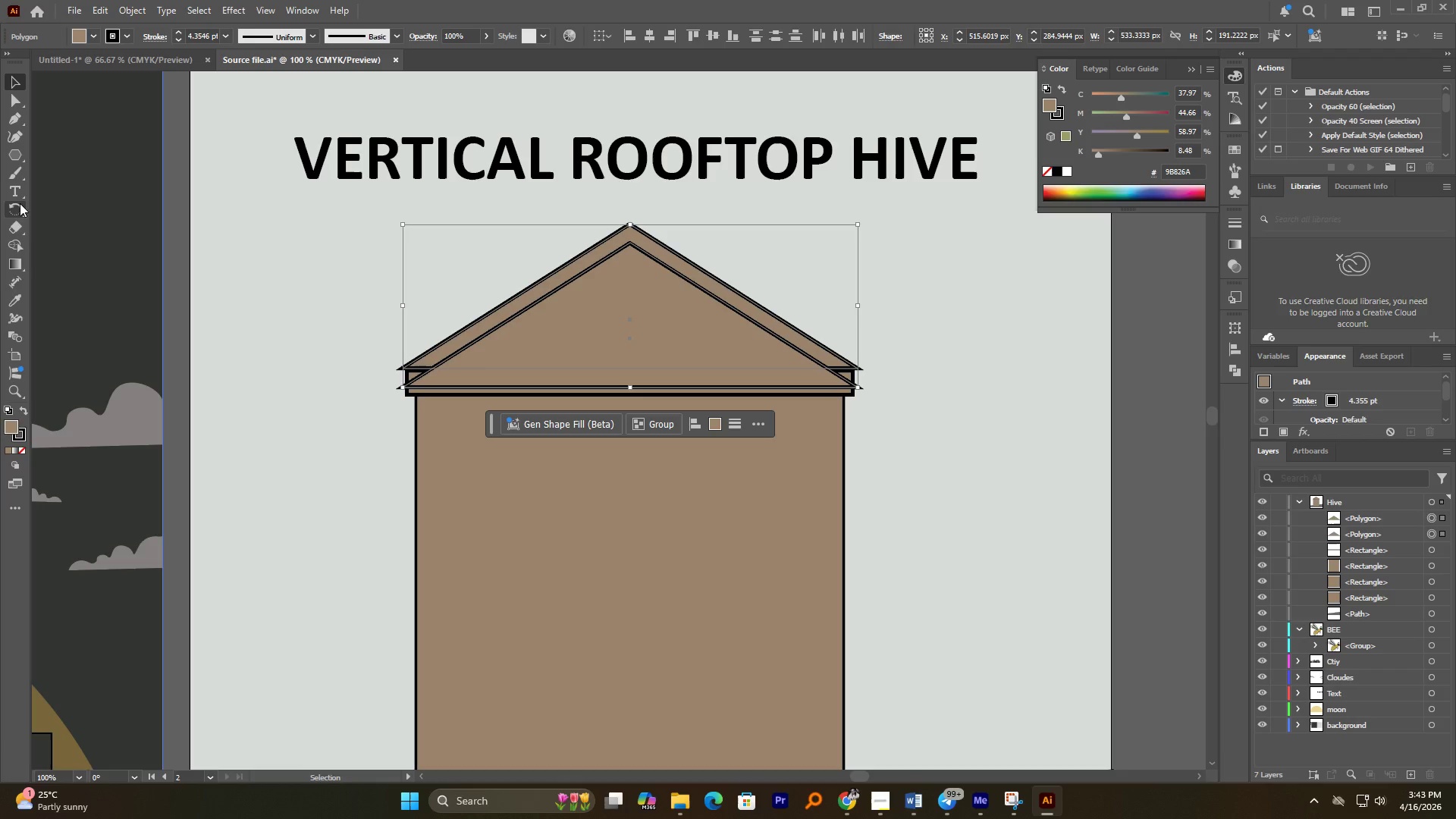 
left_click([17, 247])
 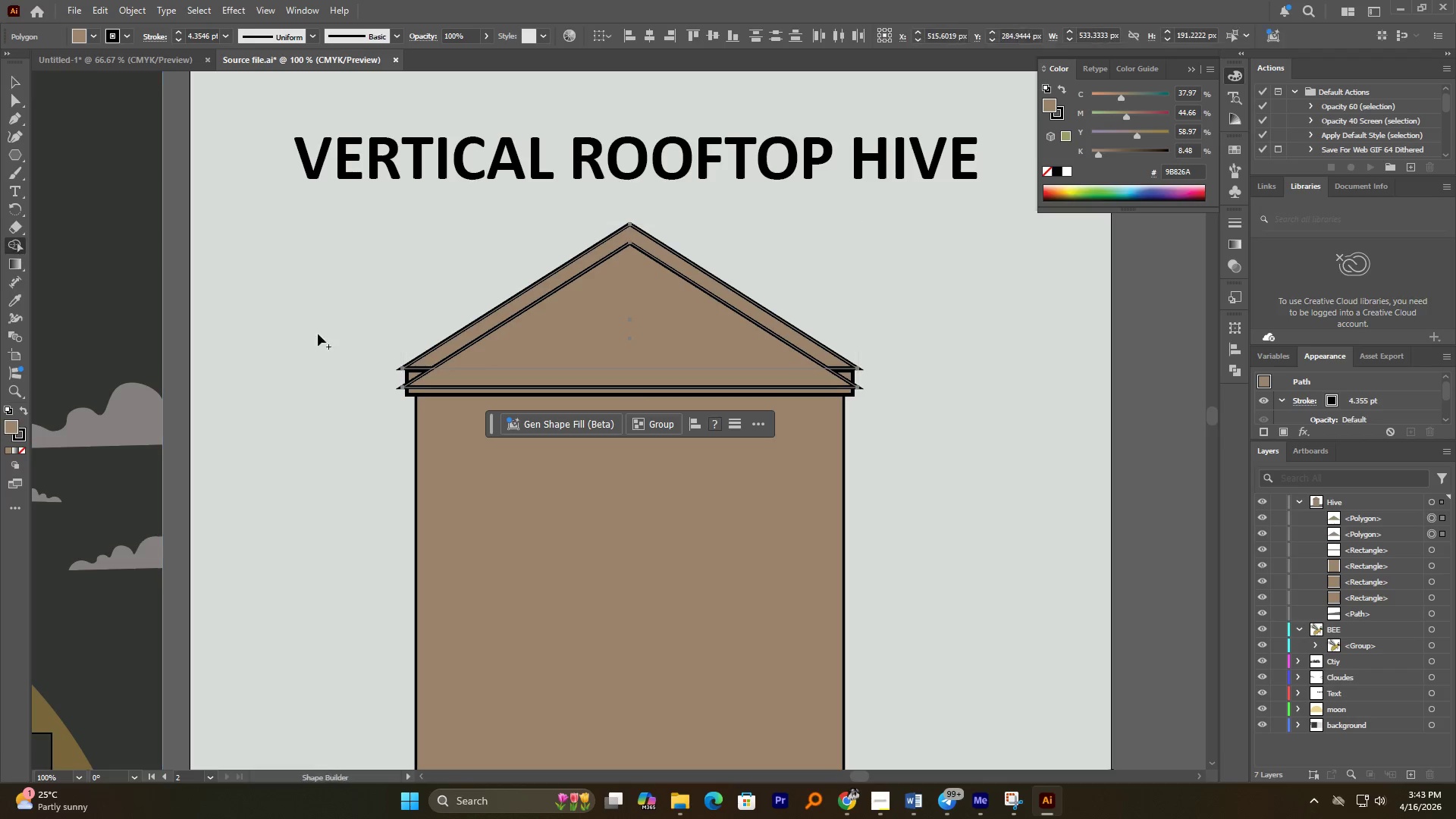 
hold_key(key=AltLeft, duration=1.53)
left_click_drag(start_coordinate=[596, 463], to_coordinate=[585, 316])
 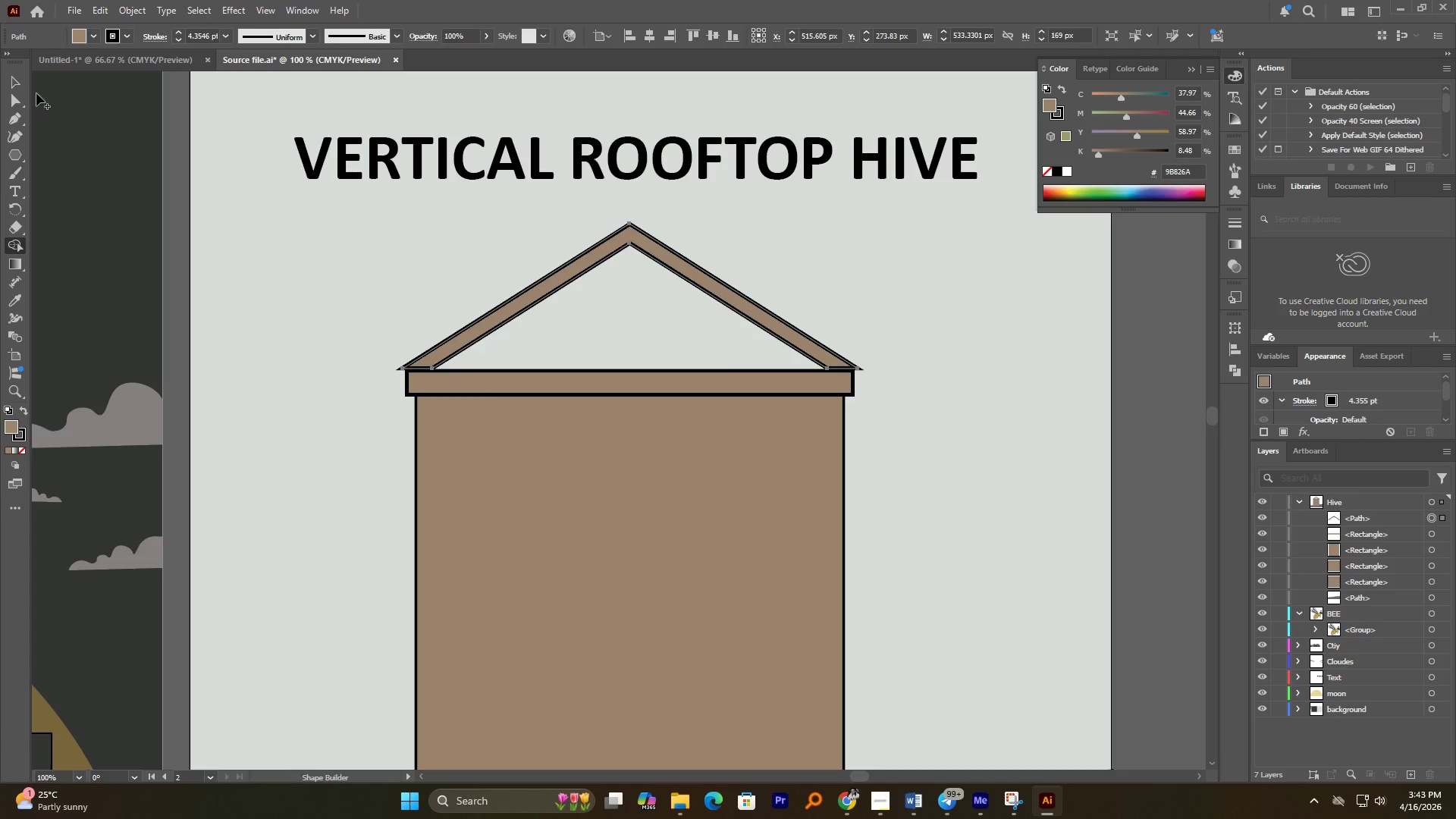 
left_click([13, 80])
 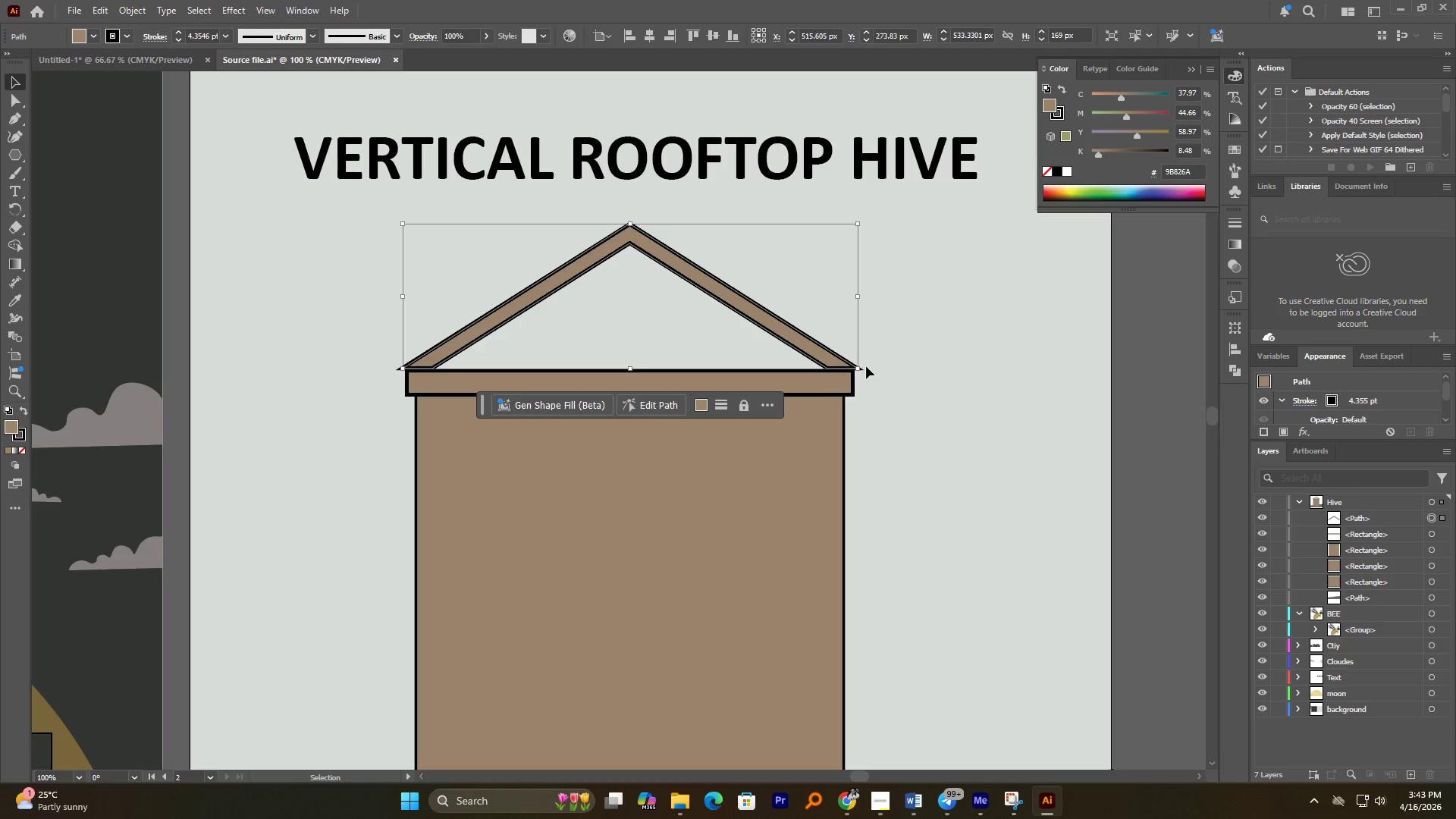 
left_click_drag(start_coordinate=[828, 359], to_coordinate=[824, 324])
 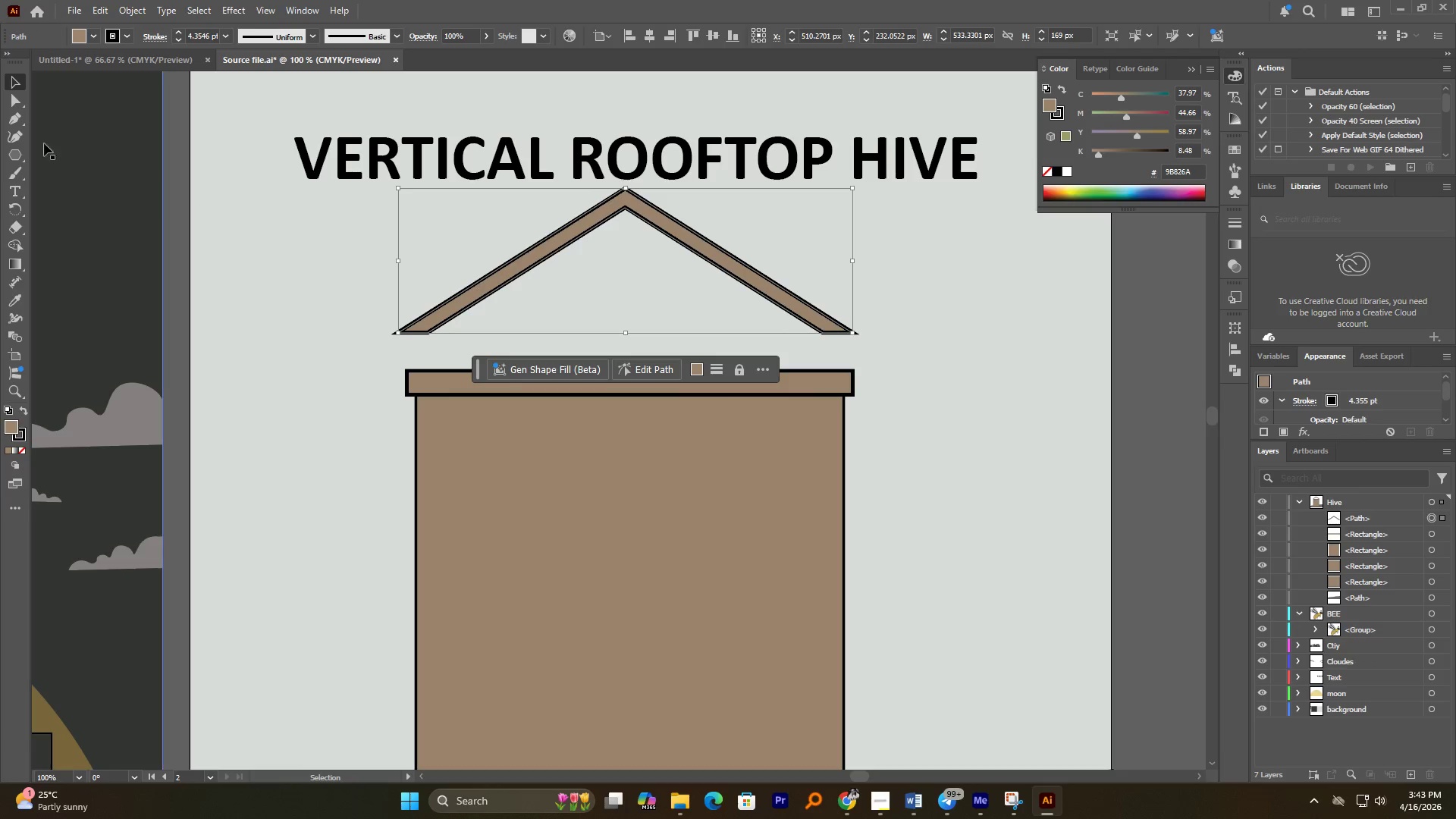 
left_click([20, 102])
 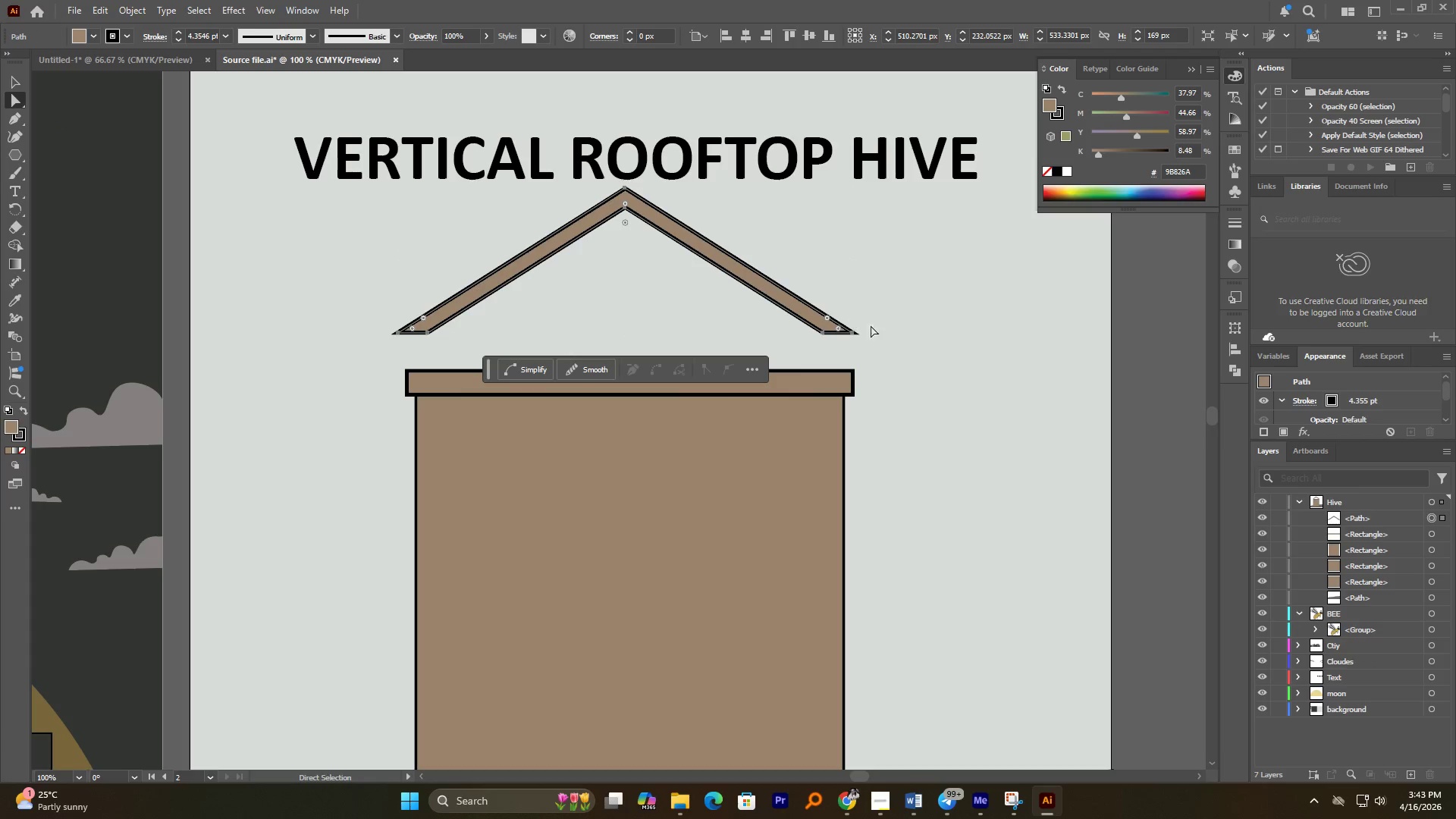 
left_click_drag(start_coordinate=[905, 343], to_coordinate=[783, 320])
 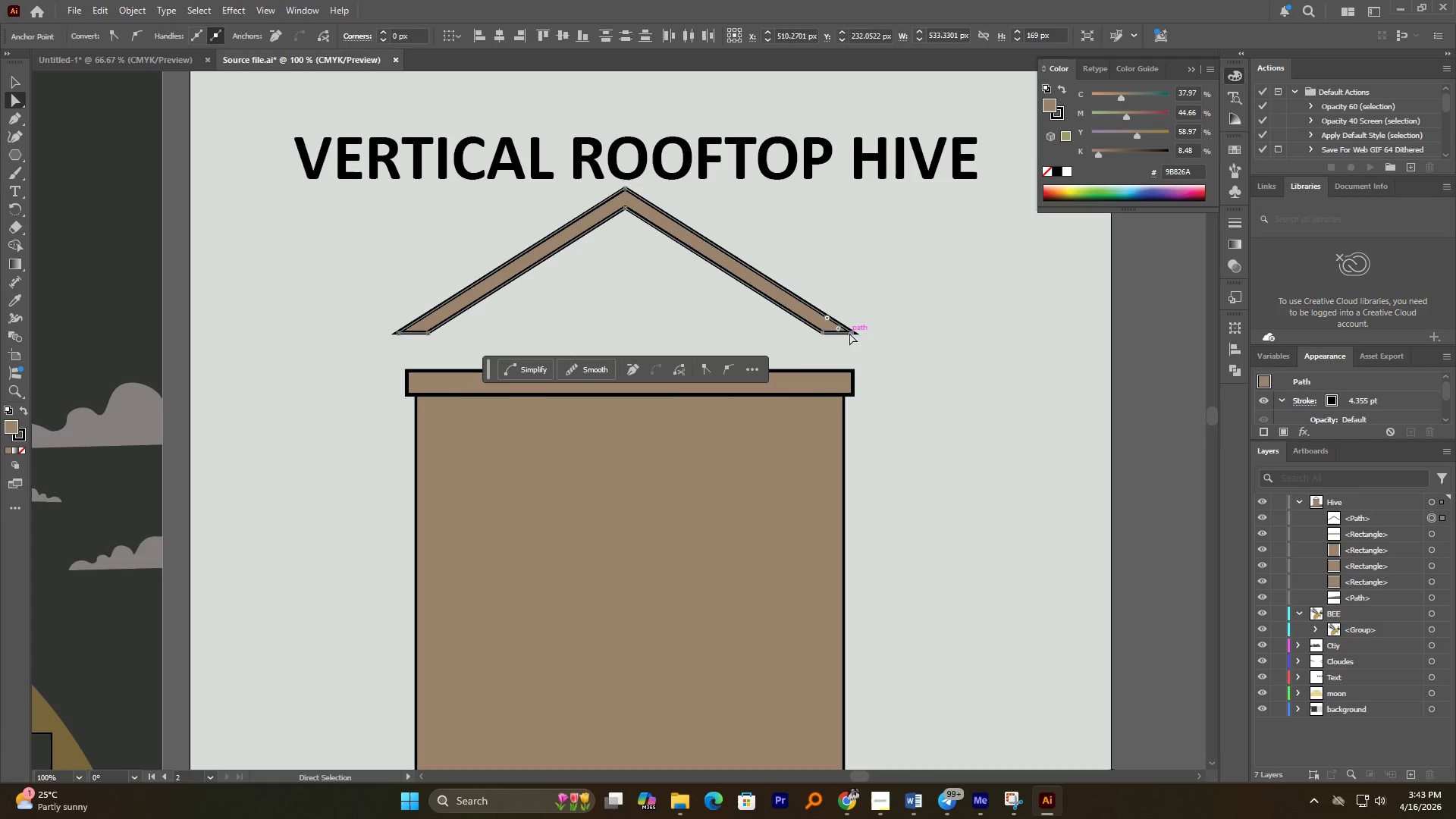 
left_click_drag(start_coordinate=[851, 333], to_coordinate=[877, 336])
 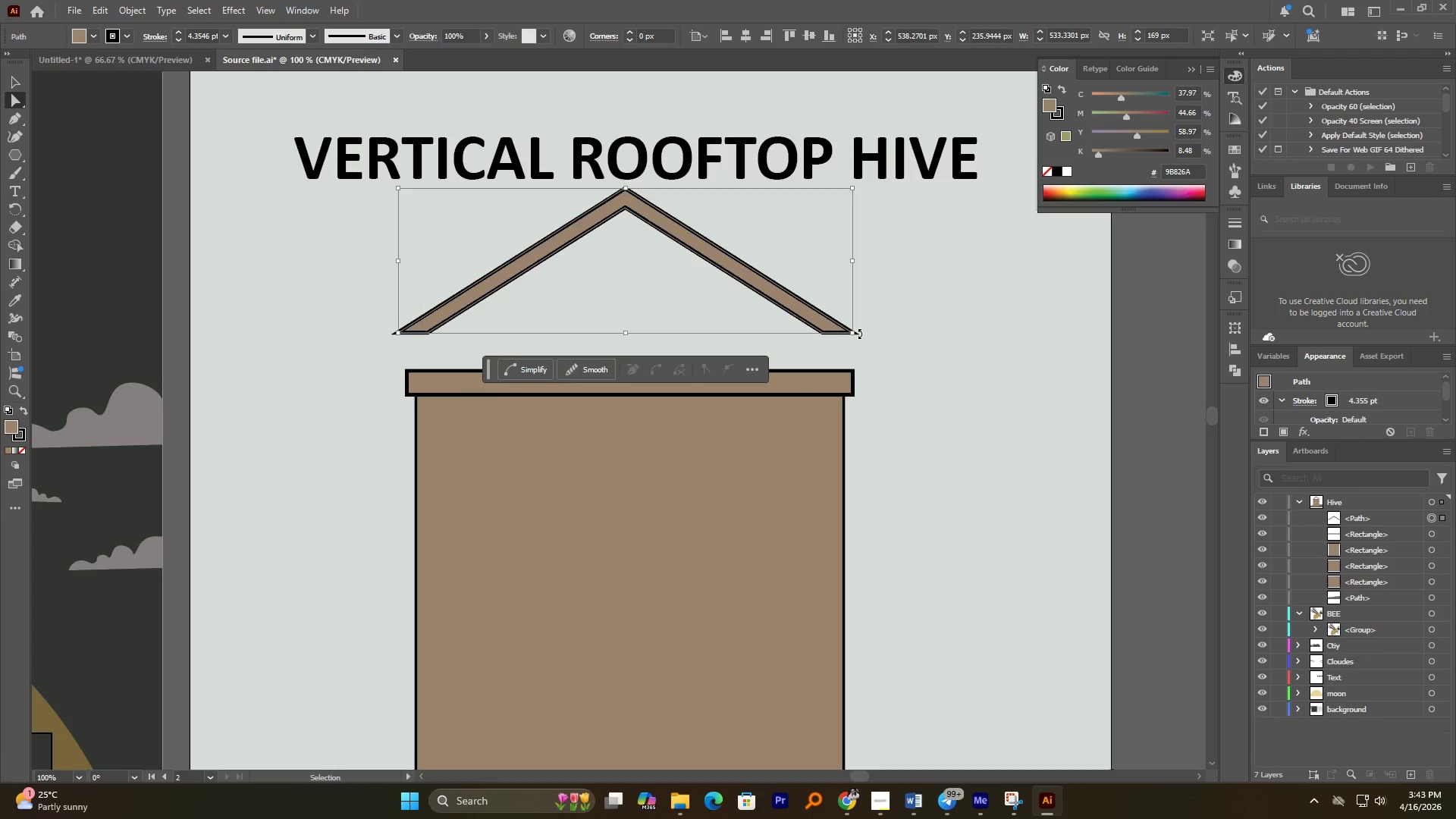 
hold_key(key=AltLeft, duration=0.62)
 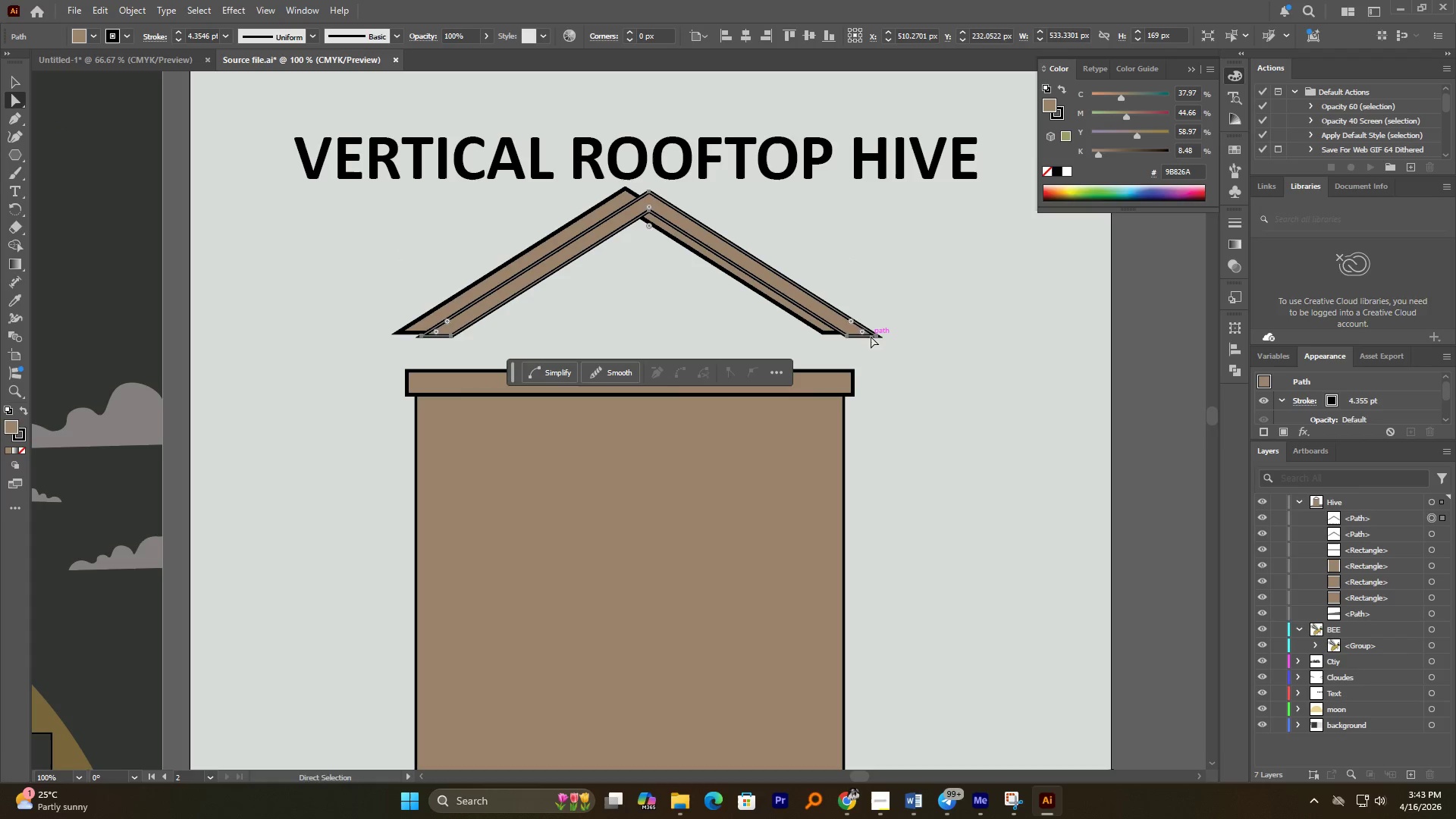 
key(Control+Z)
 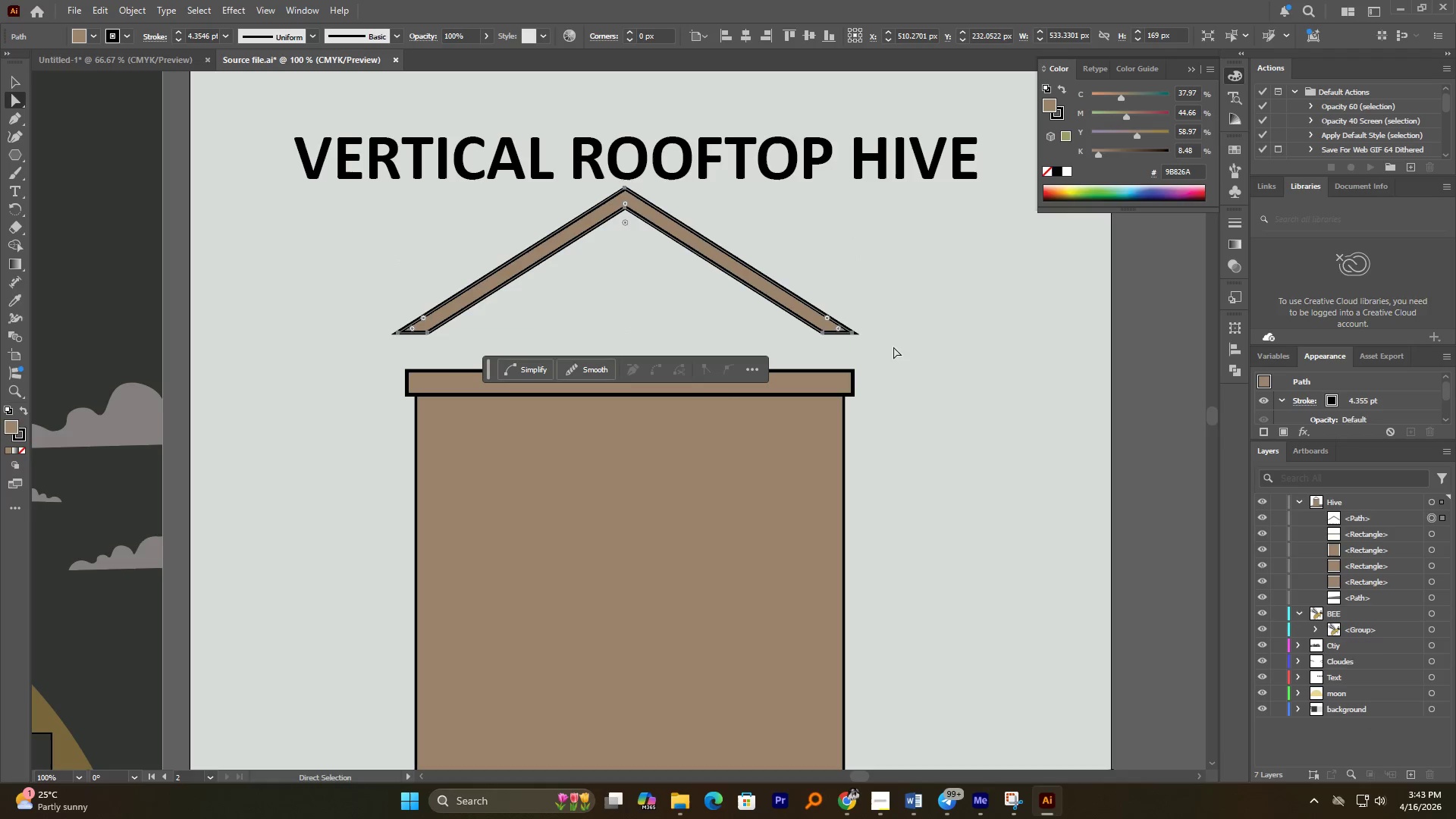 
left_click_drag(start_coordinate=[910, 342], to_coordinate=[749, 314])
 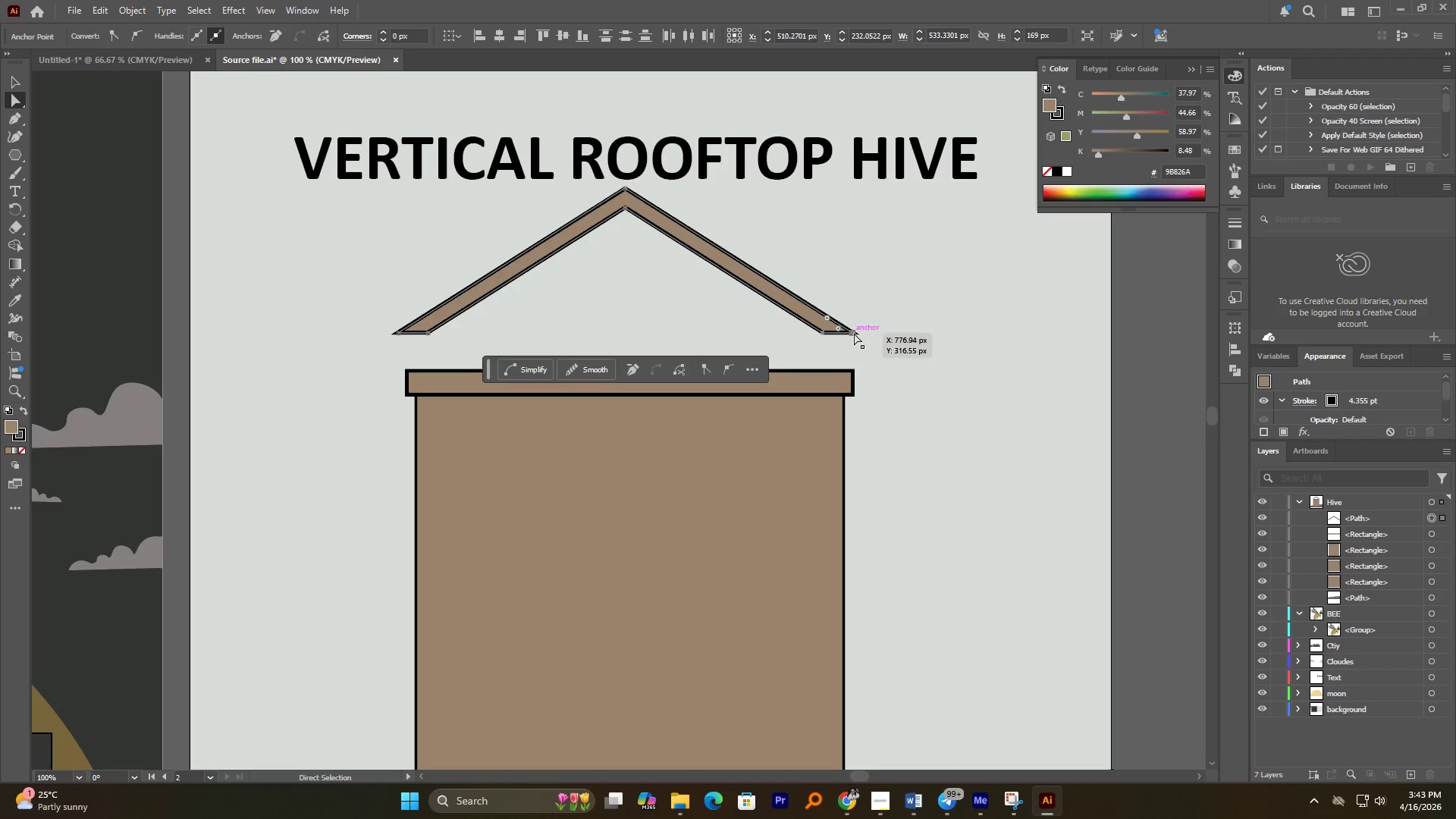 
left_click_drag(start_coordinate=[853, 333], to_coordinate=[839, 337])
 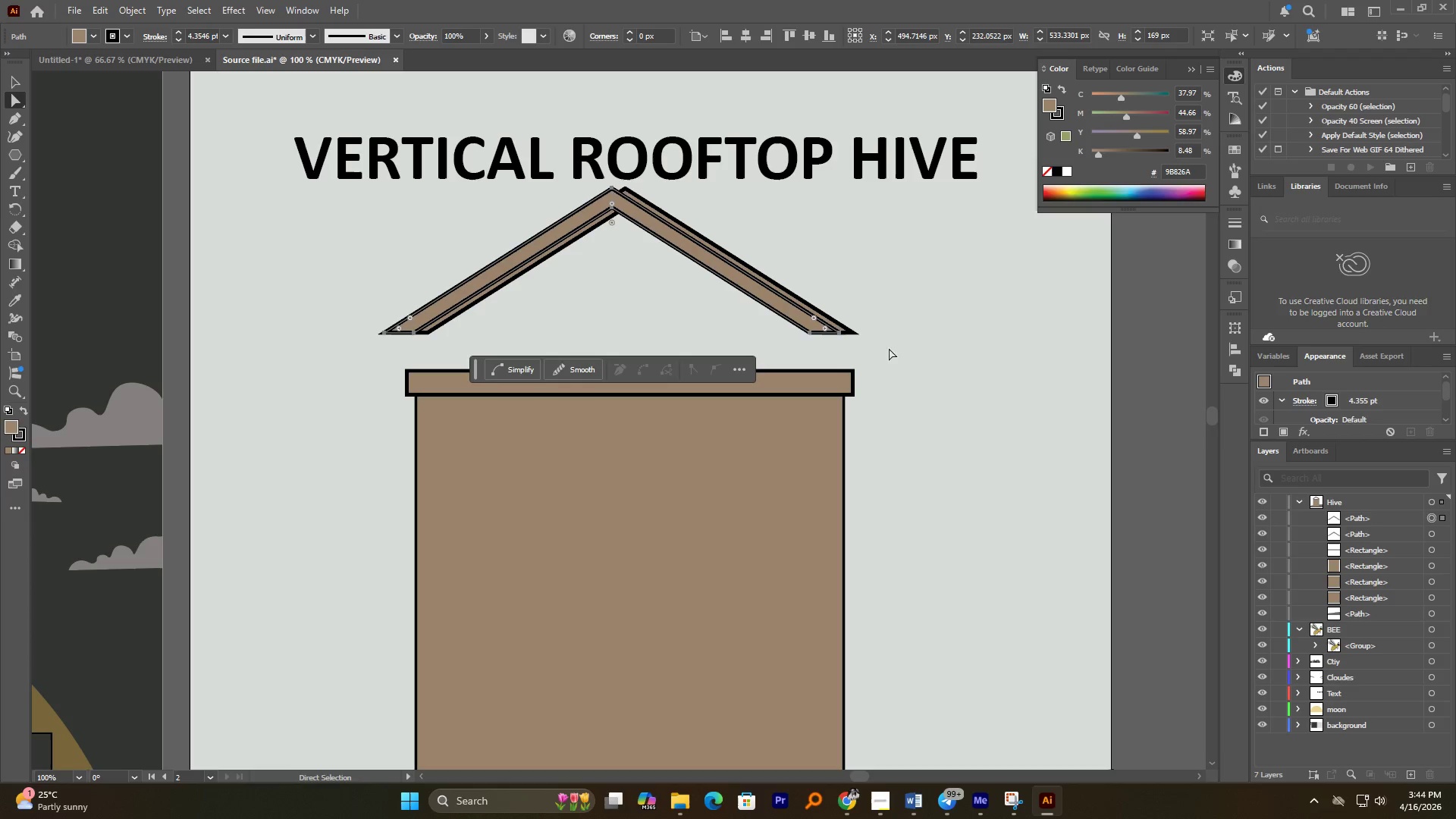 
hold_key(key=AltLeft, duration=0.44)
 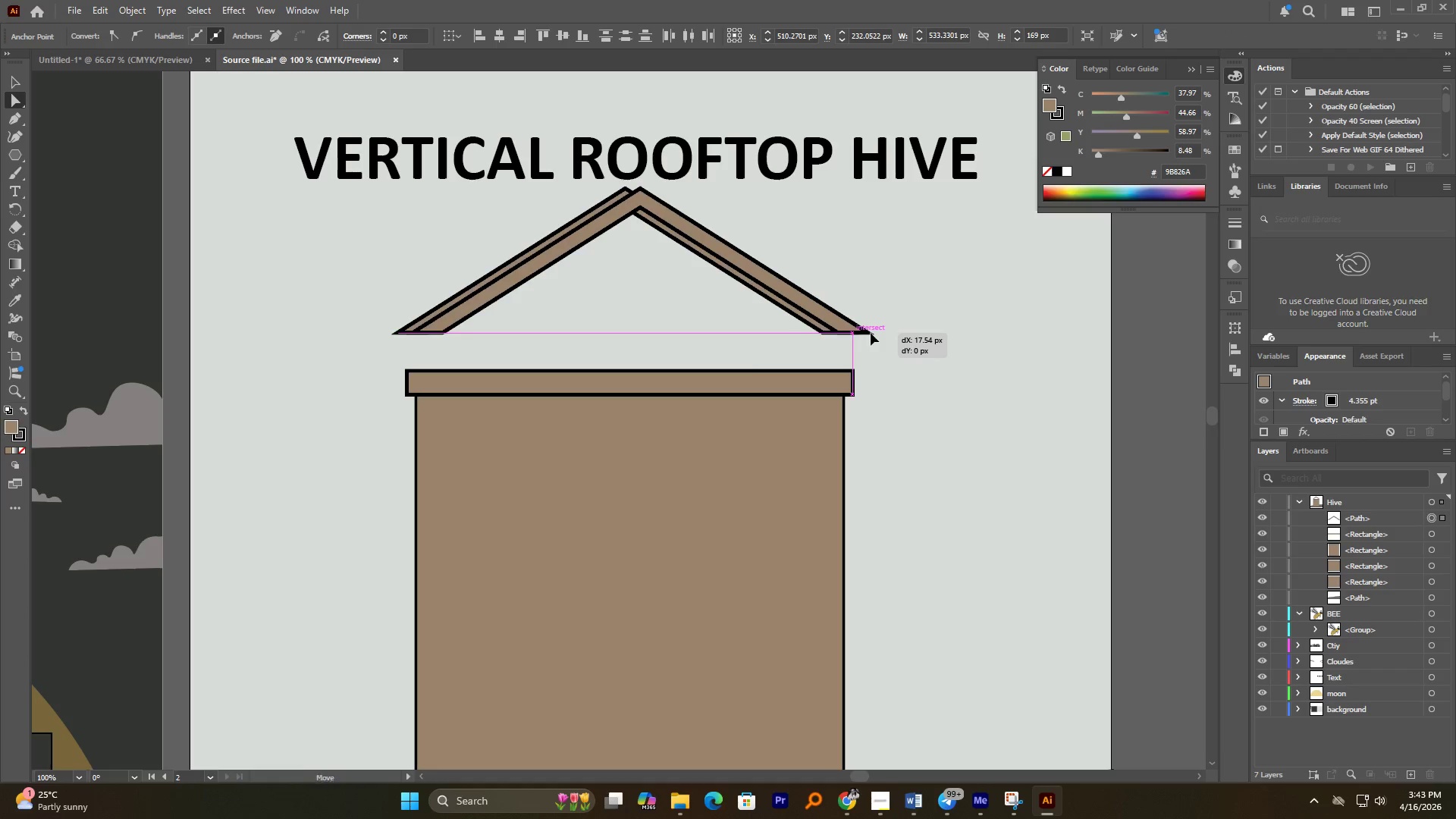 
hold_key(key=ShiftLeft, duration=2.77)
 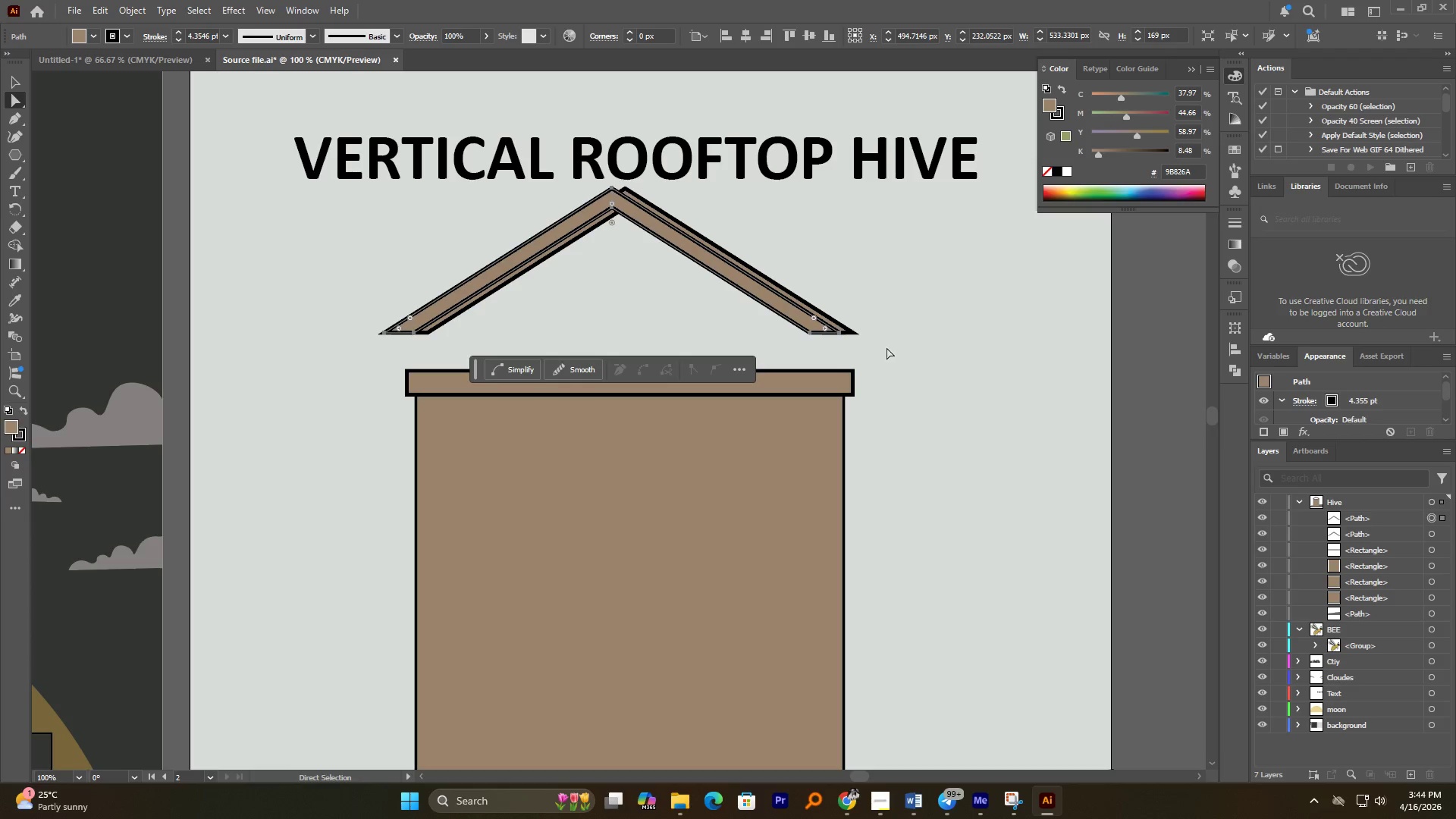 
hold_key(key=AltLeft, duration=1.8)
 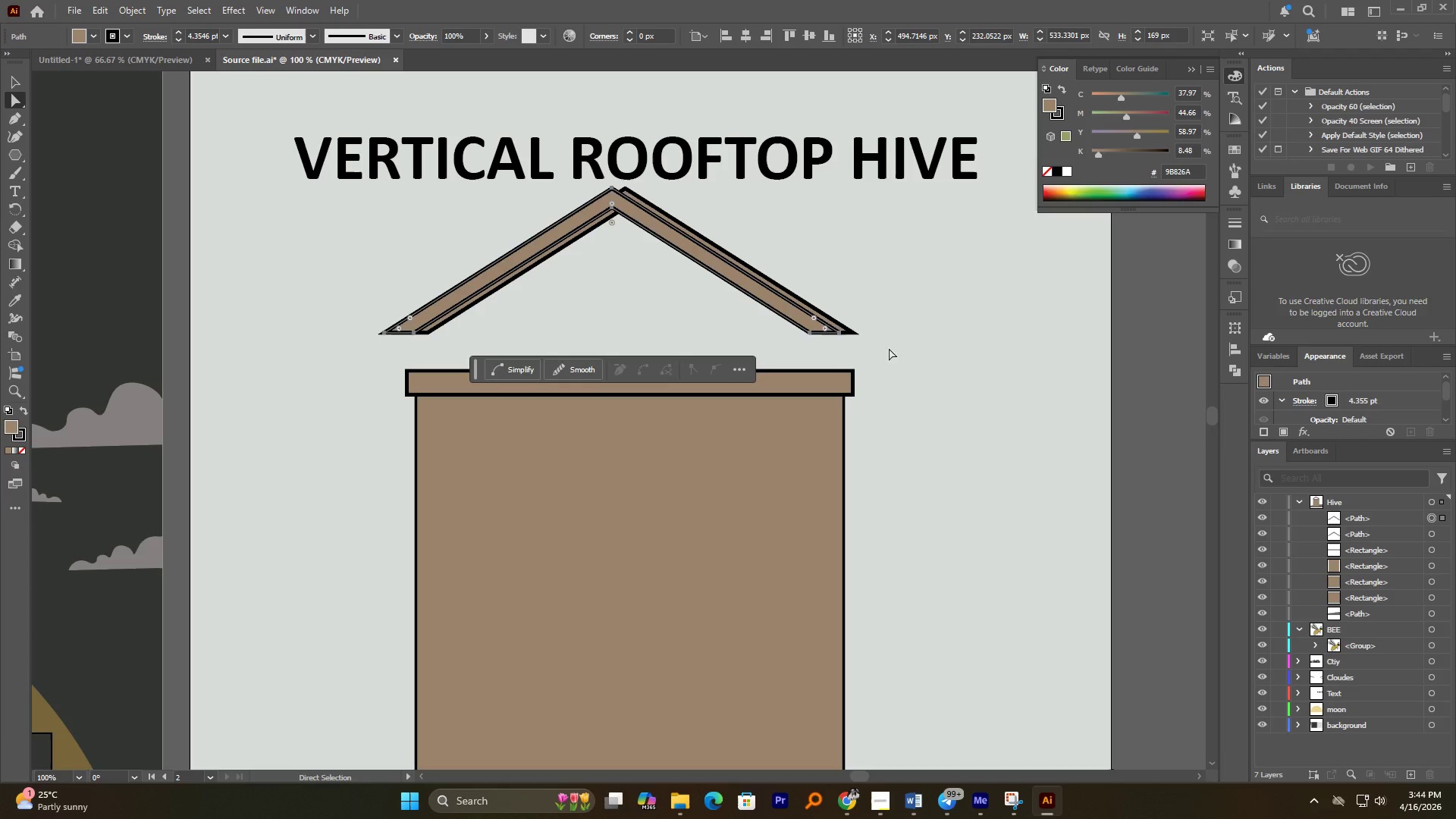 
key(Control+Z)
 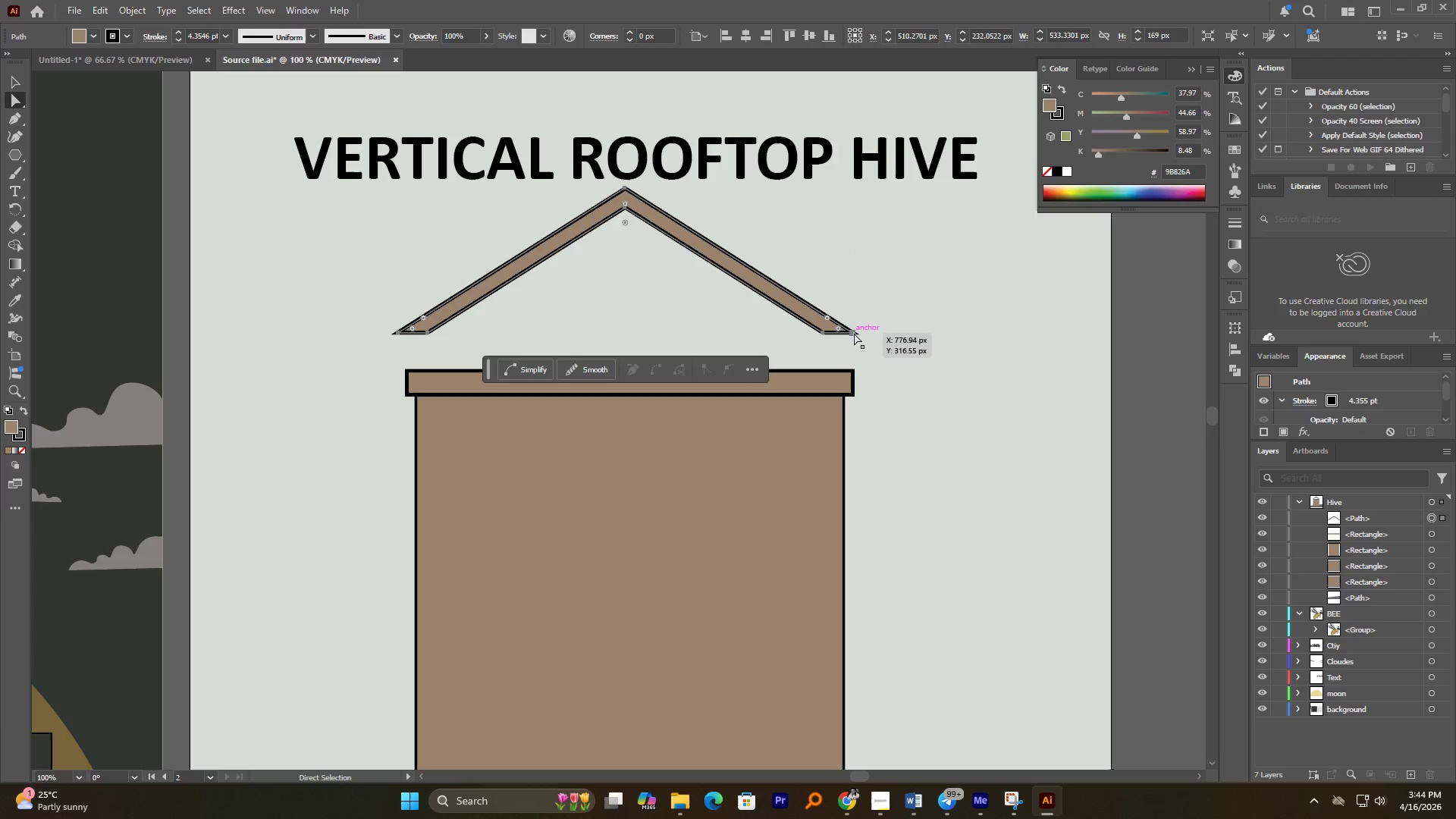 
left_click_drag(start_coordinate=[853, 333], to_coordinate=[923, 332])
 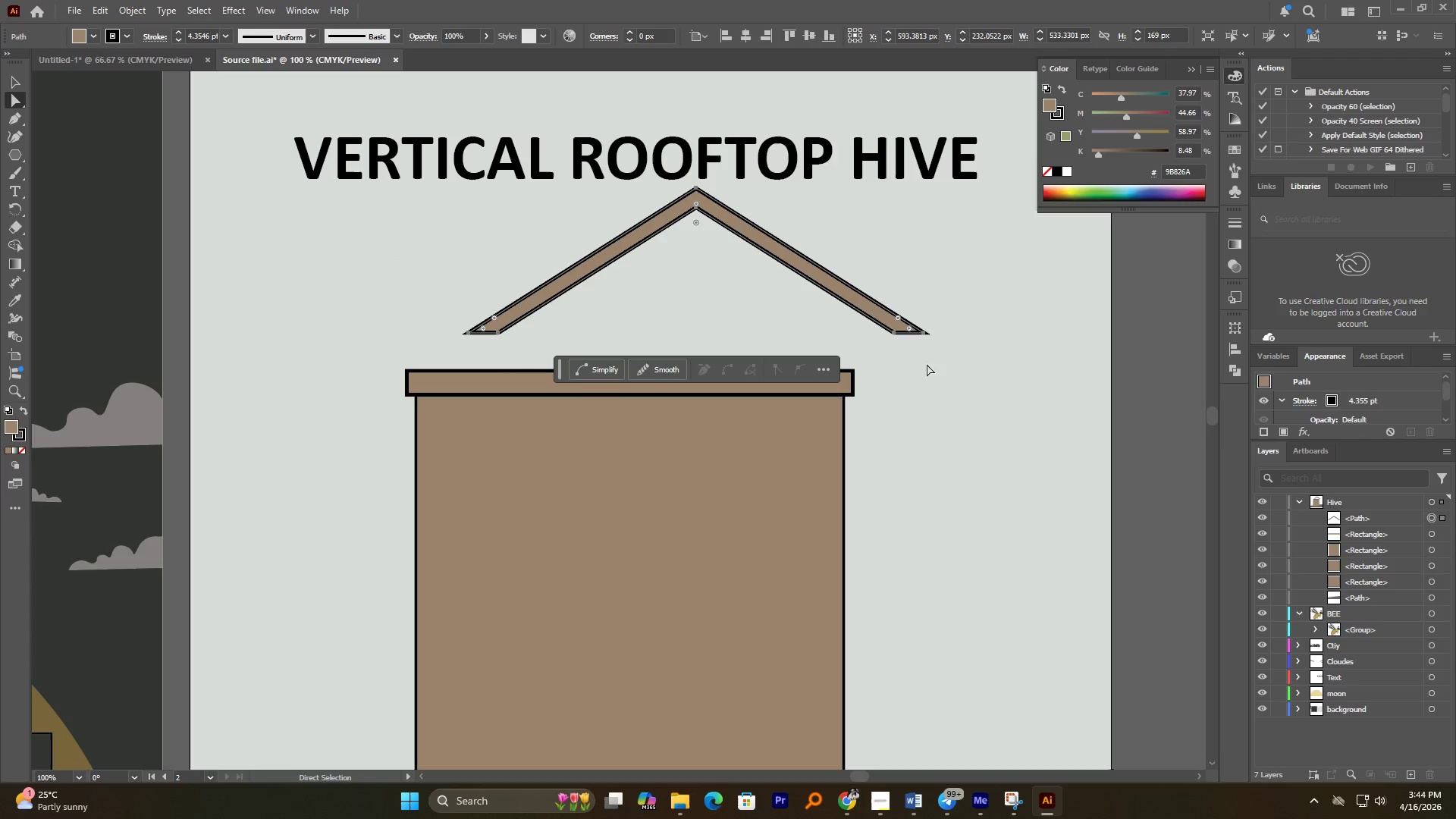 
left_click_drag(start_coordinate=[975, 362], to_coordinate=[865, 327])
 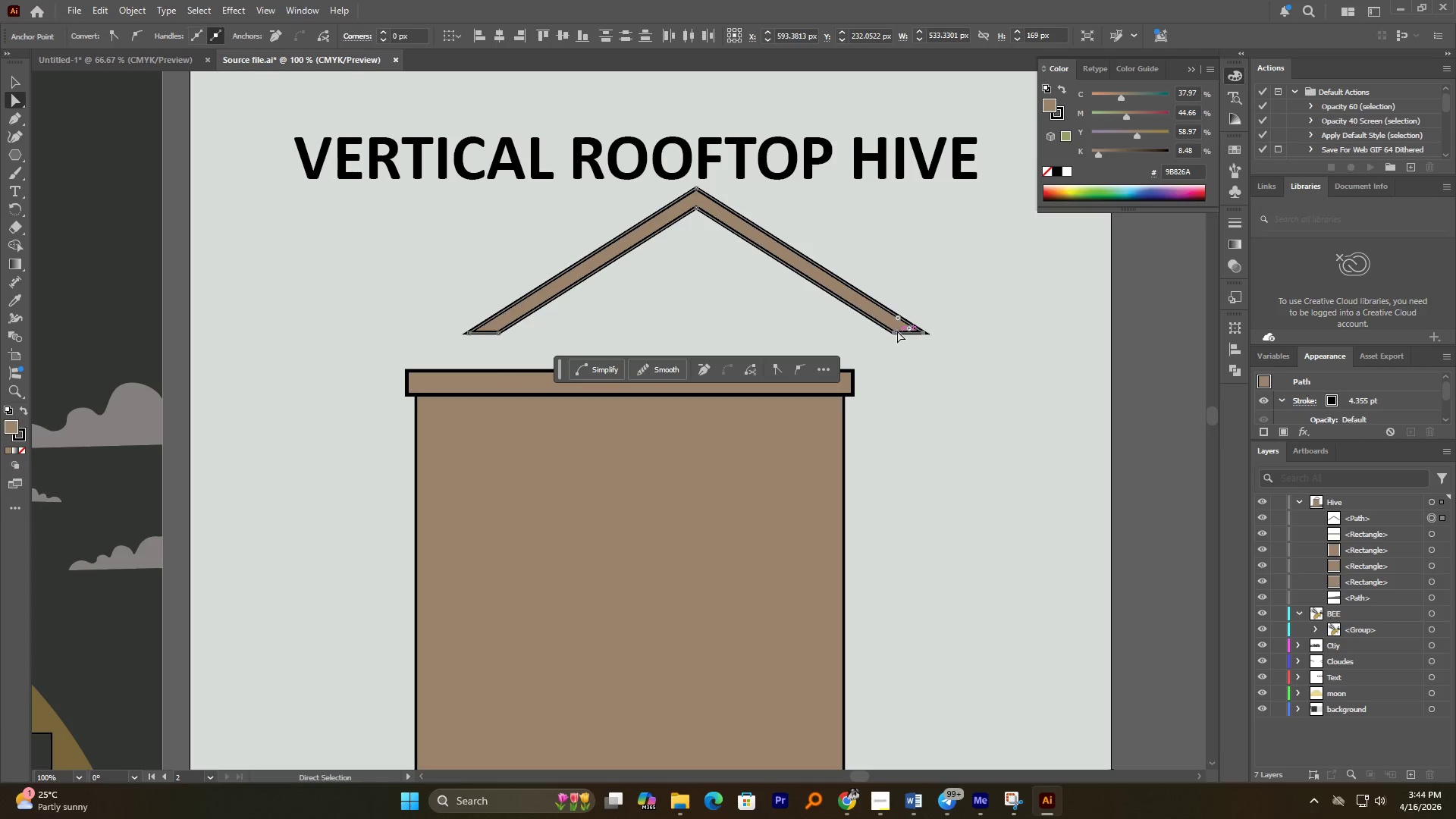 
left_click_drag(start_coordinate=[894, 332], to_coordinate=[782, 325])
 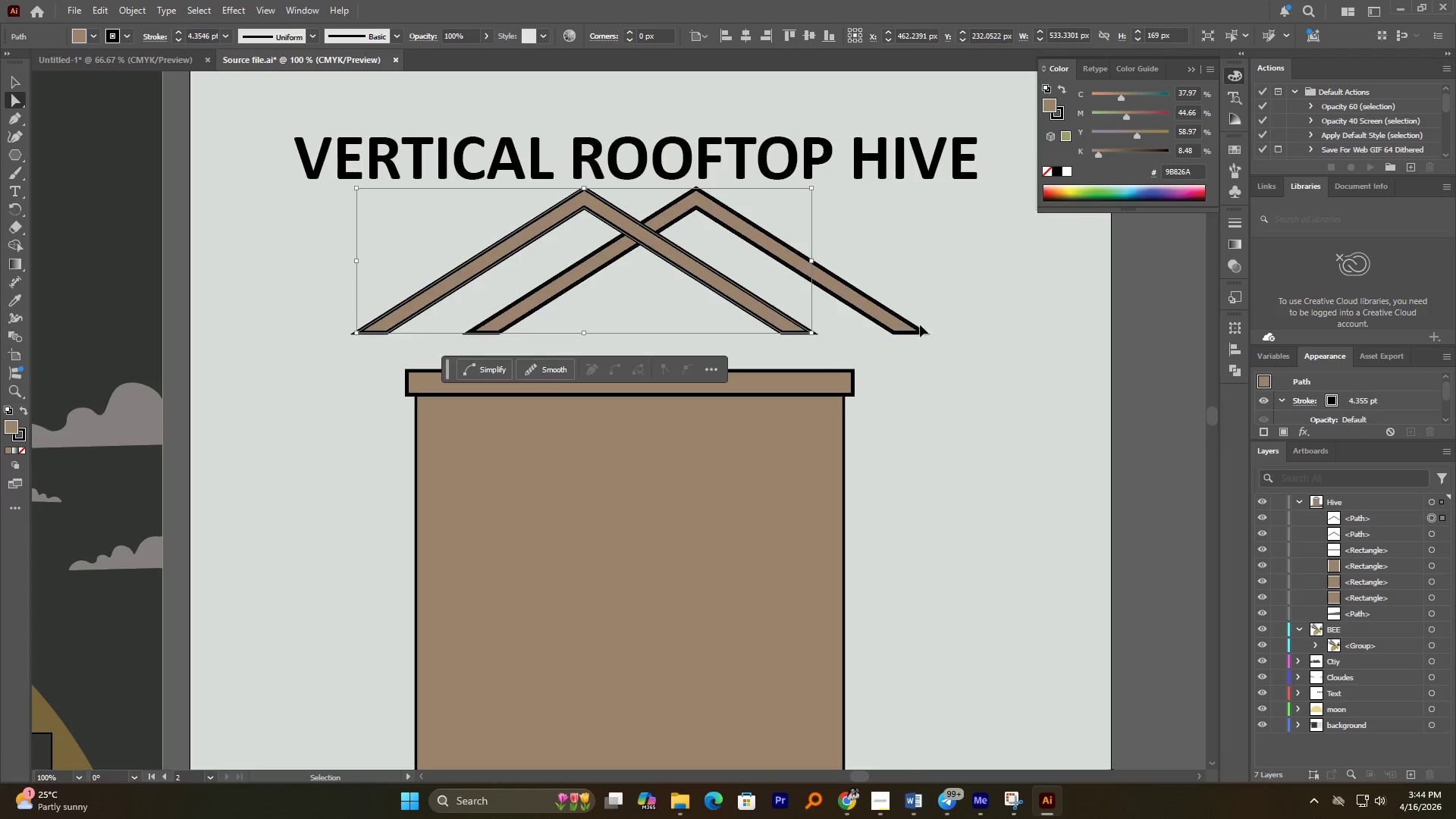 
hold_key(key=ShiftLeft, duration=1.95)
 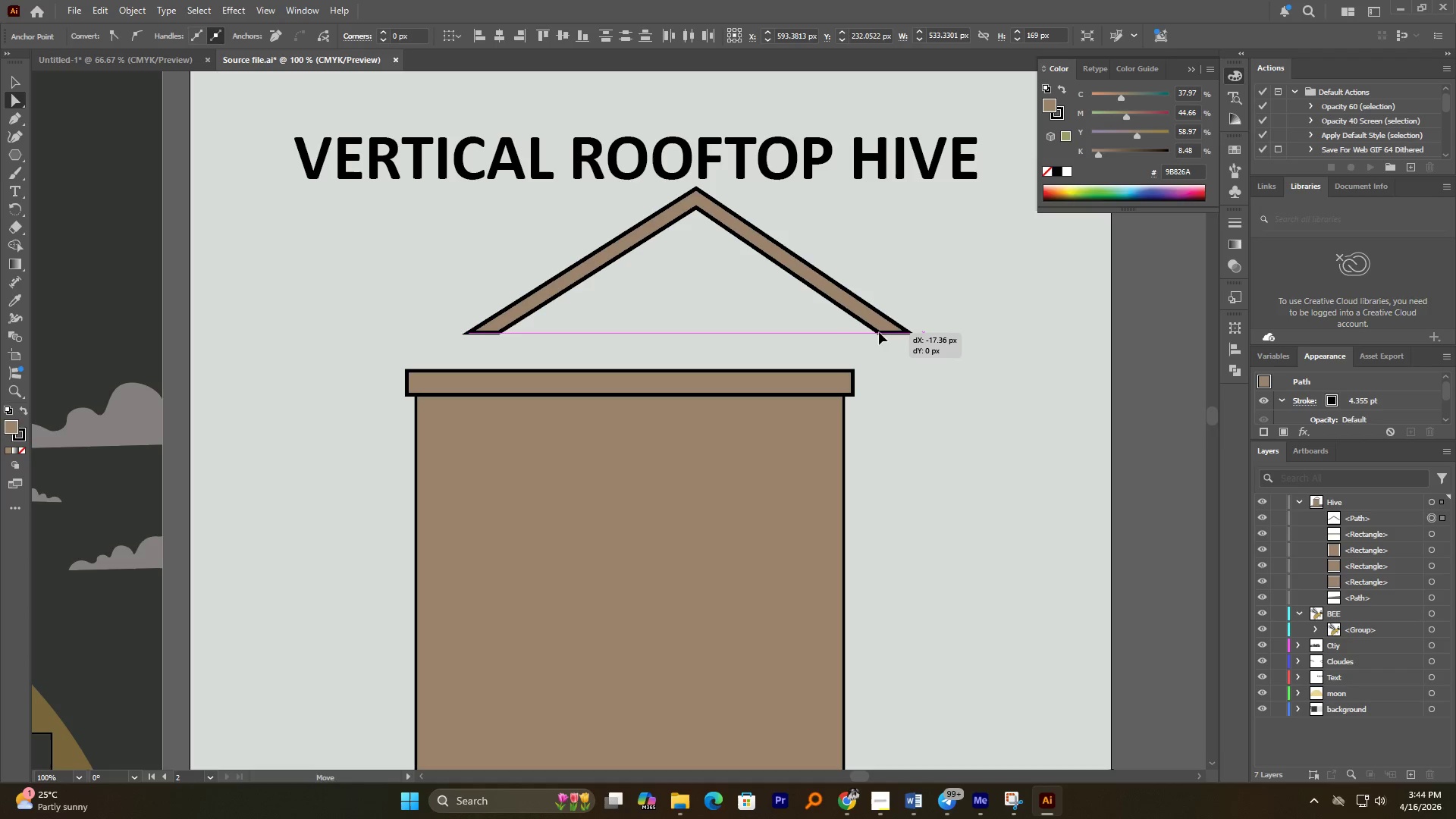 
hold_key(key=ControlLeft, duration=0.64)
 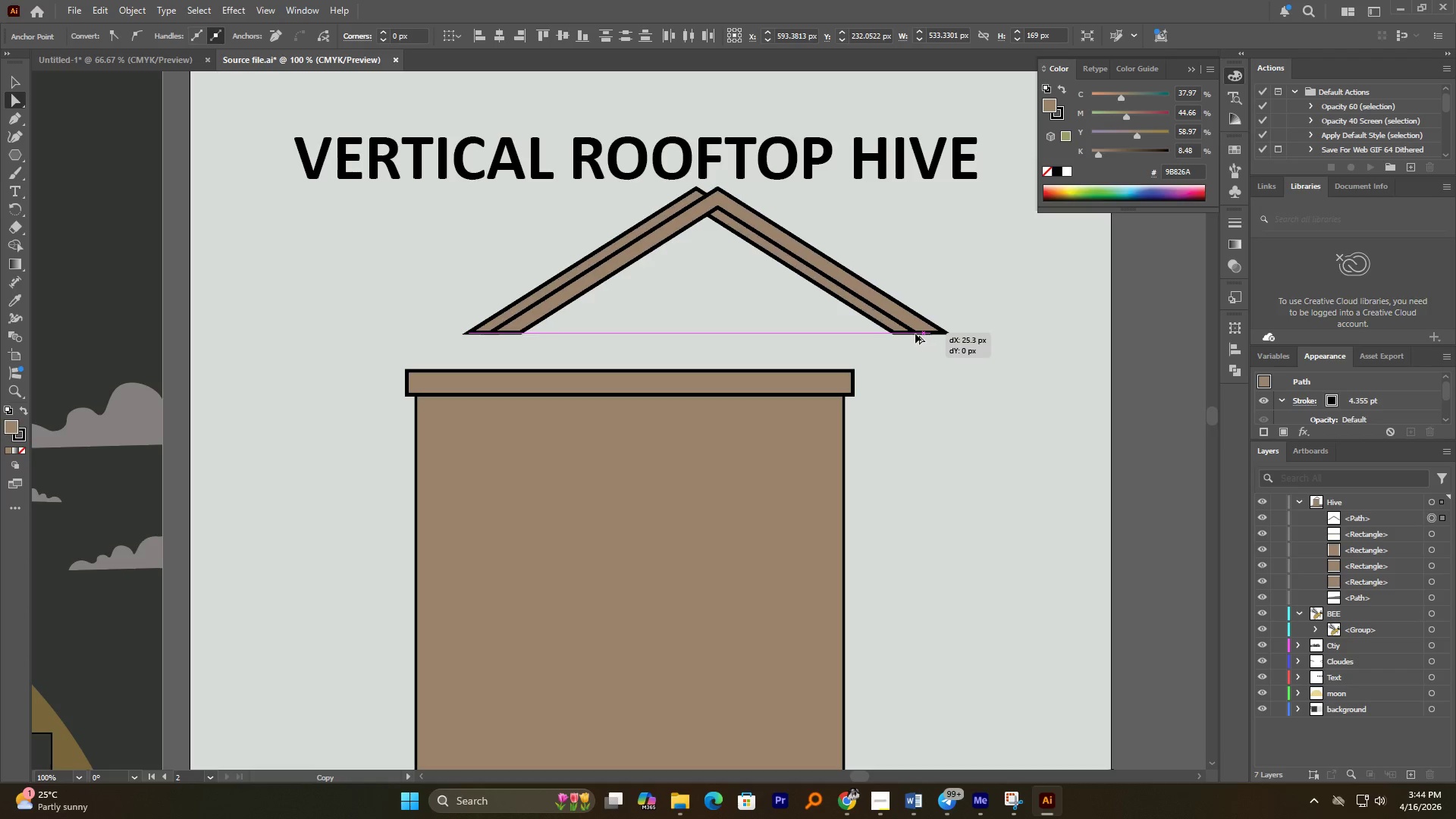 
hold_key(key=AltLeft, duration=1.56)
 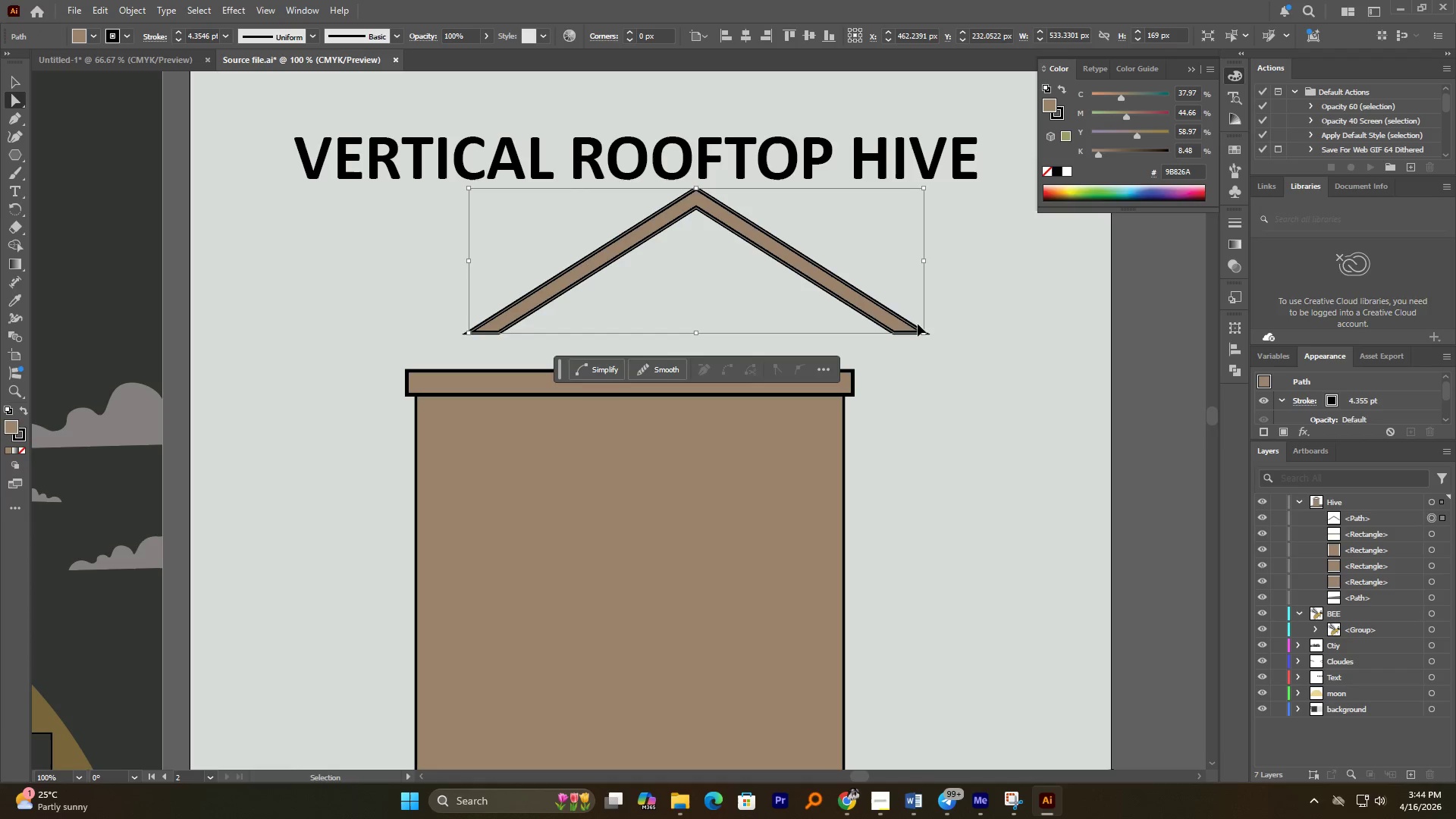 
hold_key(key=ShiftLeft, duration=0.78)
 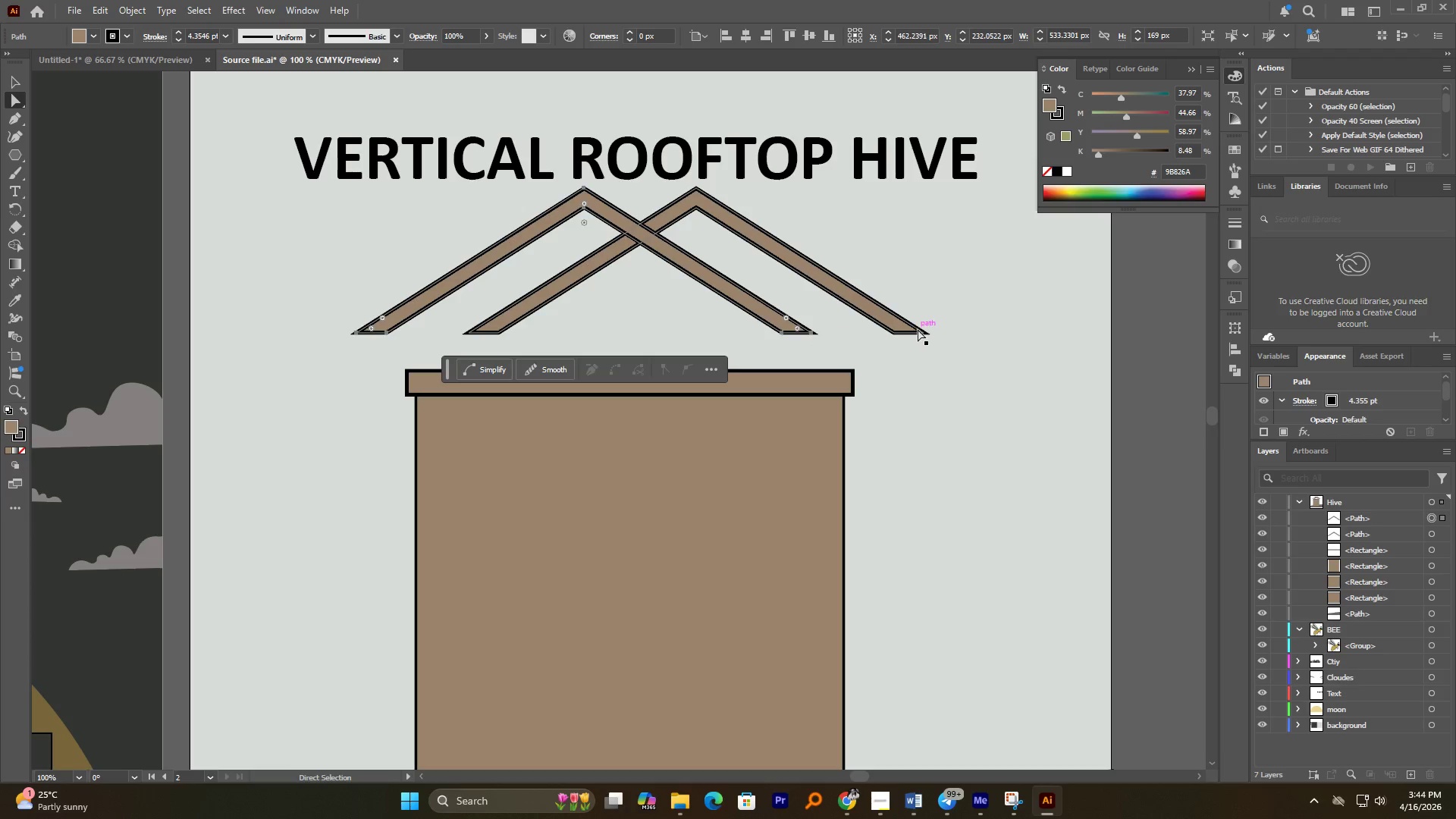 
key(Control+Z)
 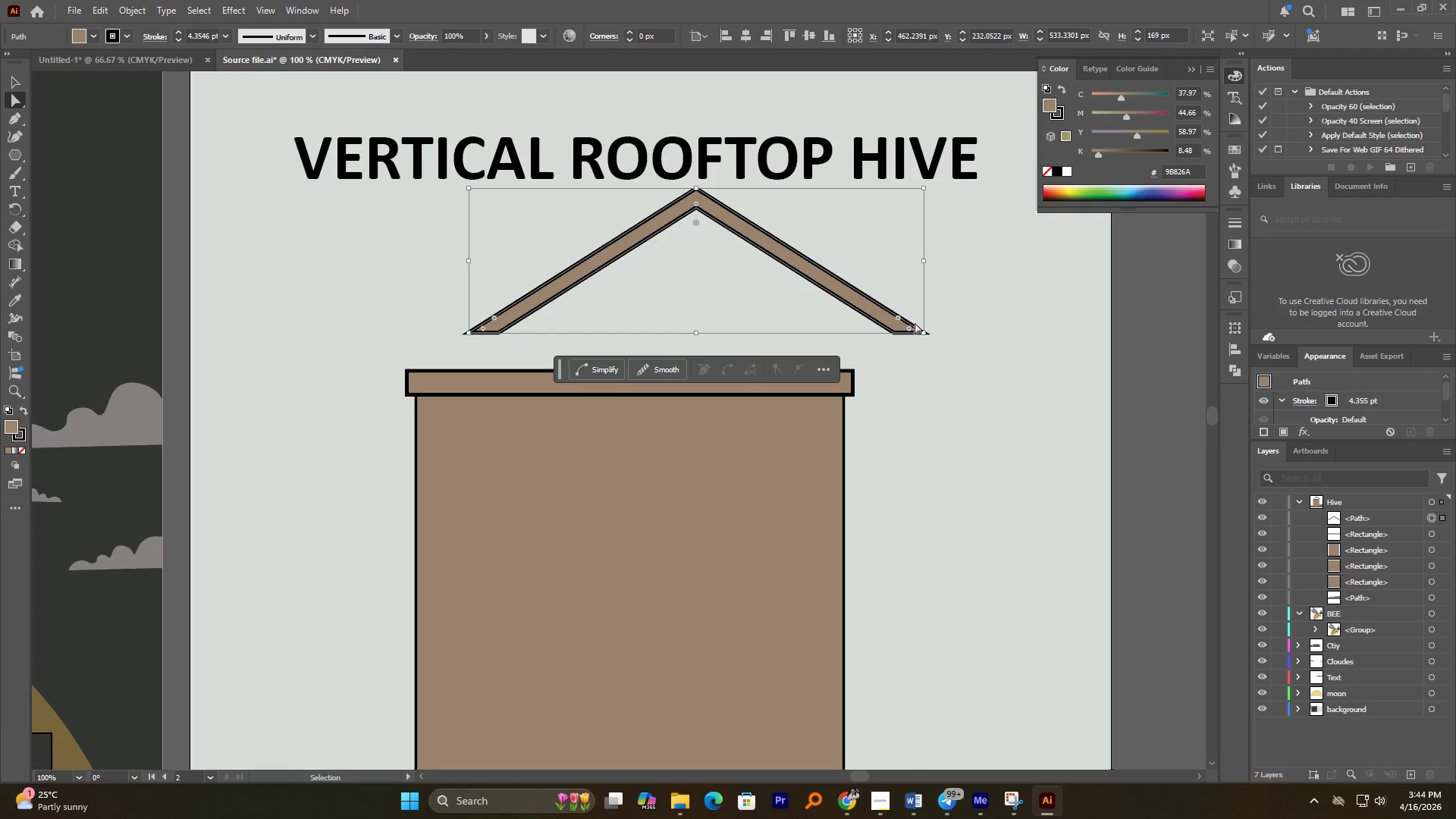 
key(Z)
 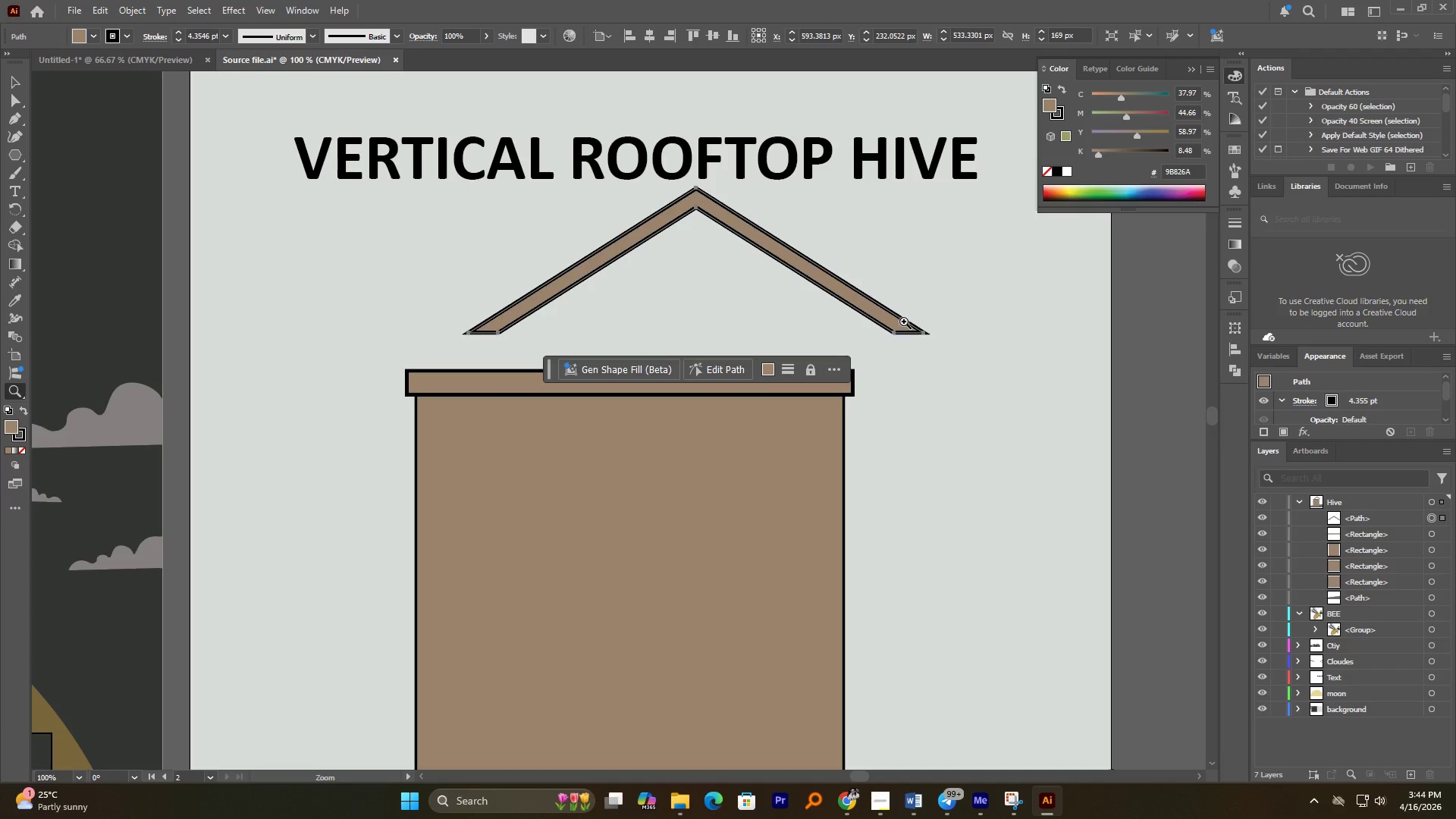 
key(Control+Z)
 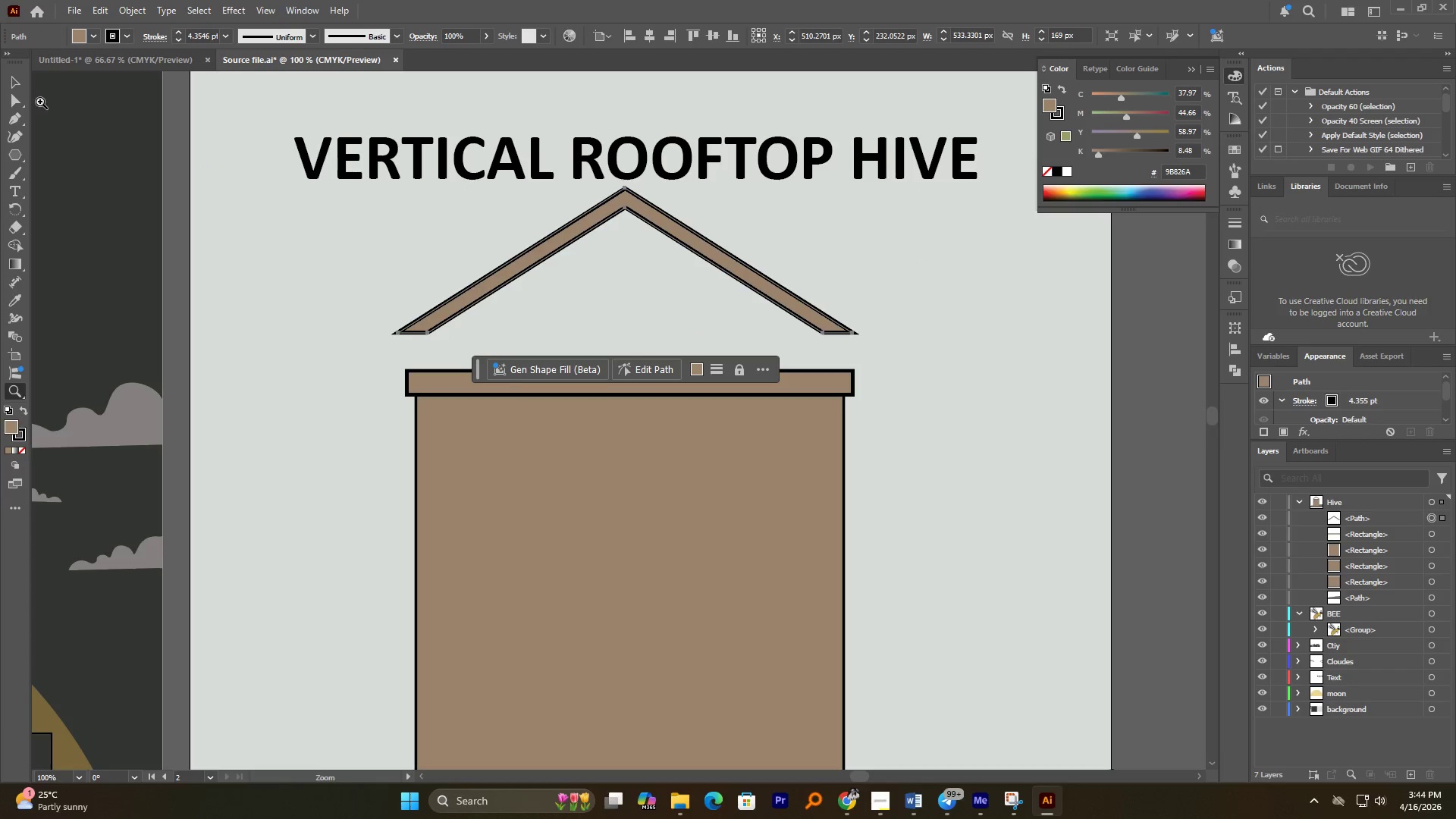 
left_click_drag(start_coordinate=[15, 86], to_coordinate=[19, 85])
 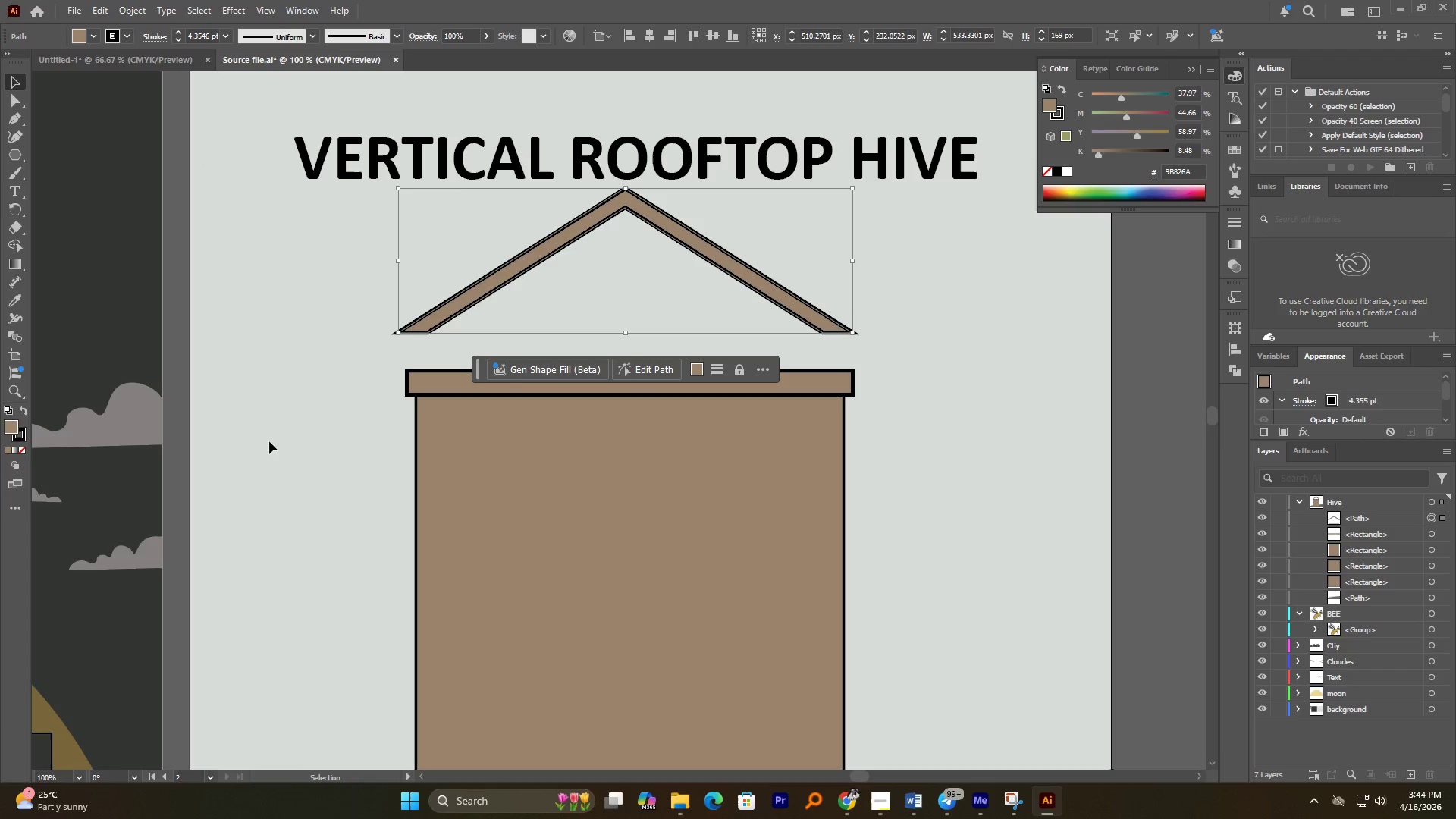 
left_click([279, 441])
 